 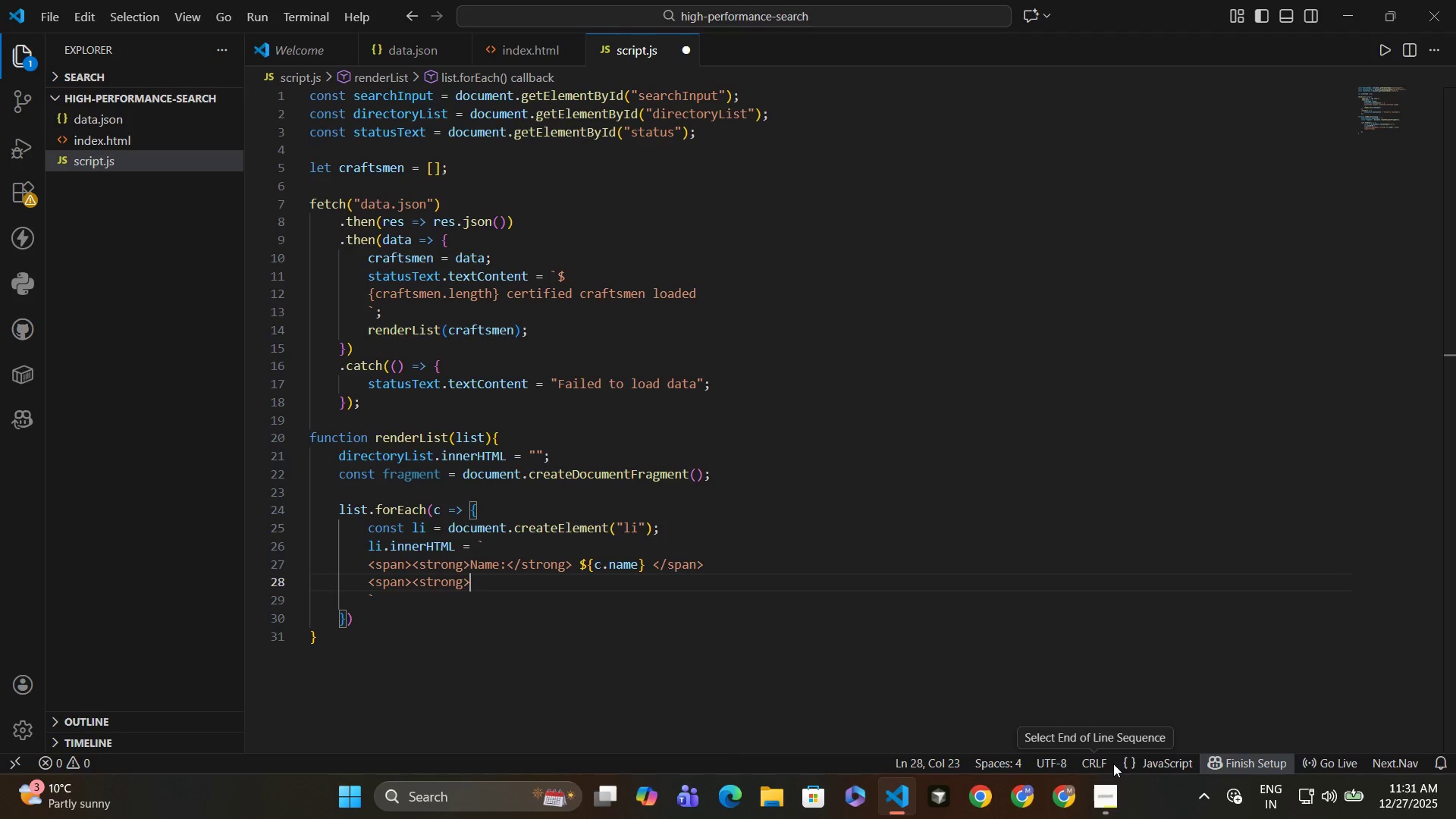 
type(Cer)
 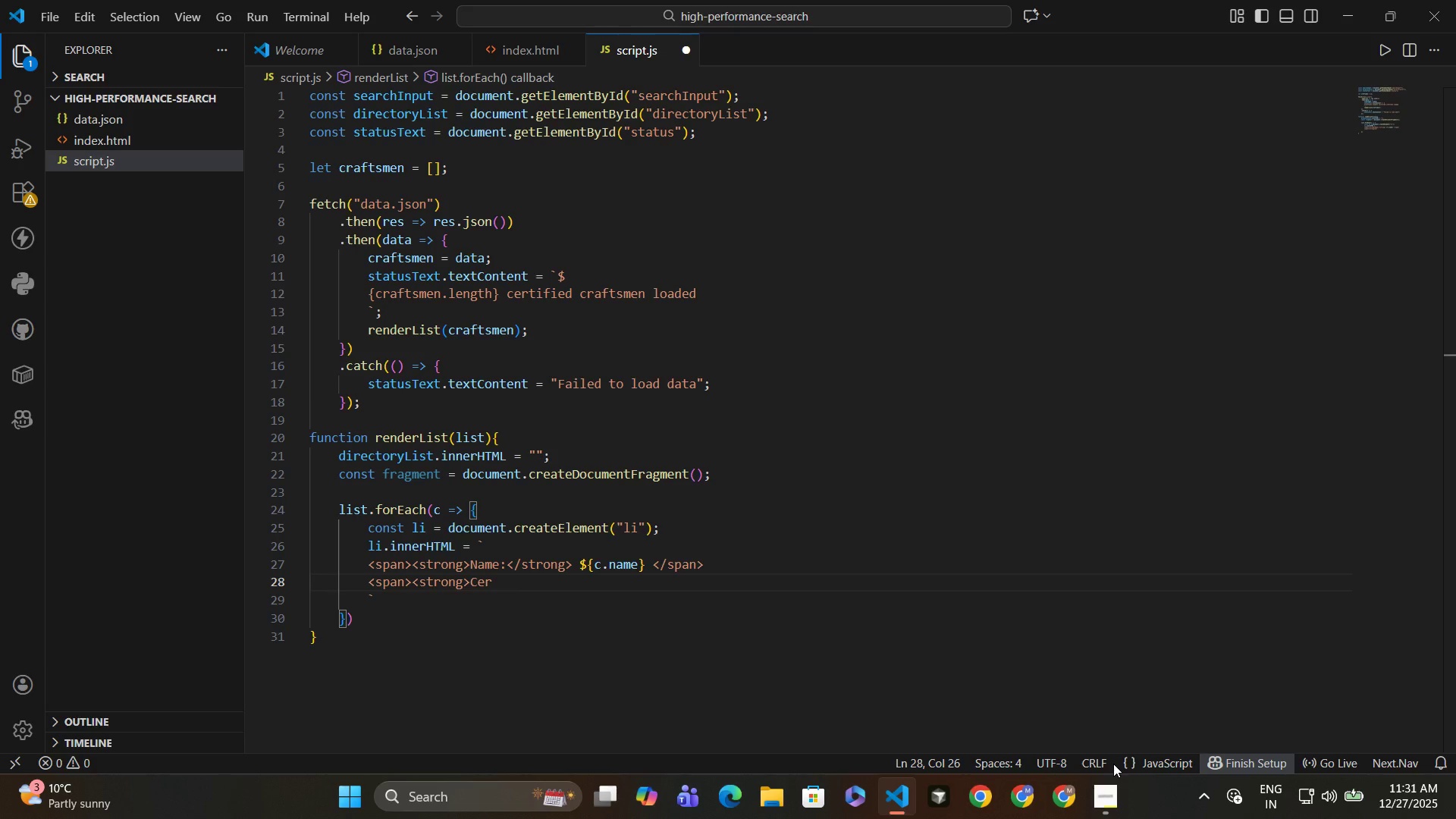 
type(tification:)
 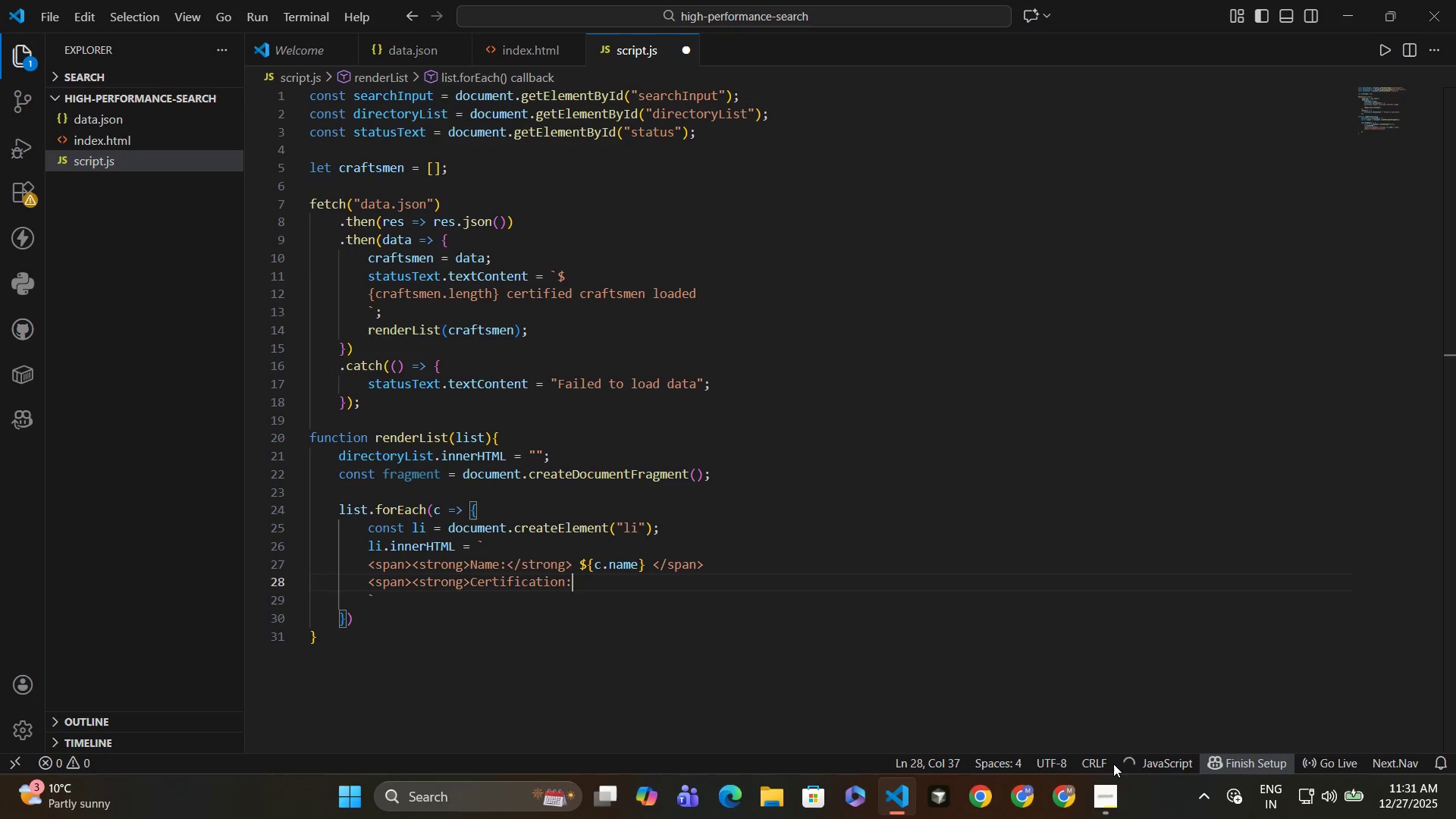 
key(Shift+Comma)
 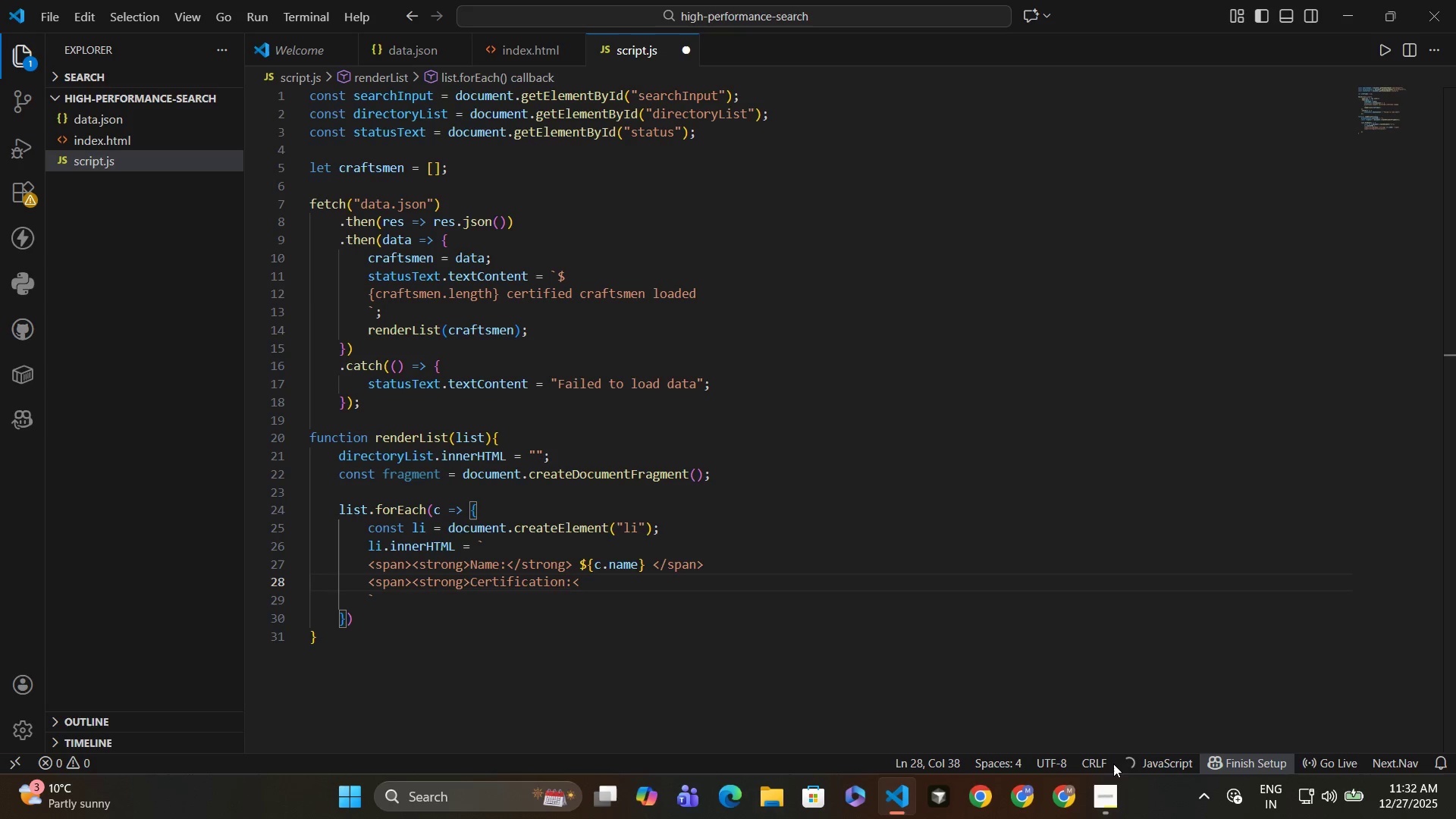 
type(/strong> ${c.level)
 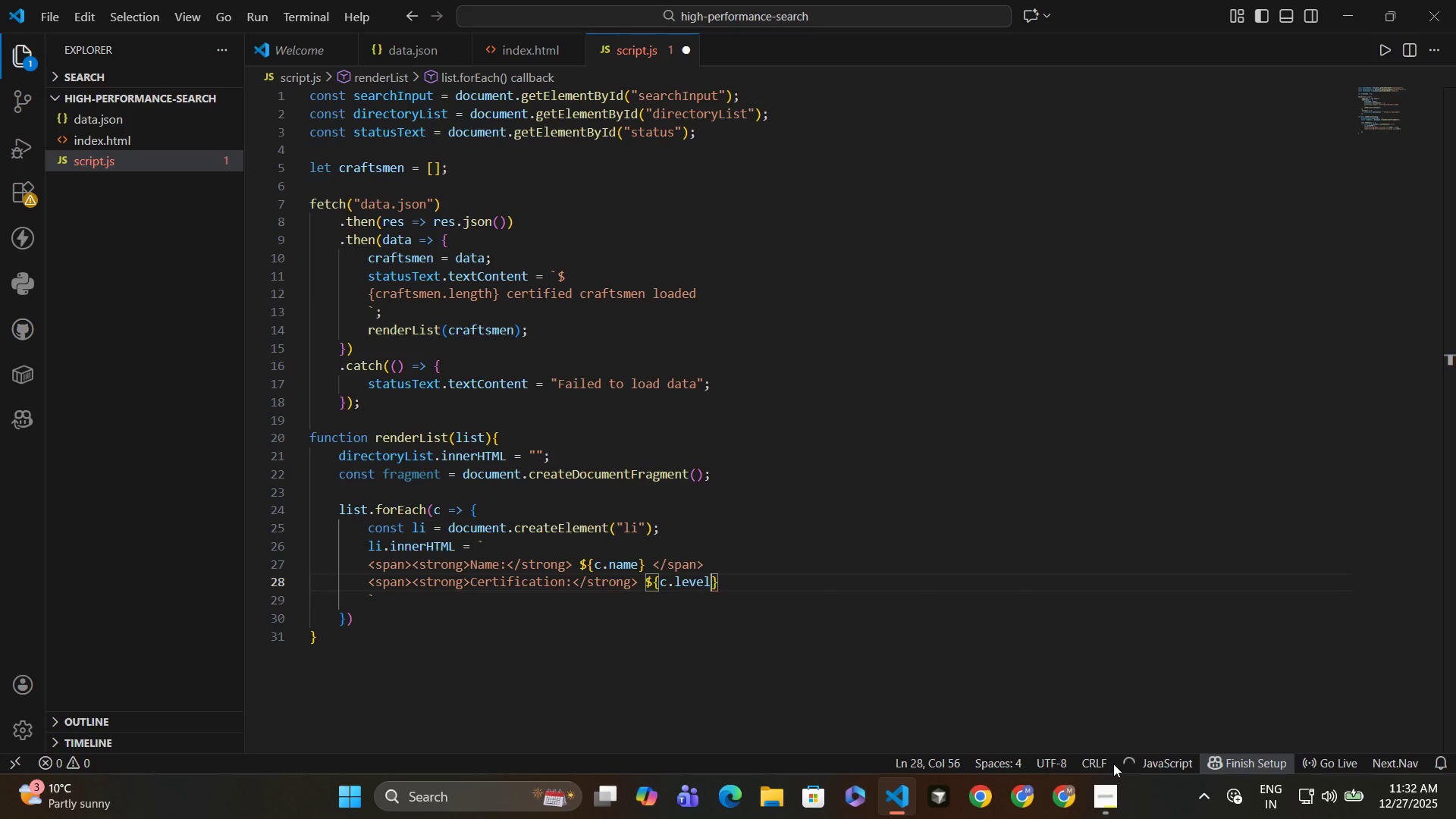 
key(ArrowRight)
 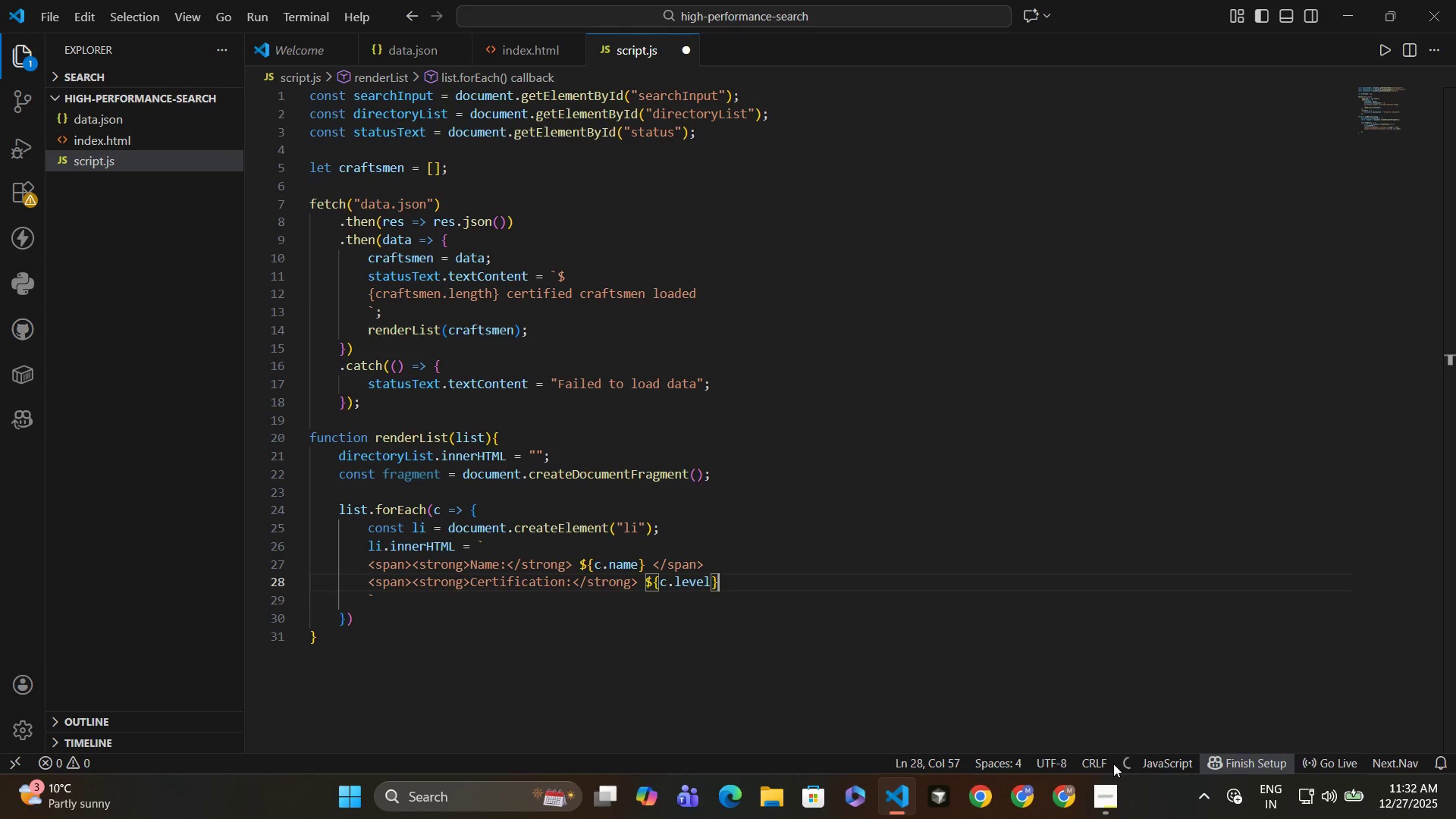 
type(</span>)
 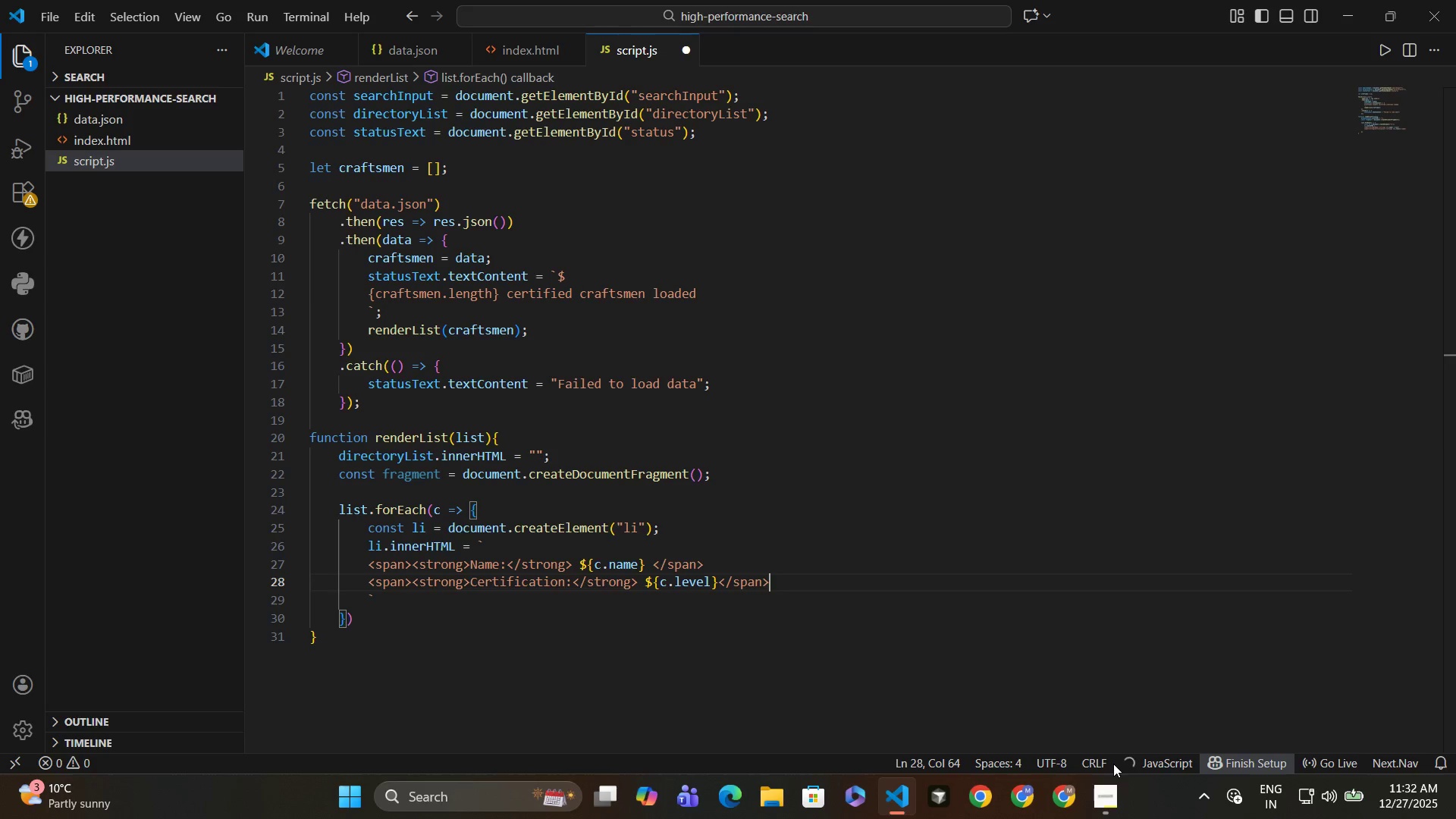 
 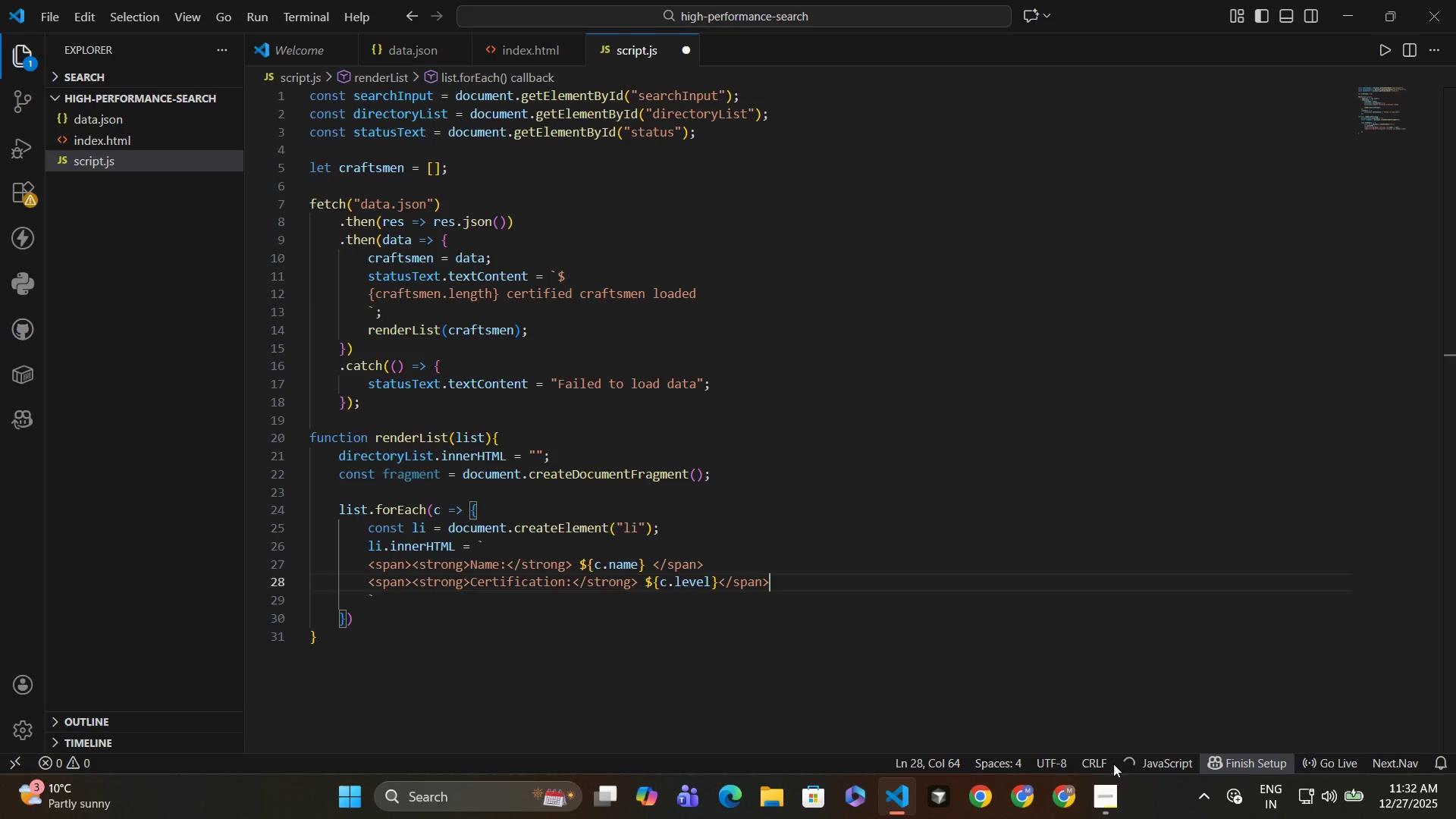 
key(Enter)
 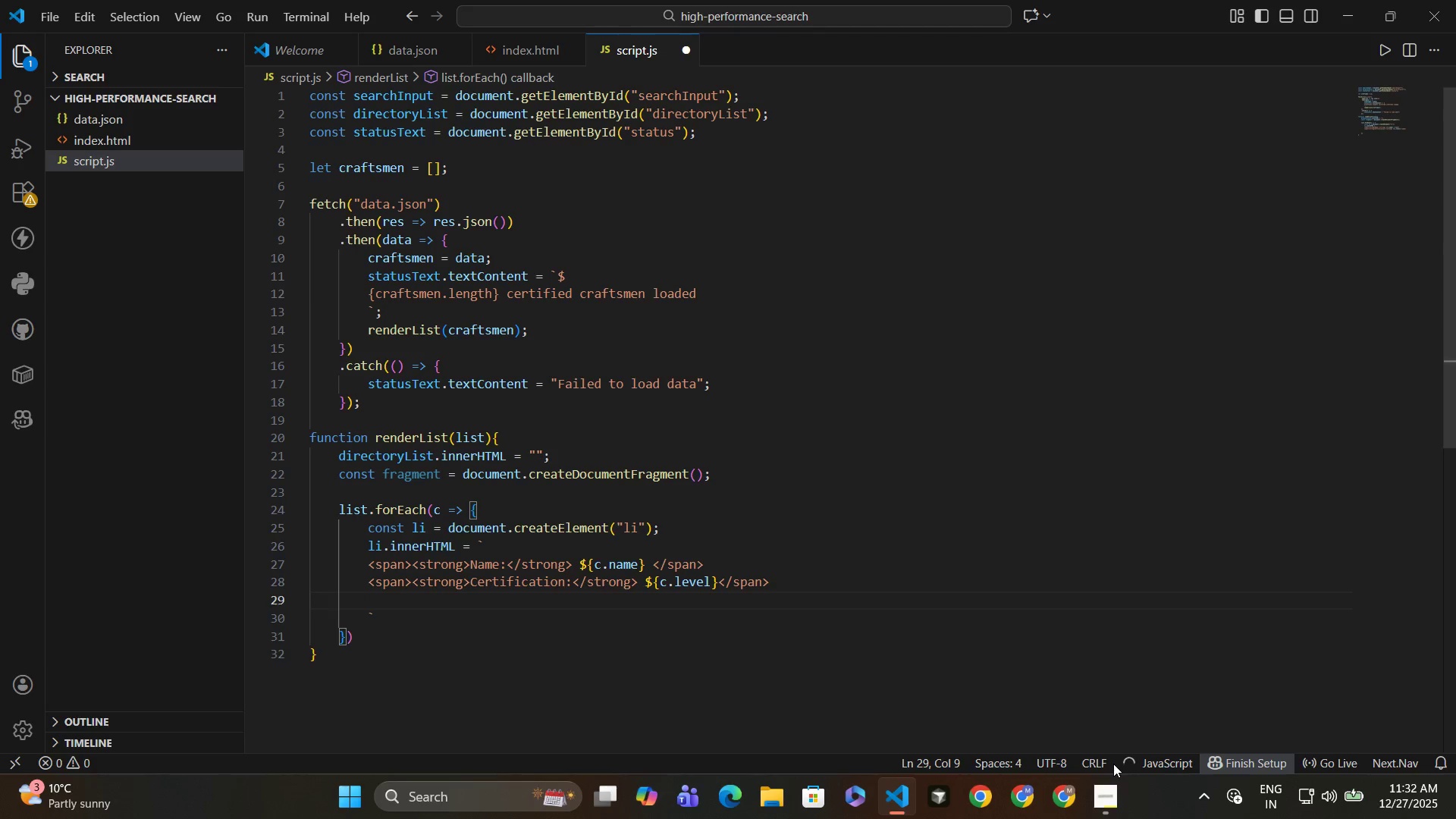 
type(<span)
 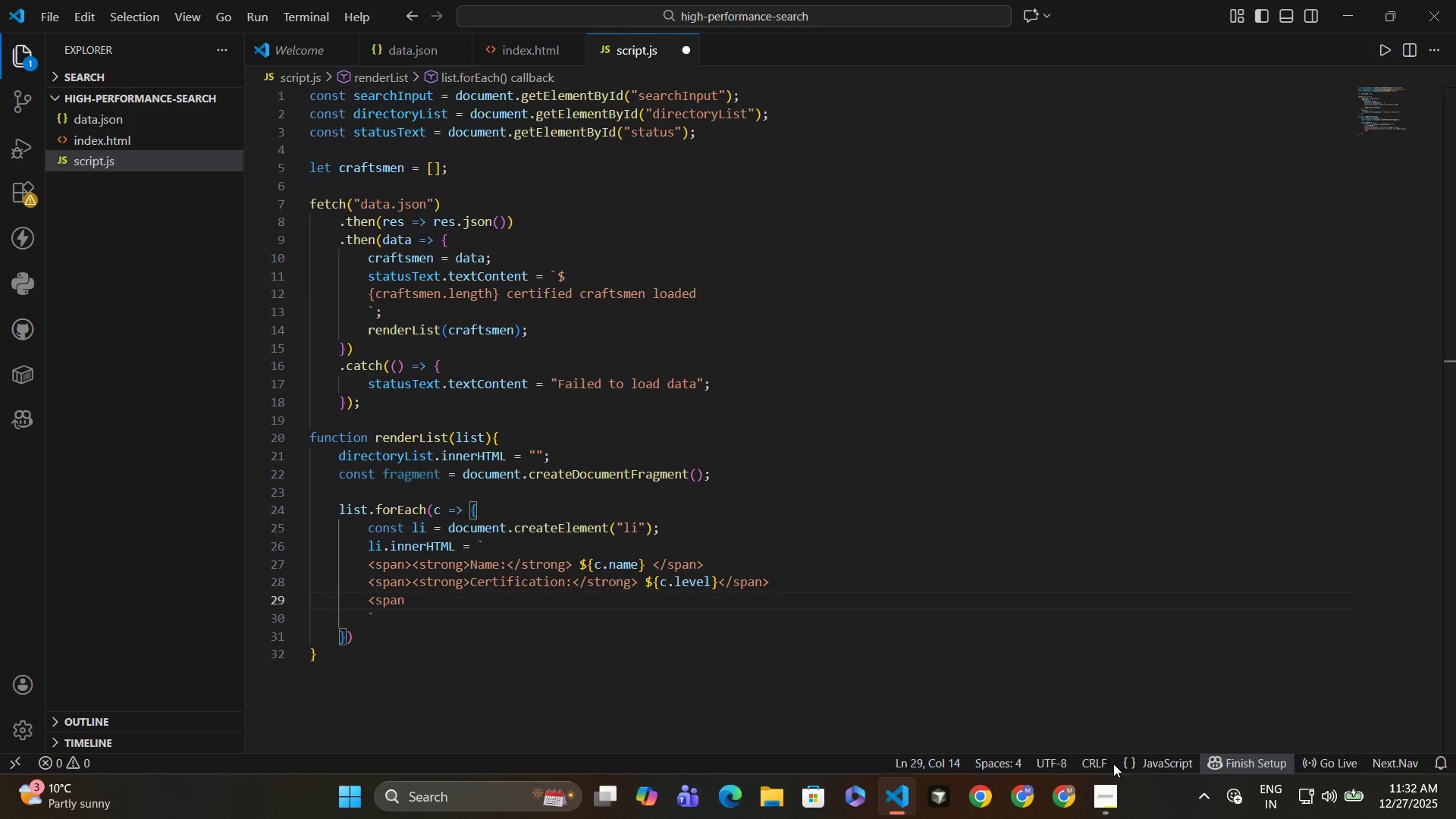 
type(><strong>Year:</strong? )
key(Backspace)
key(Backspace)
type(> ${c.year)
 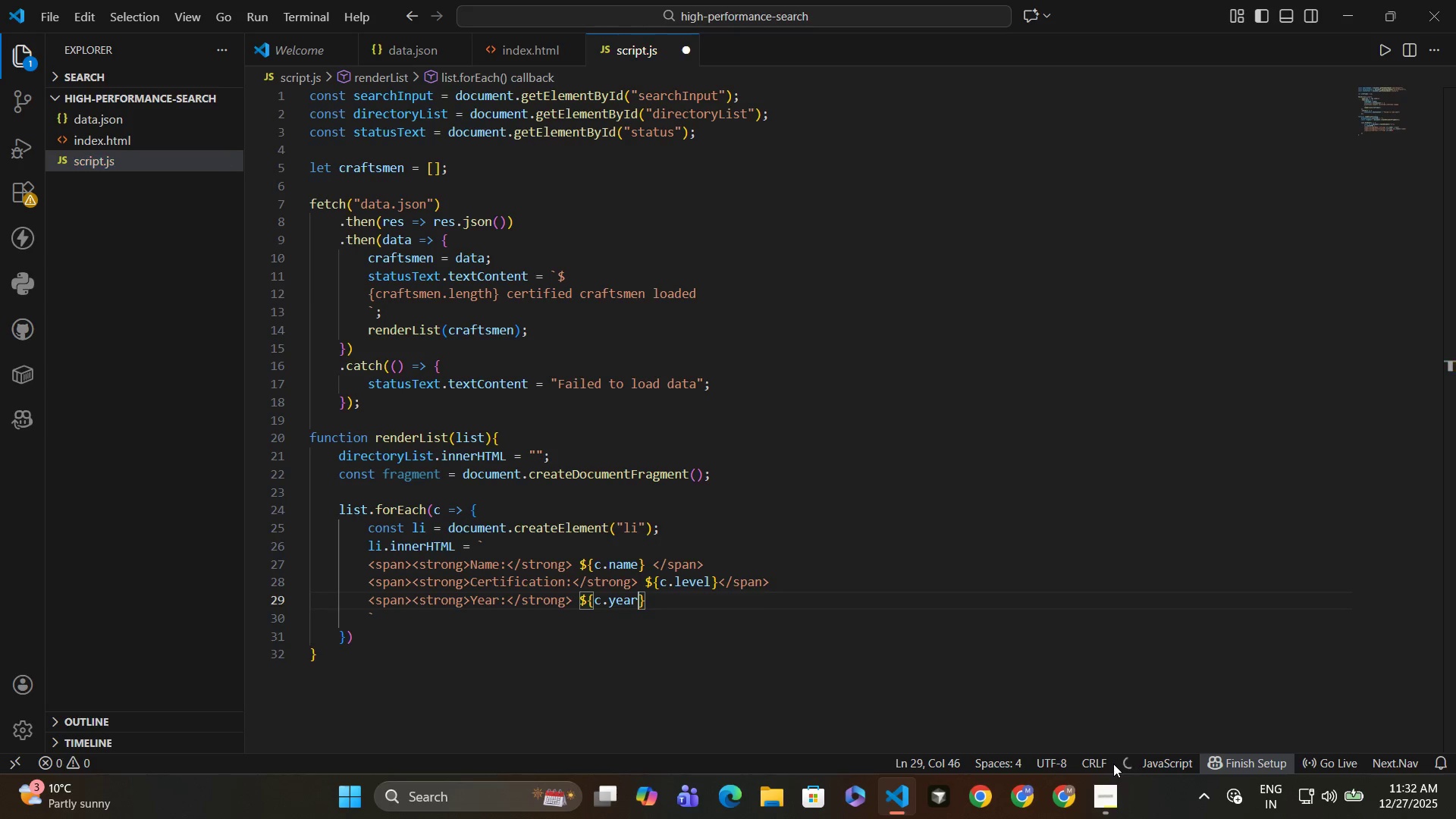 
key(ArrowRight)
 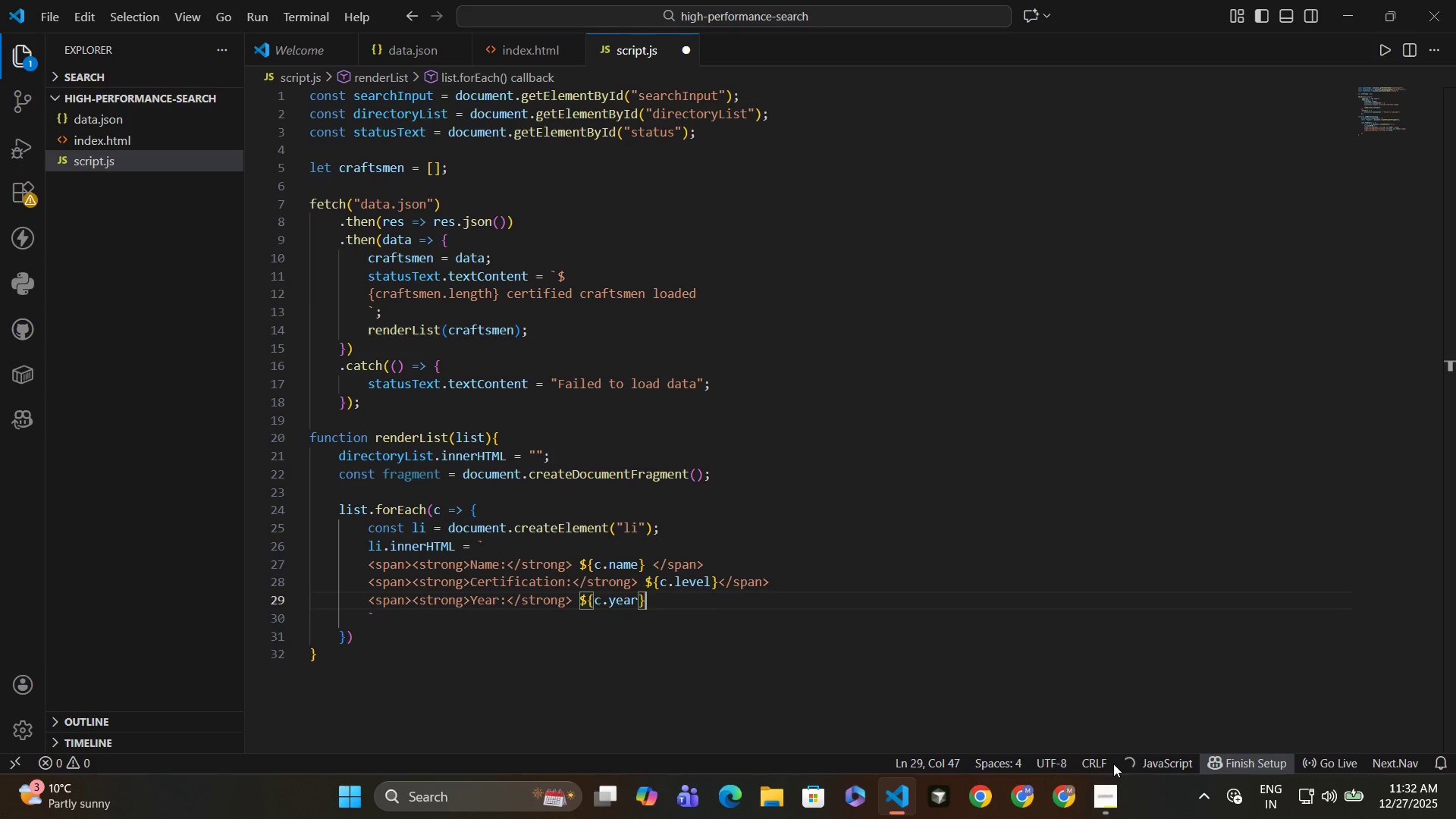 
key(Space)
 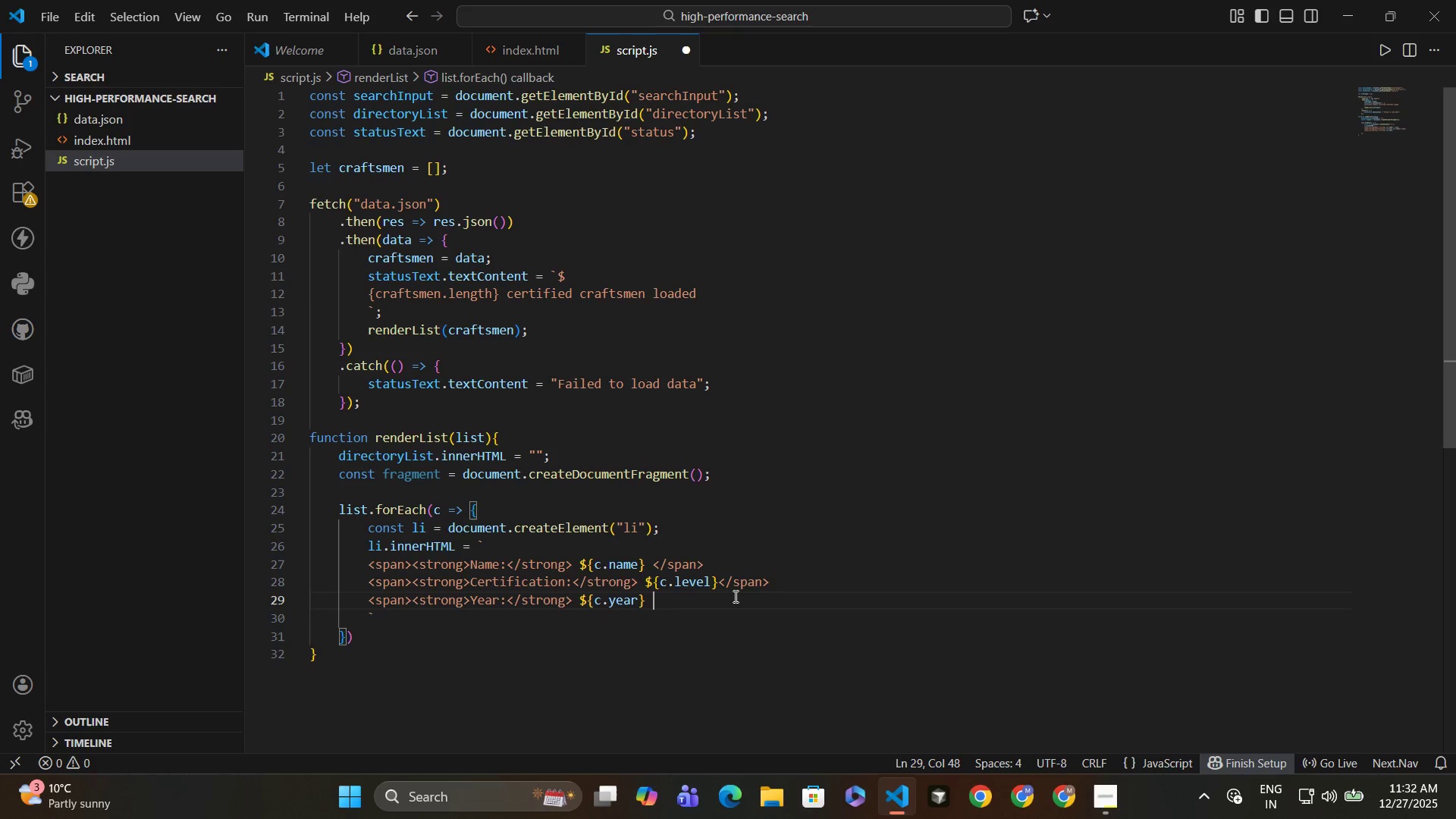 
left_click([717, 579])
 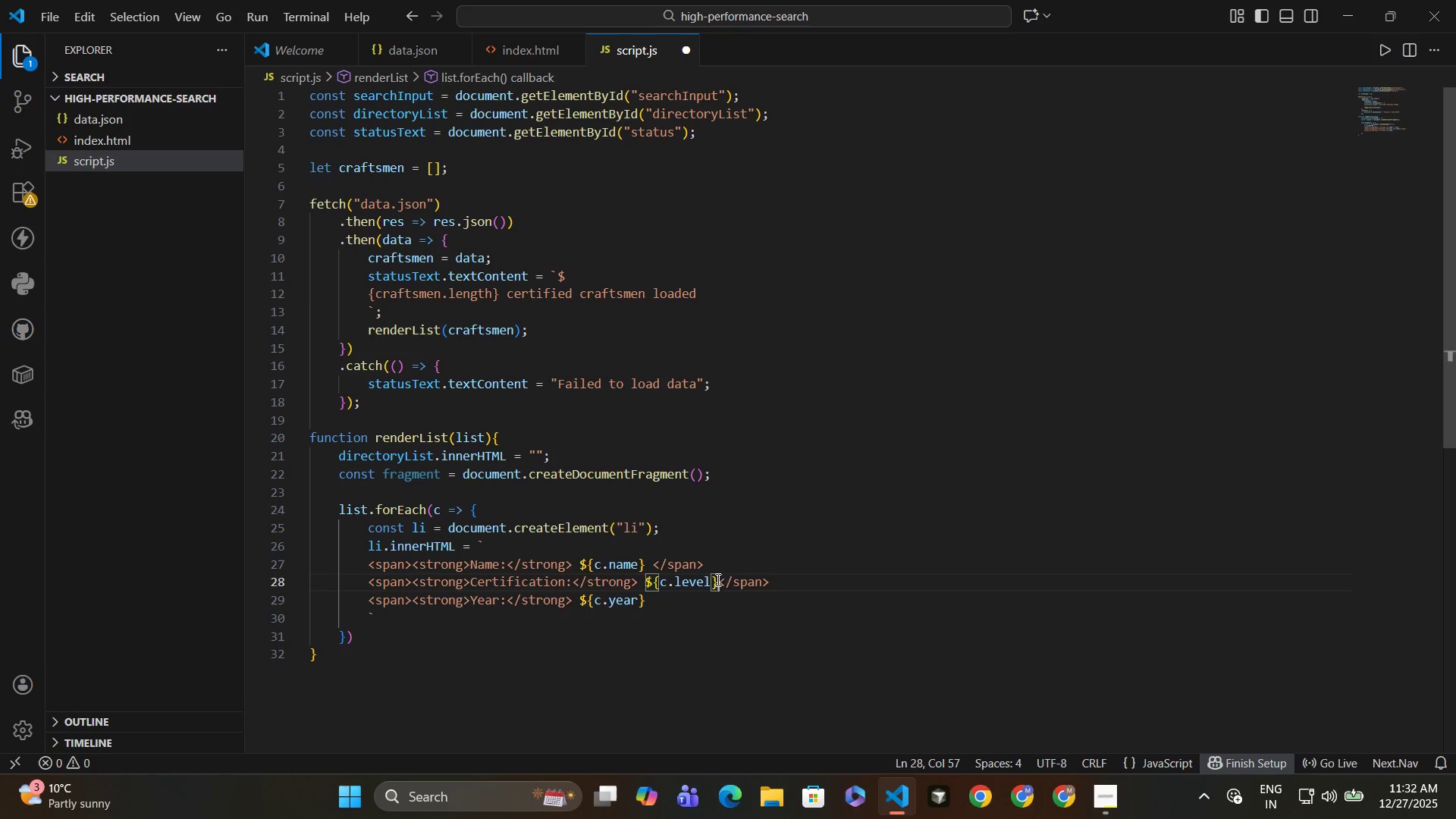 
key(Space)
 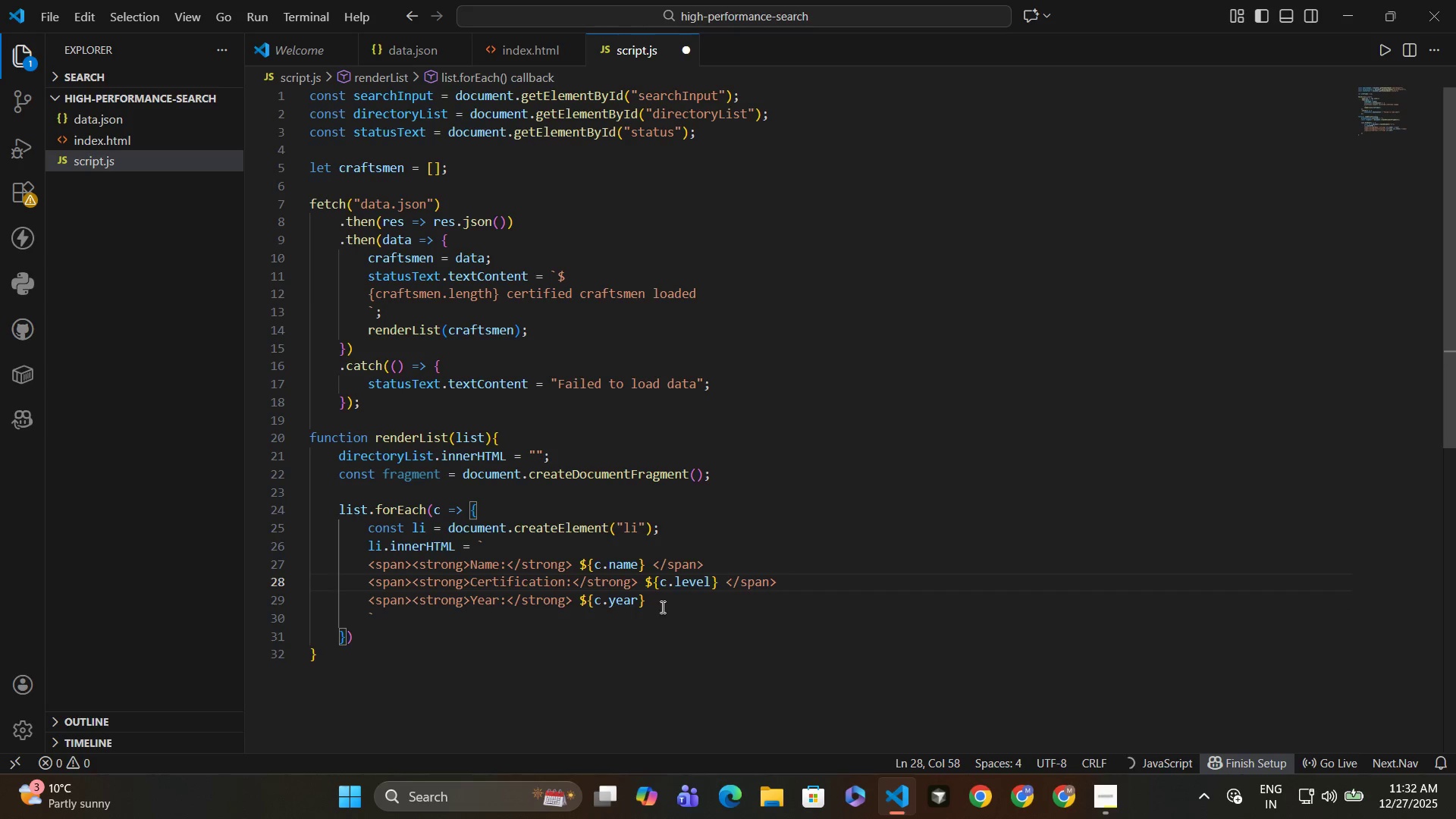 
left_click([667, 604])
 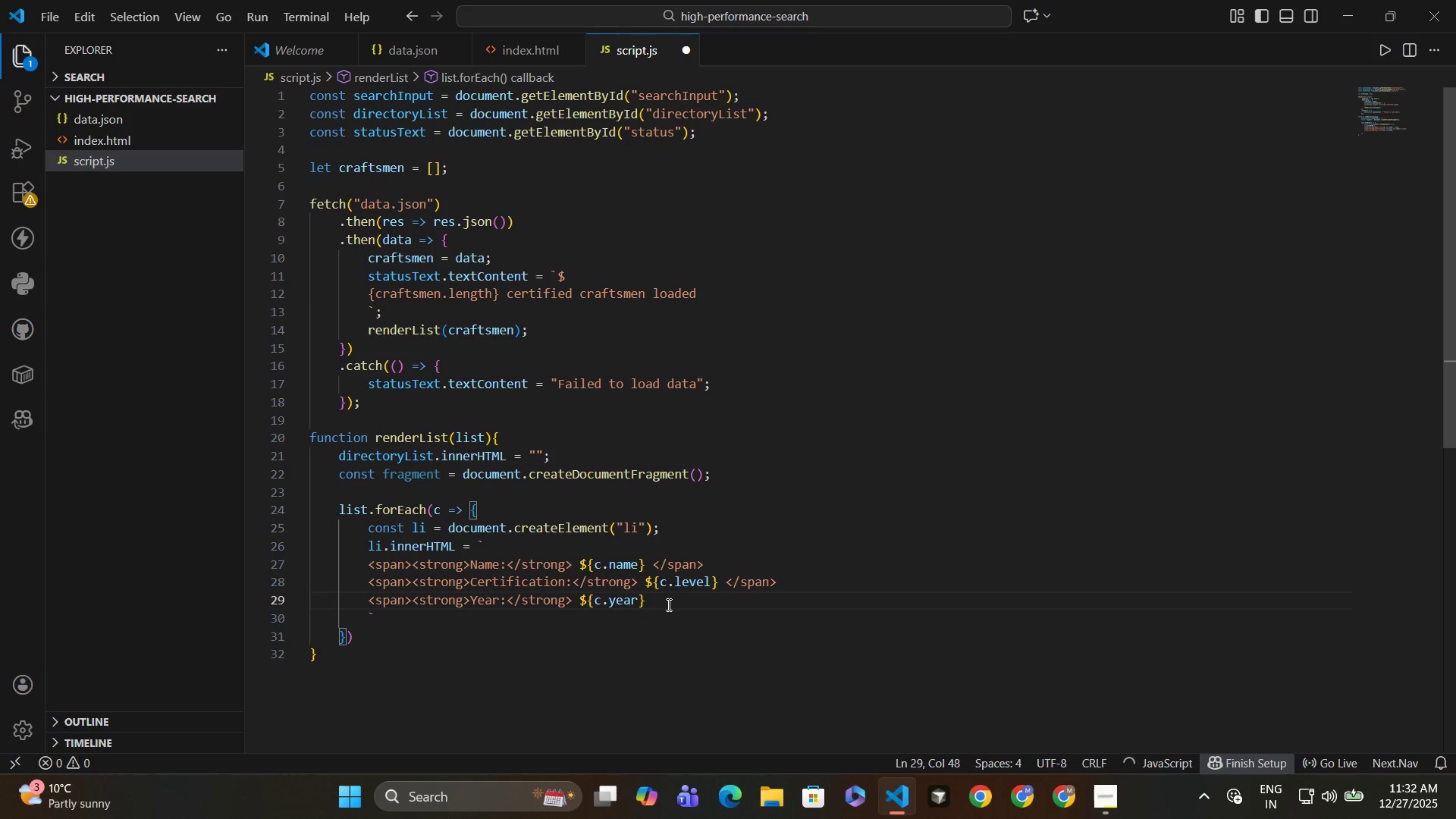 
type(</span>)
 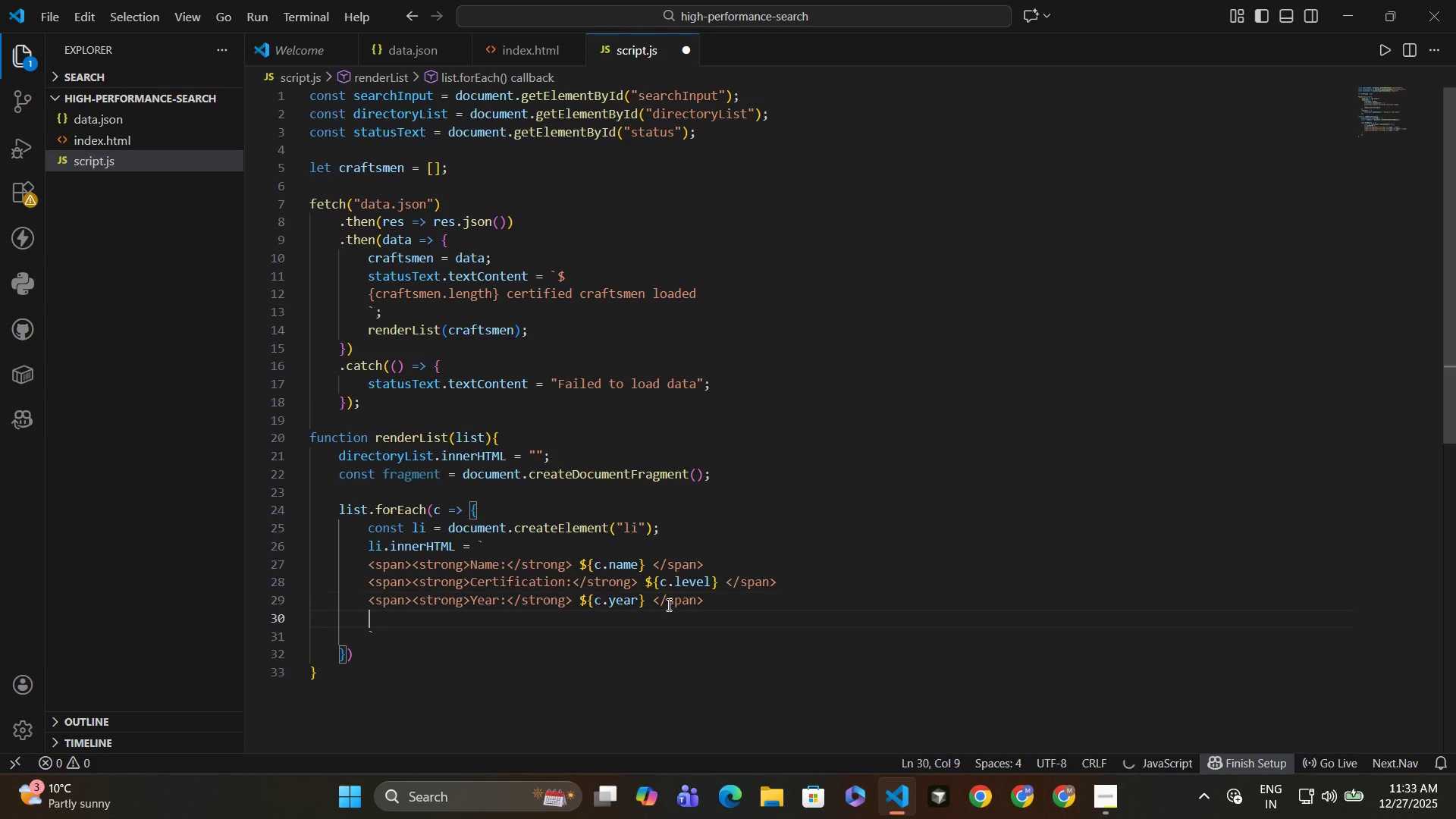 
 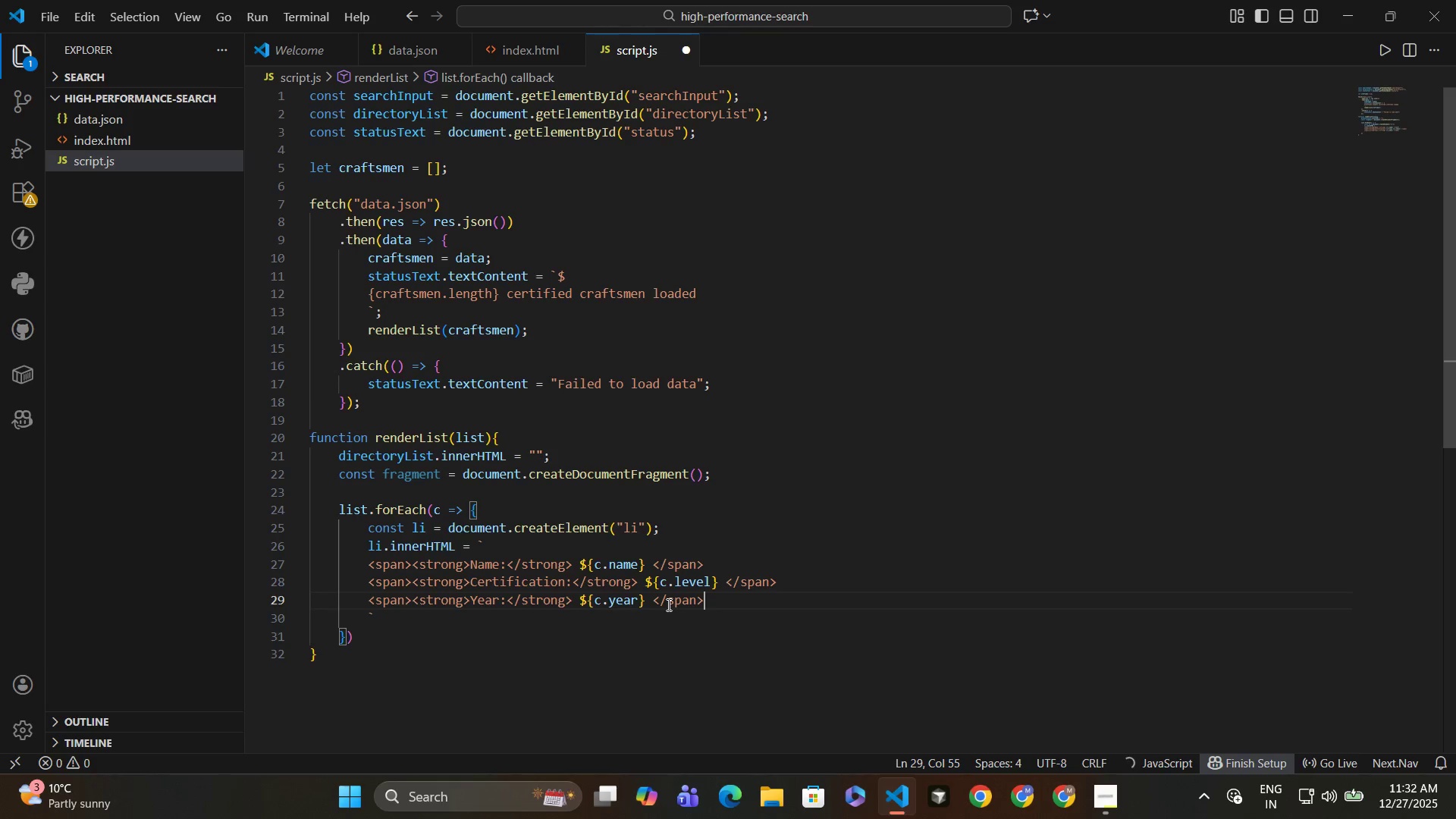 
key(Enter)
 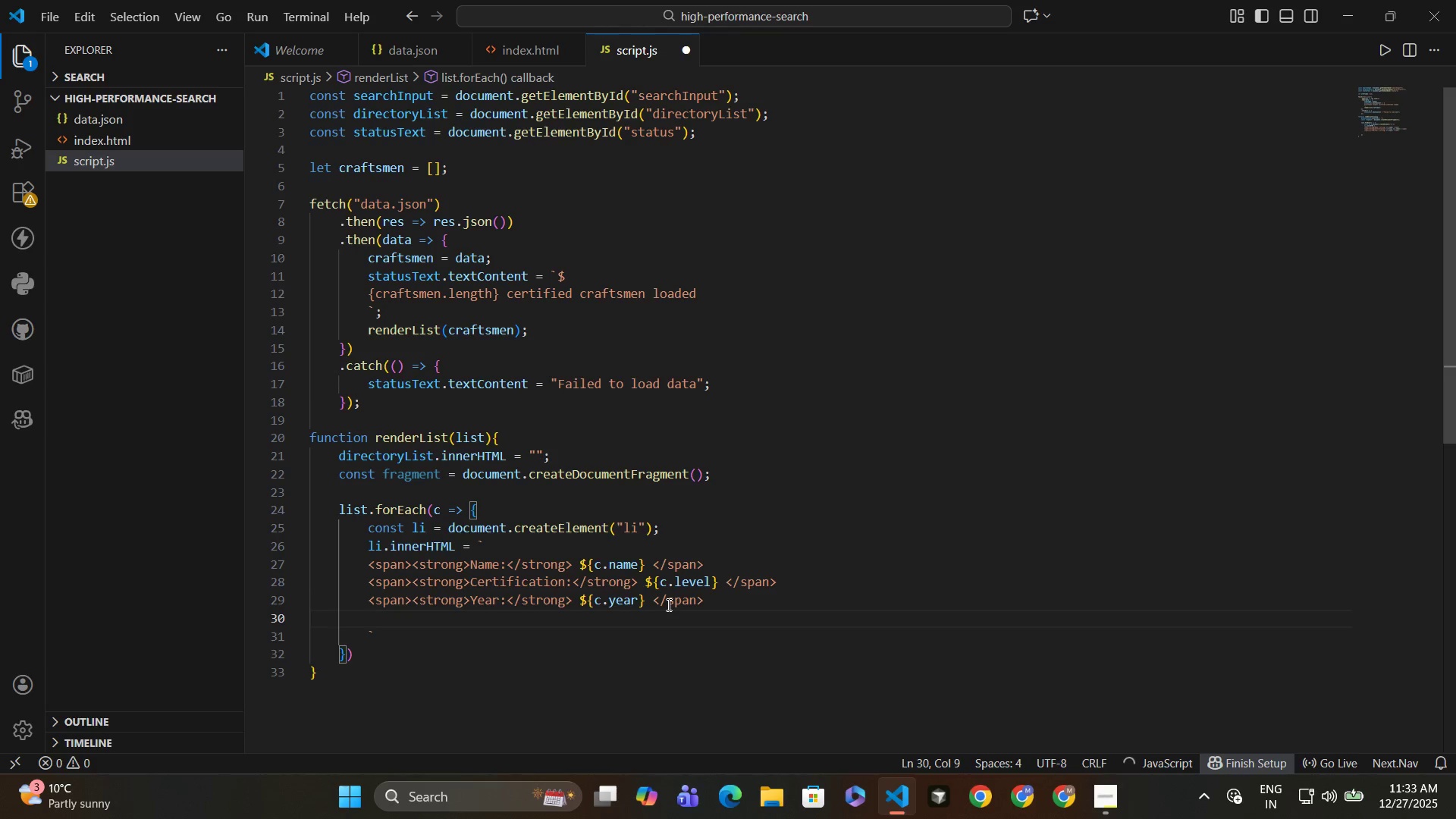 
type(<span><strong>Location:</strong> ${.)
key(Backspace)
type(c.location)
 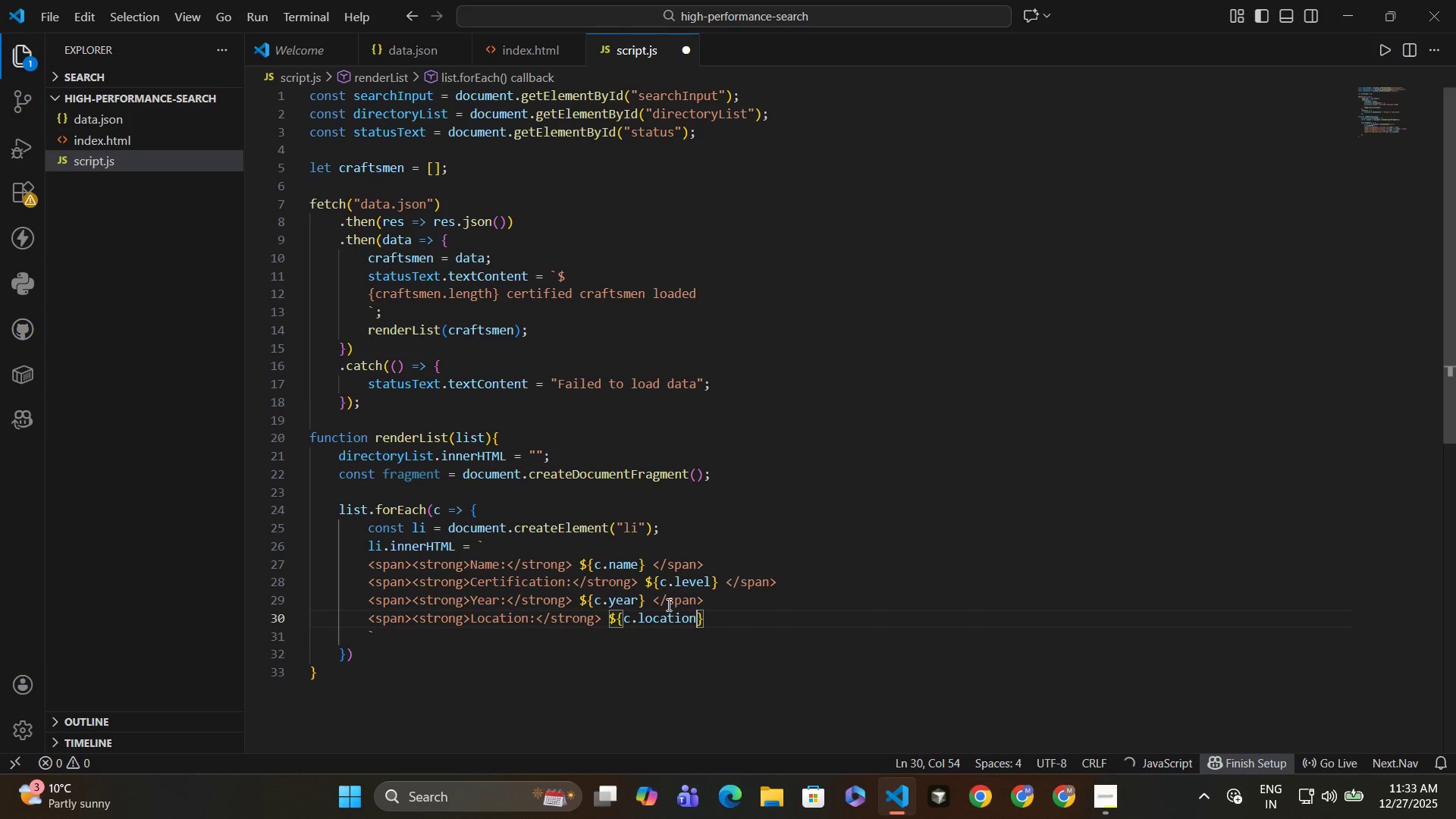 
key(ArrowRight)
 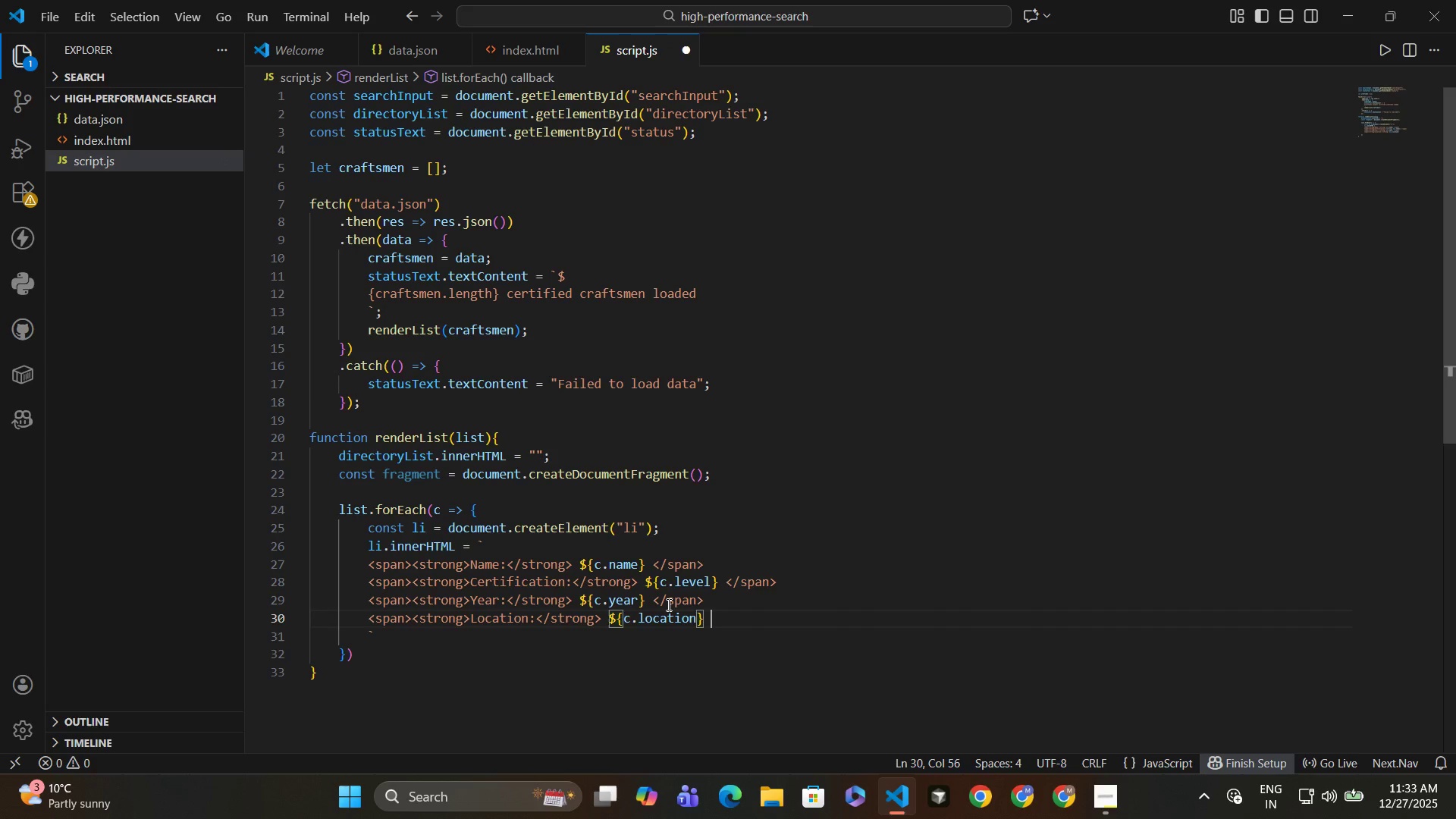 
type( </span>)
 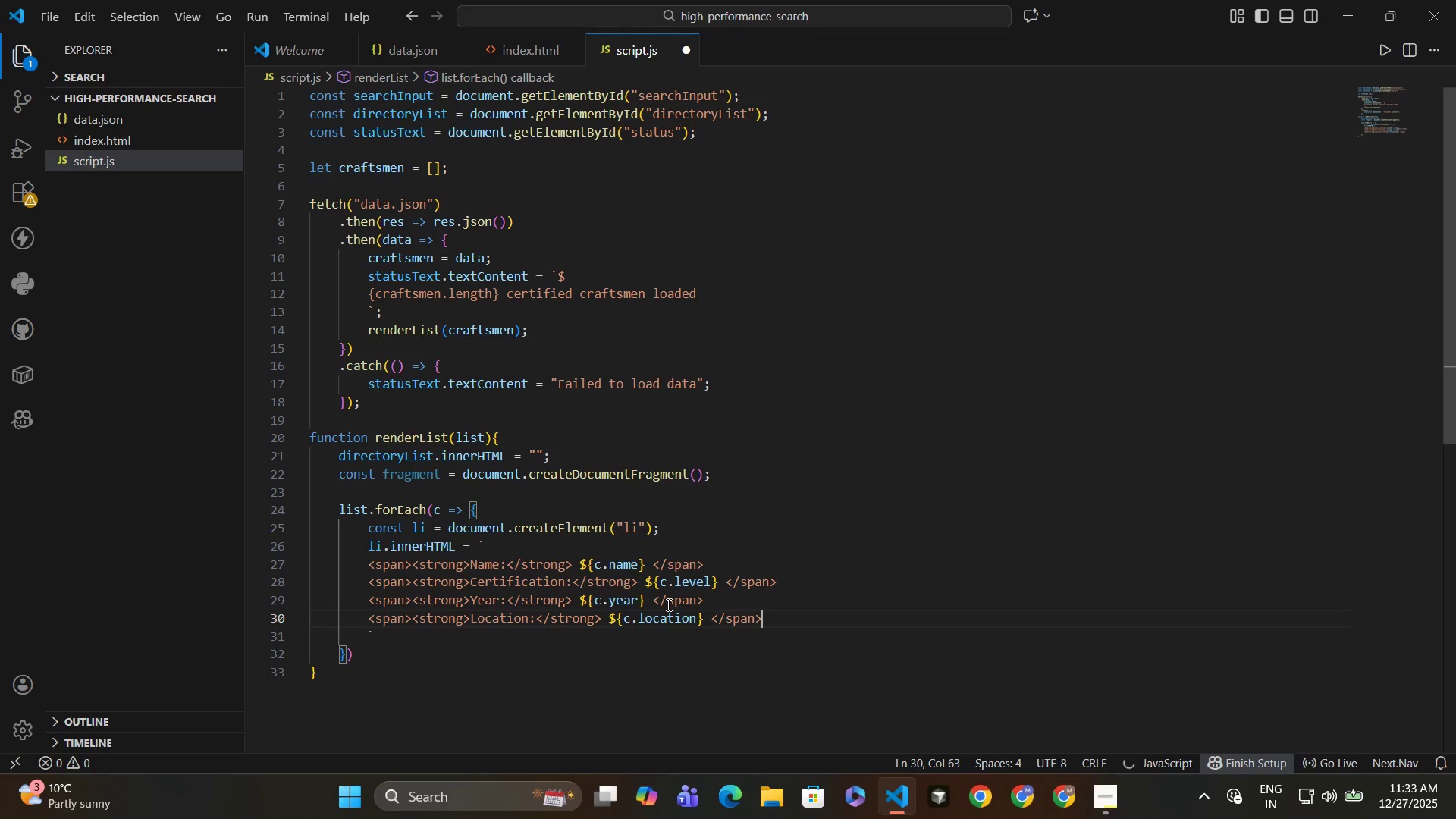 
key(ArrowDown)
 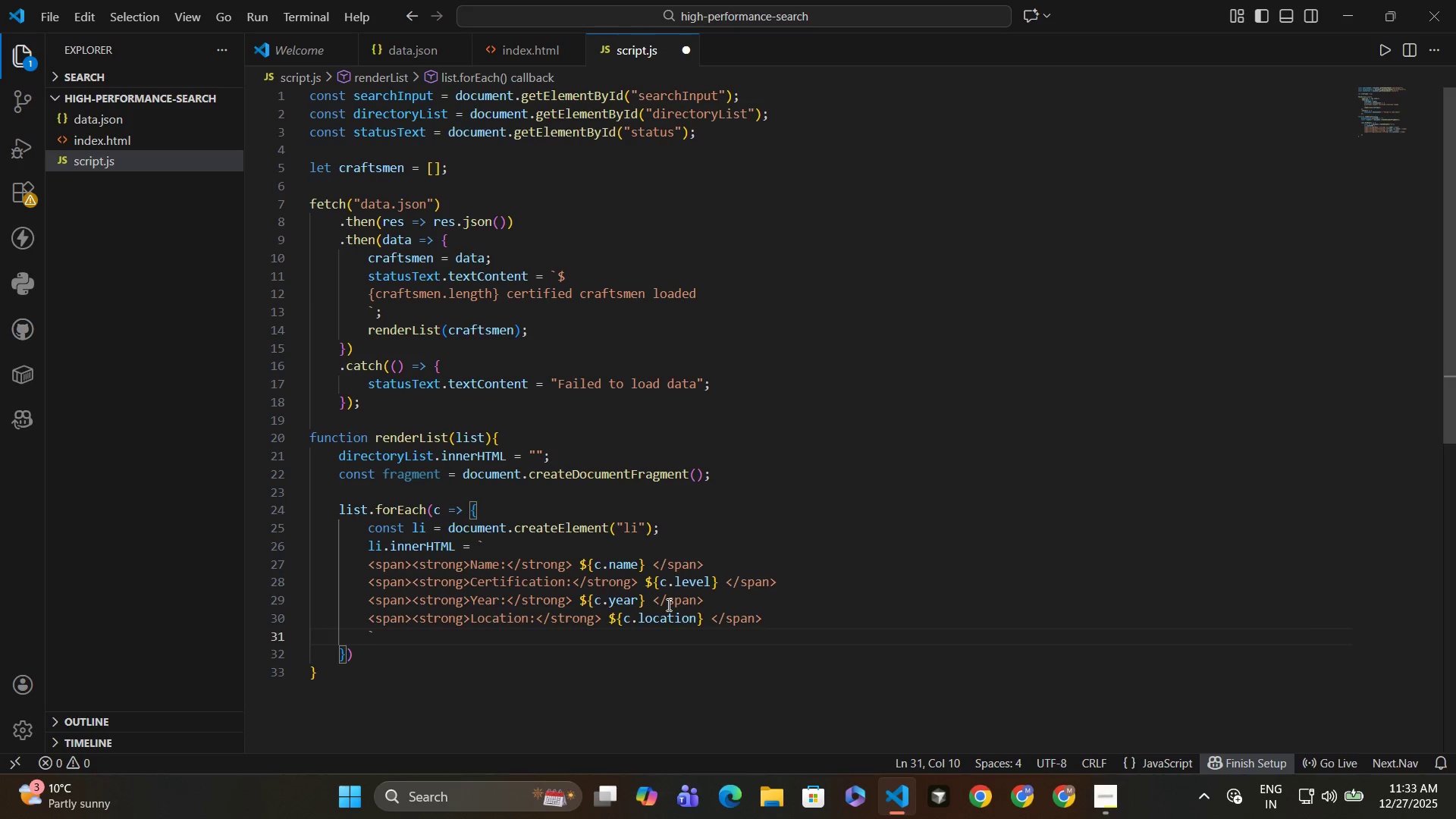 
key(Semicolon)
 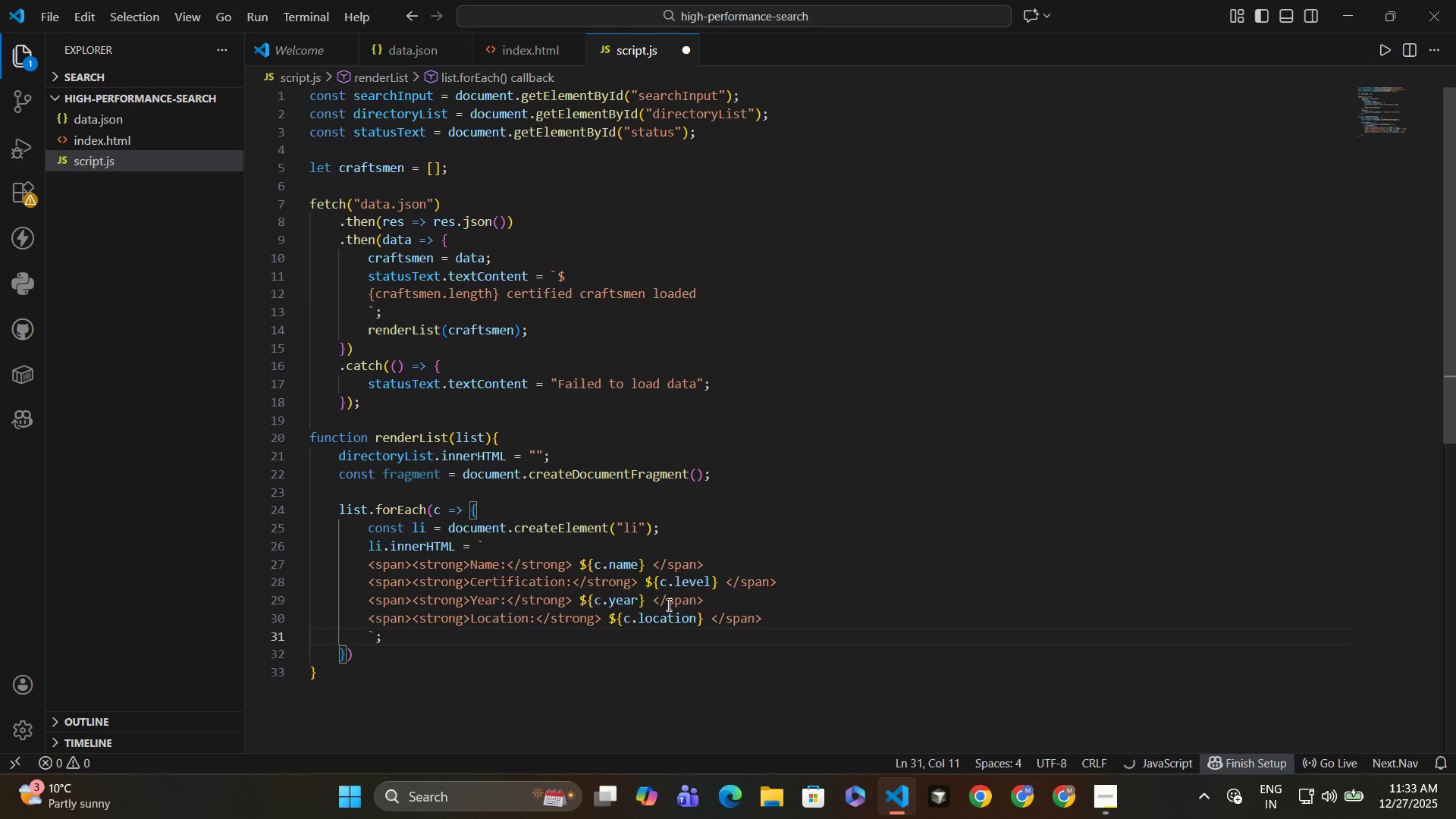 
key(Enter)
 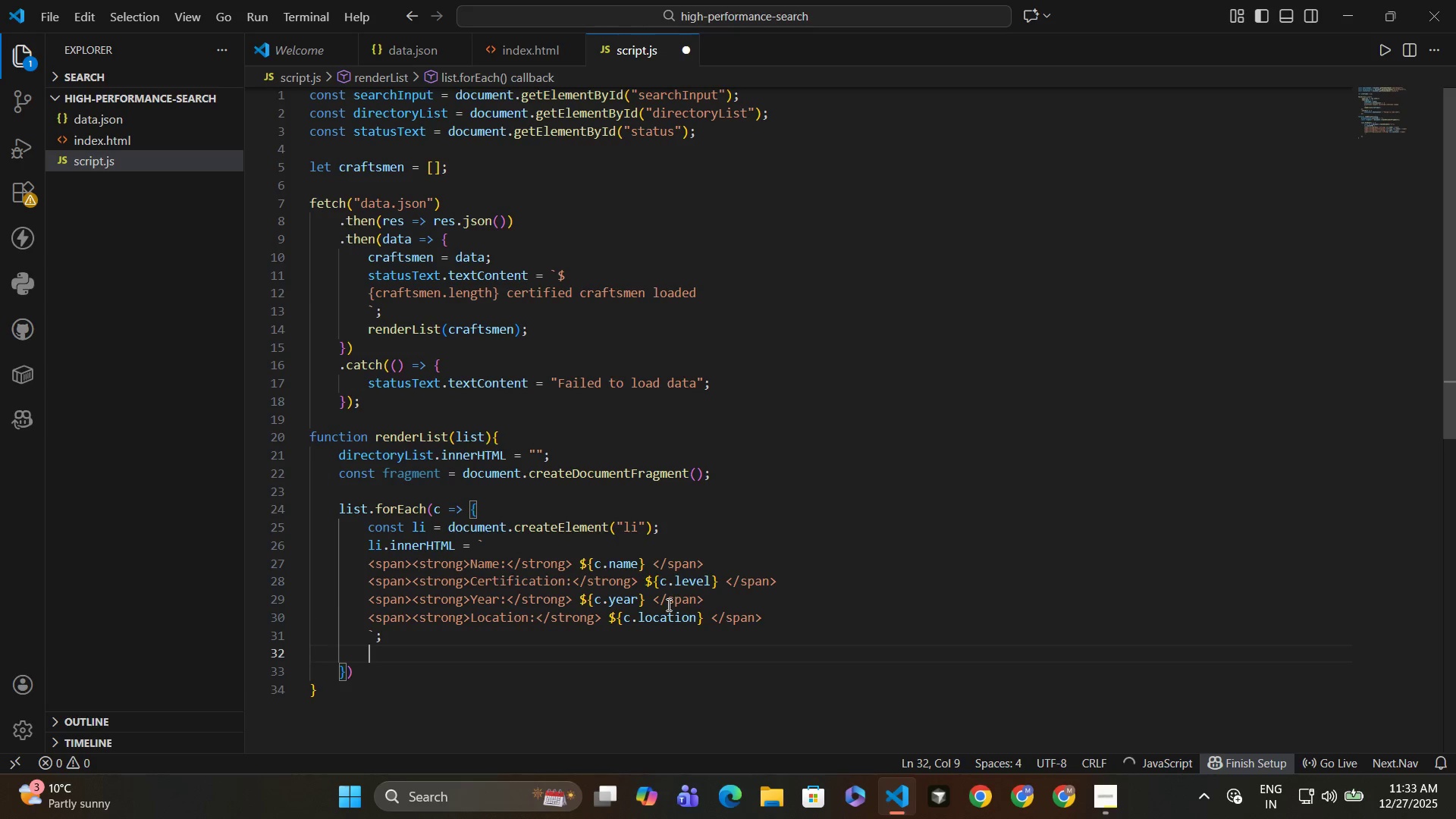 
type(fragment.appendChild(li)
 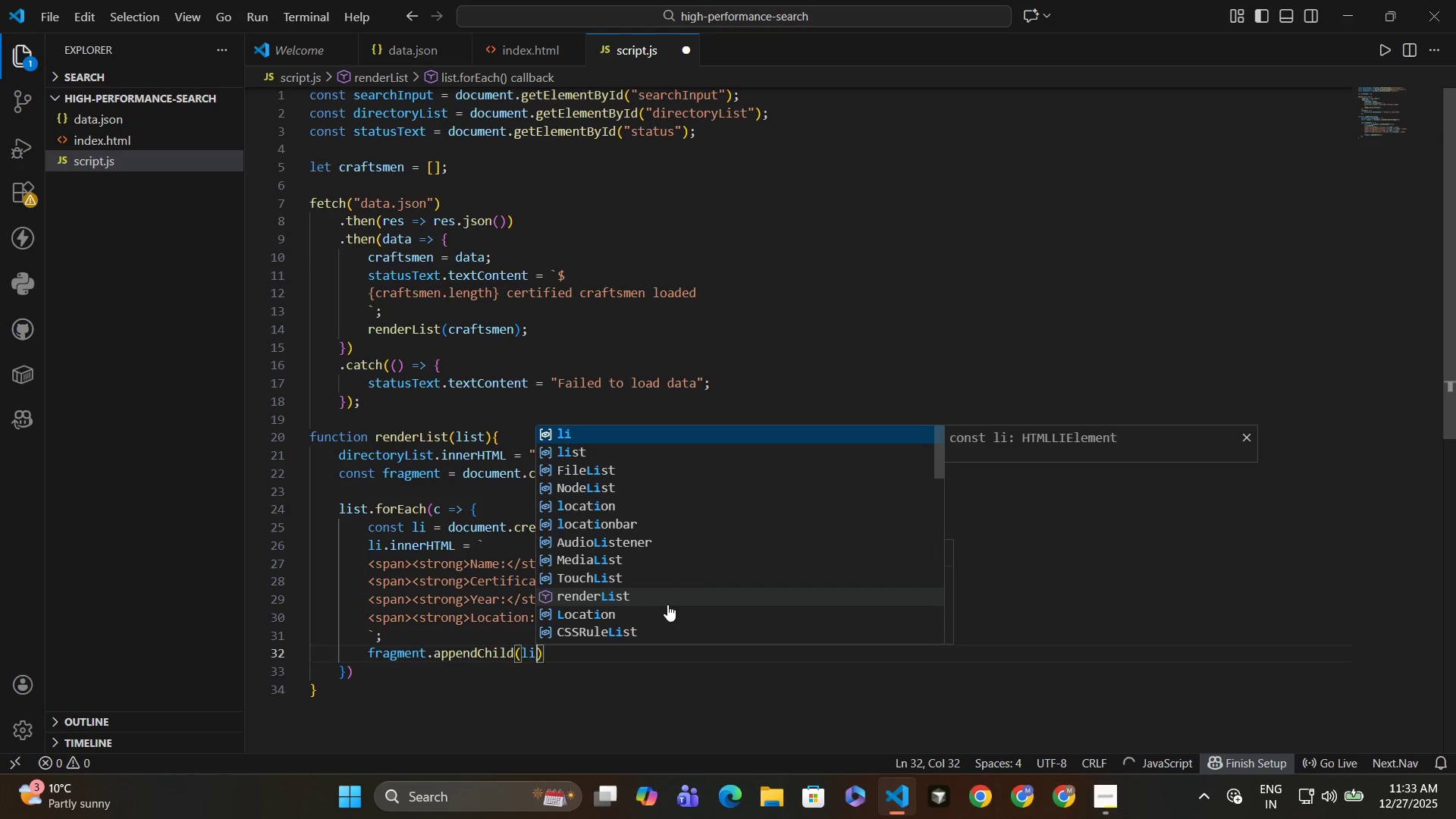 
key(ArrowRight)
 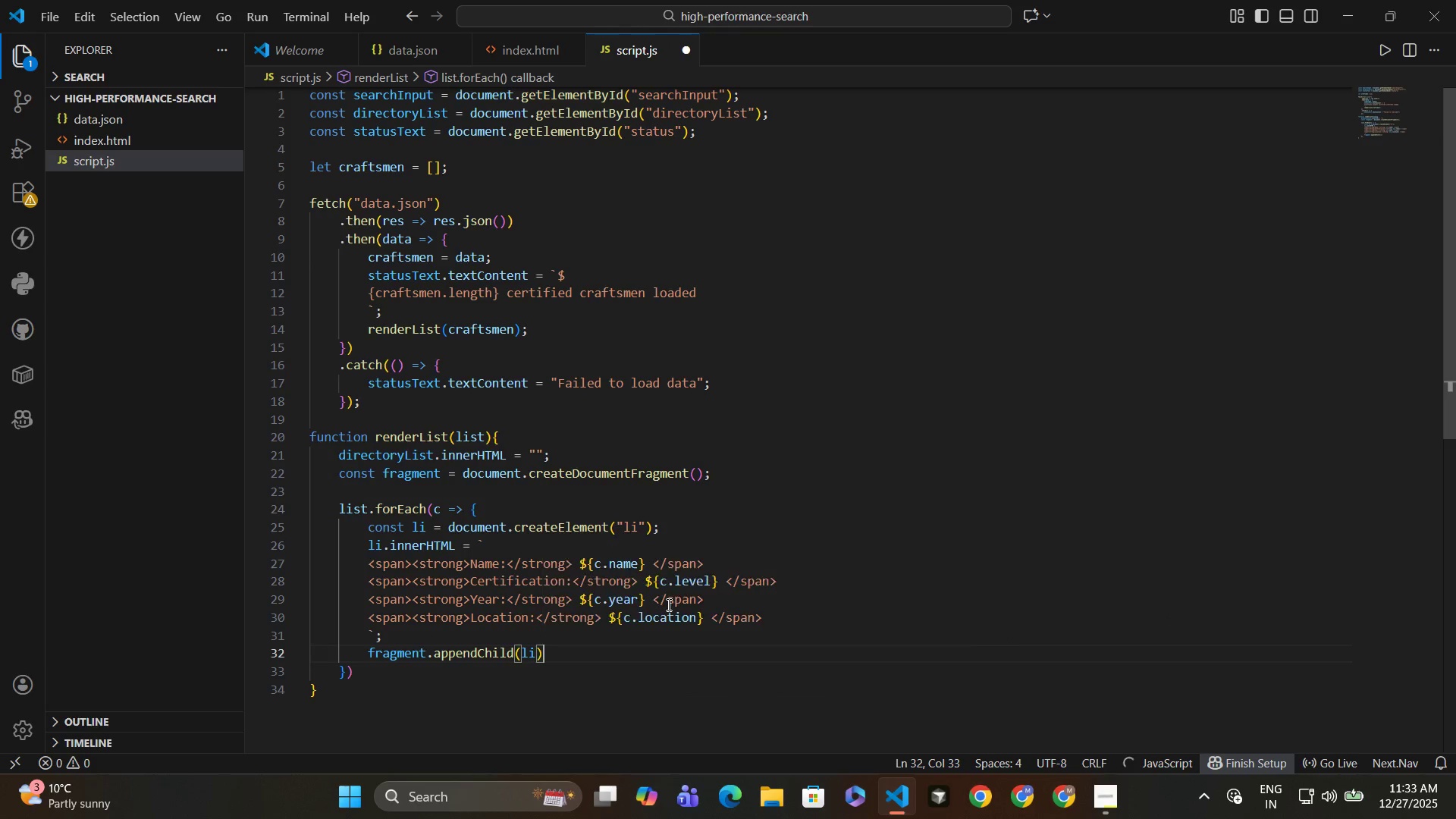 
key(Semicolon)
 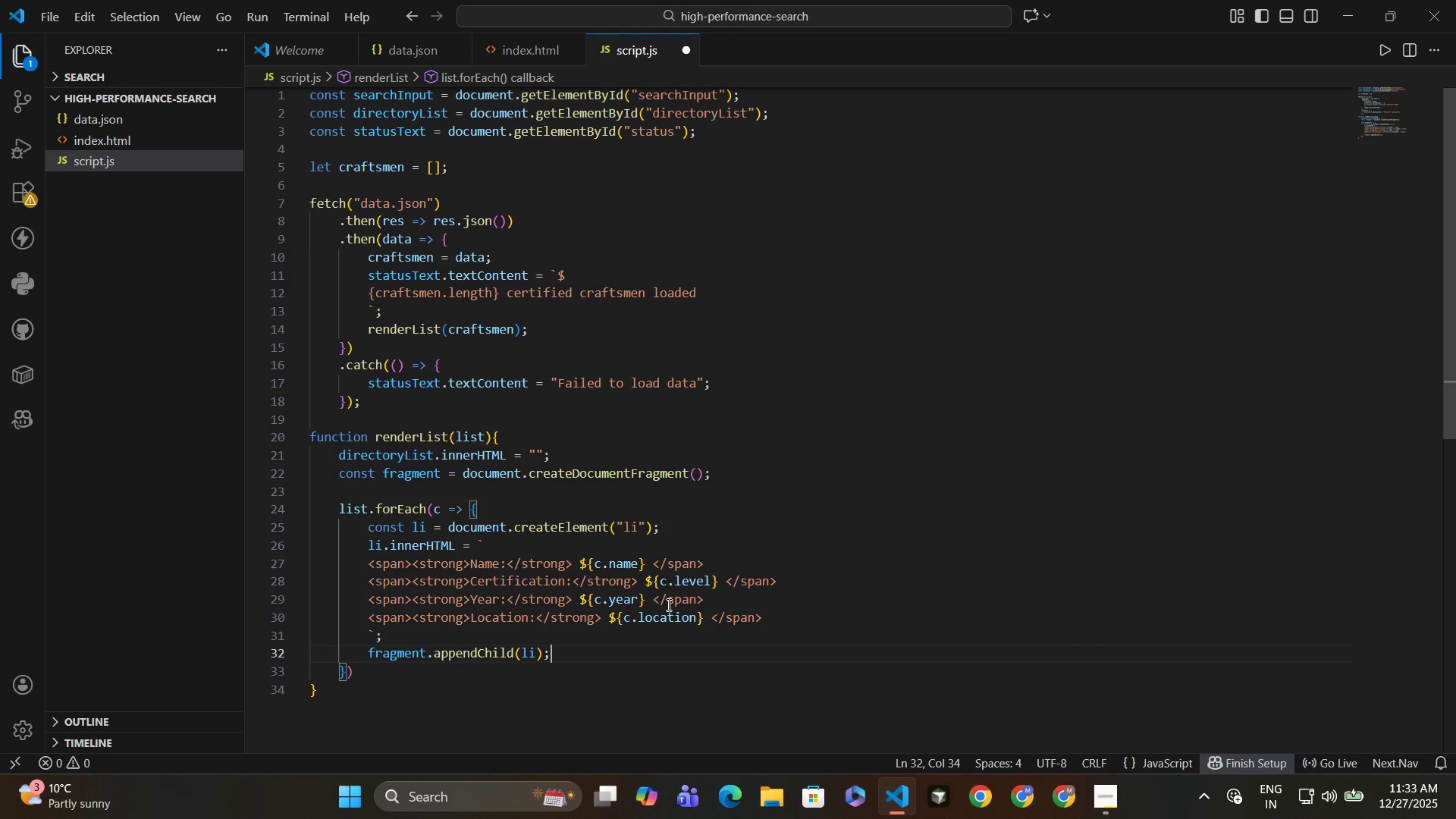 
key(ArrowDown)
 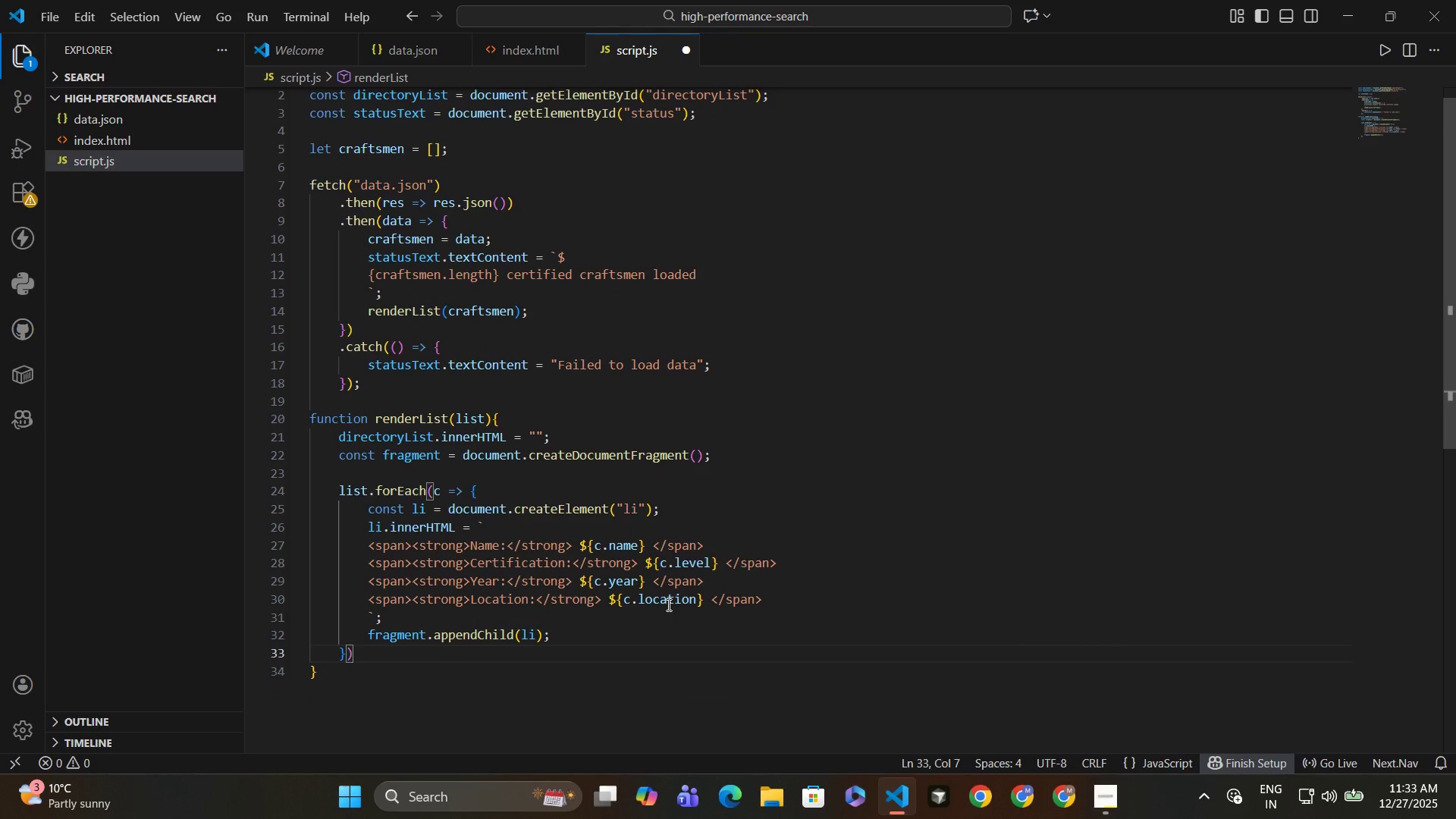 
key(Semicolon)
 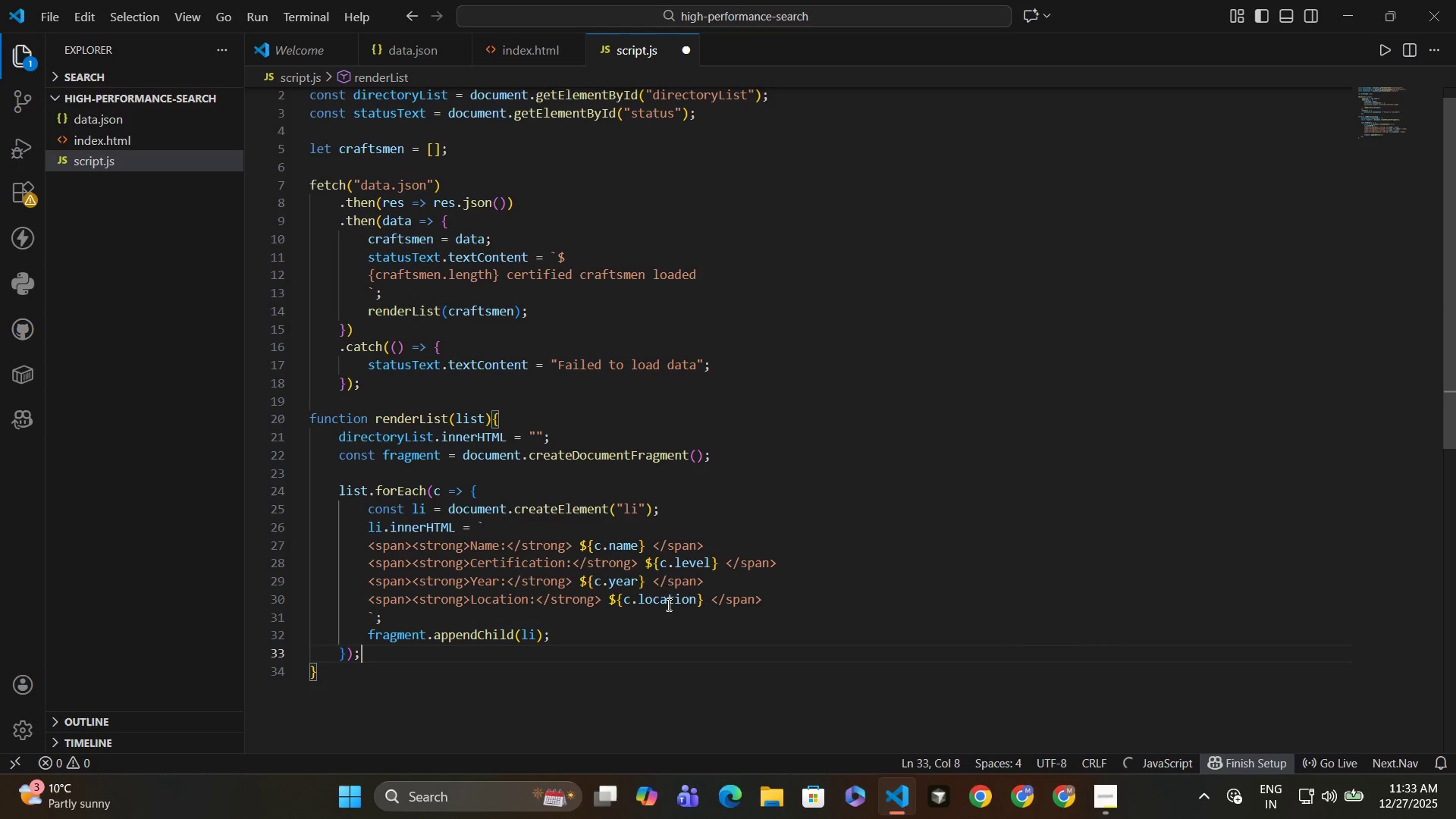 
key(Enter)
 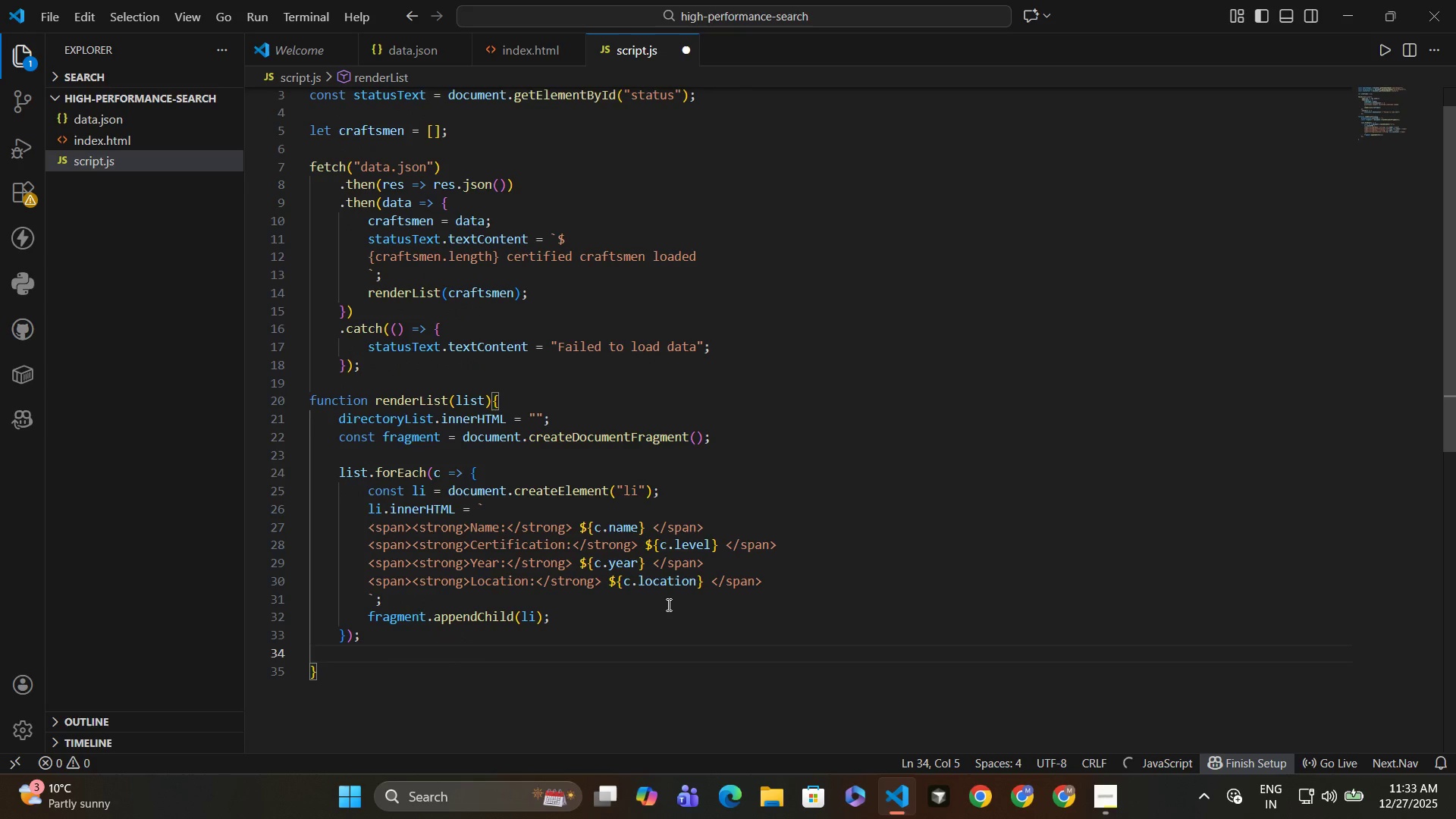 
key(Enter)
 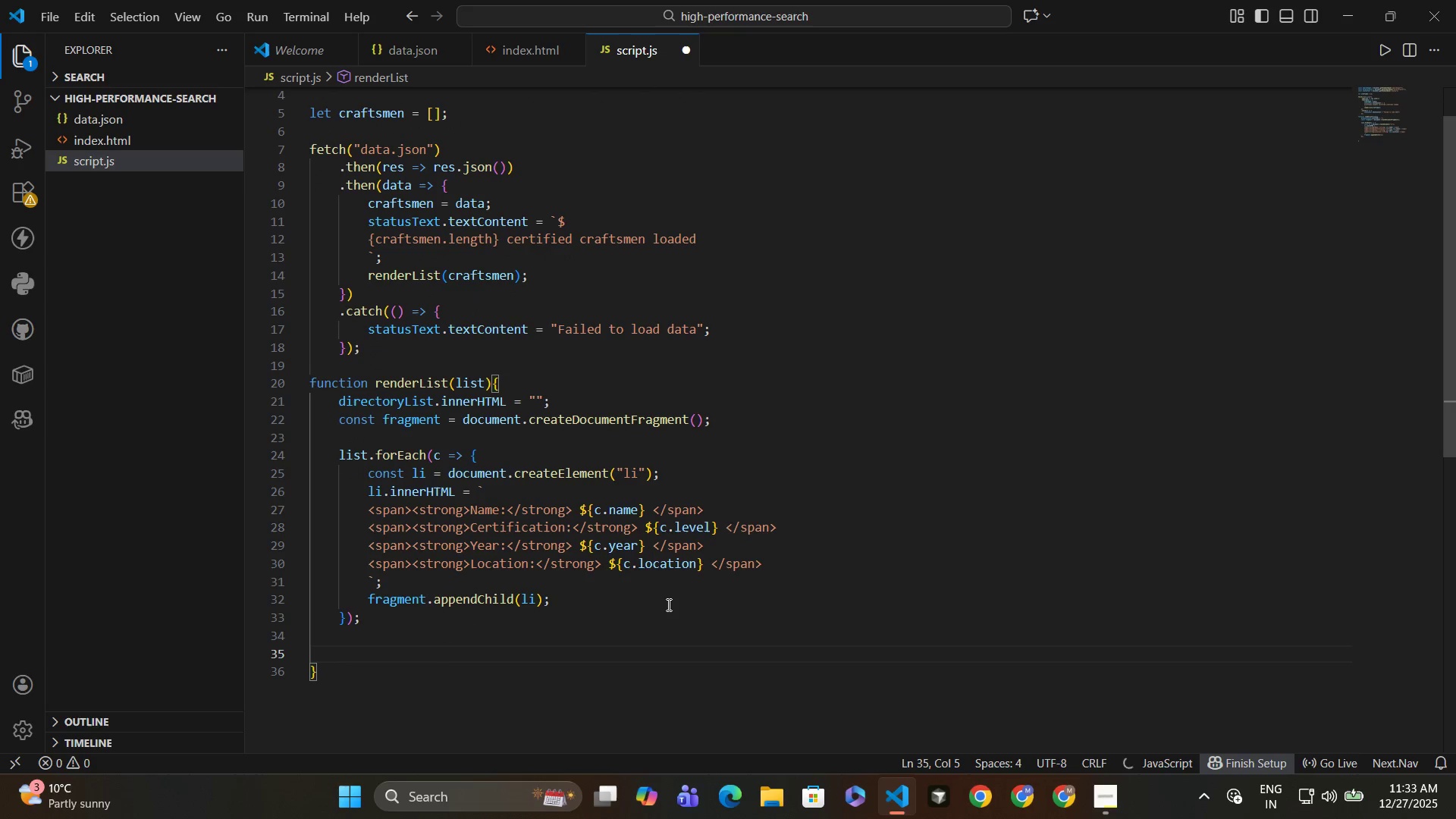 
type(directoryList.app)
 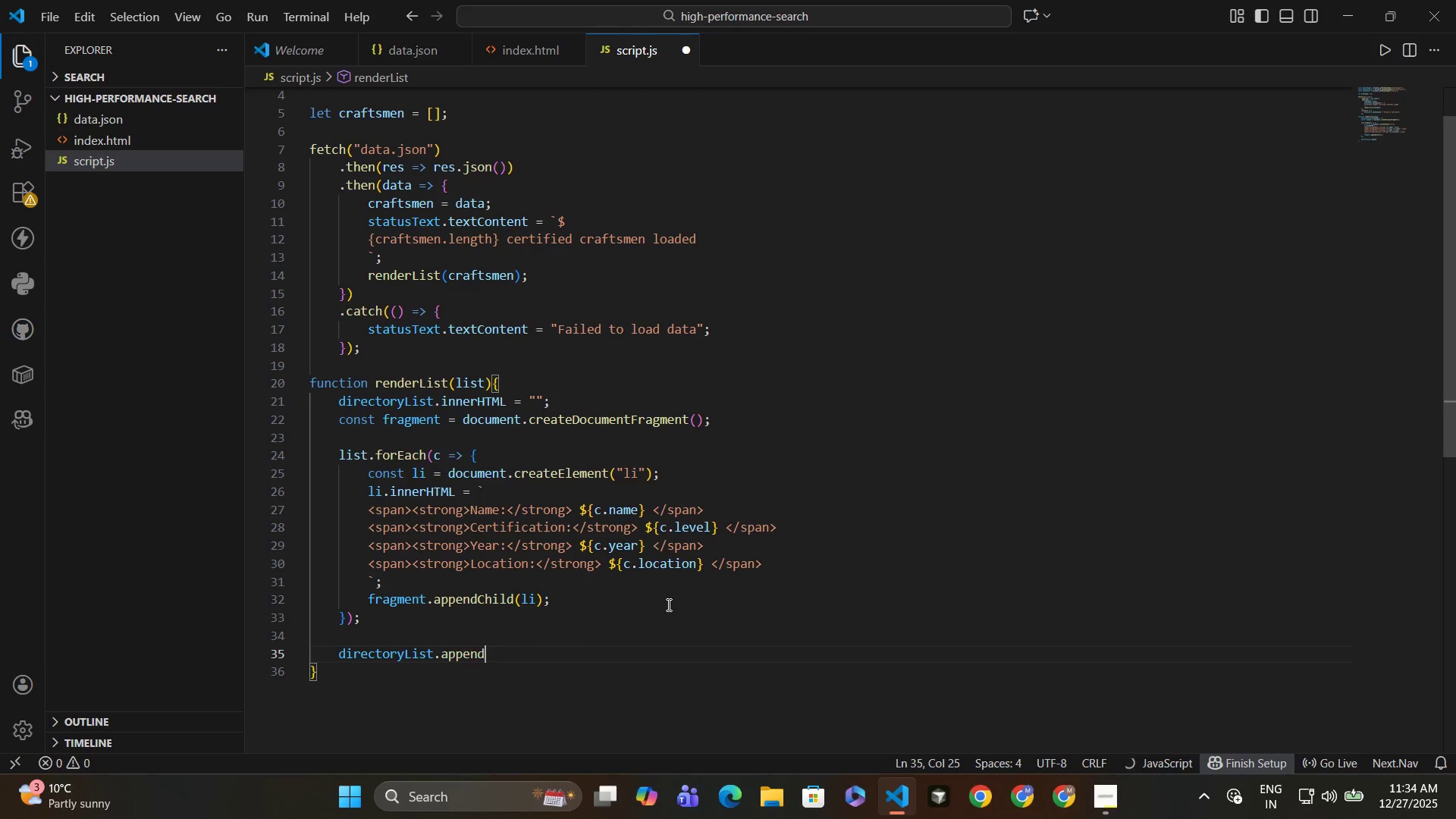 
 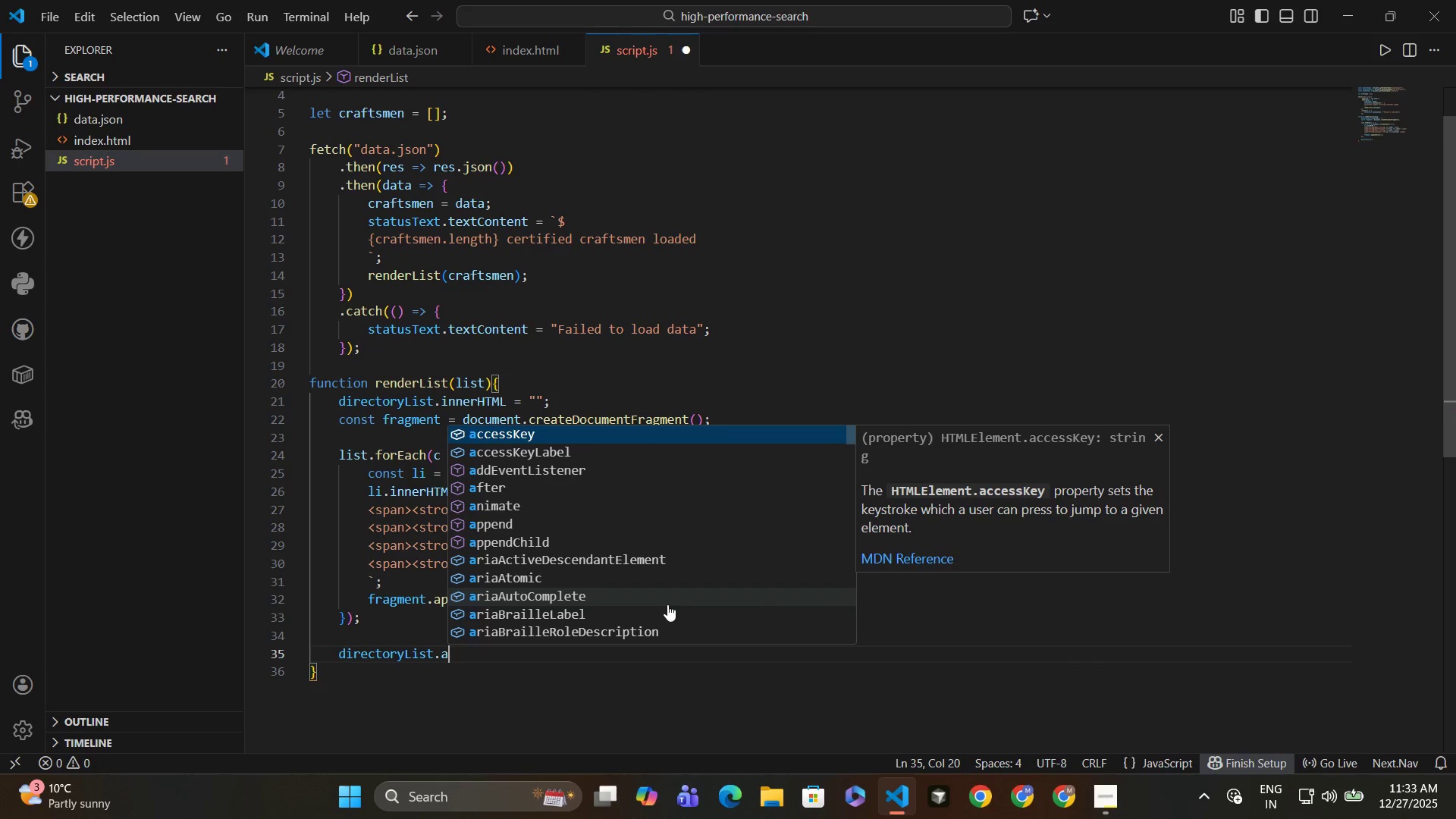 
key(Enter)
 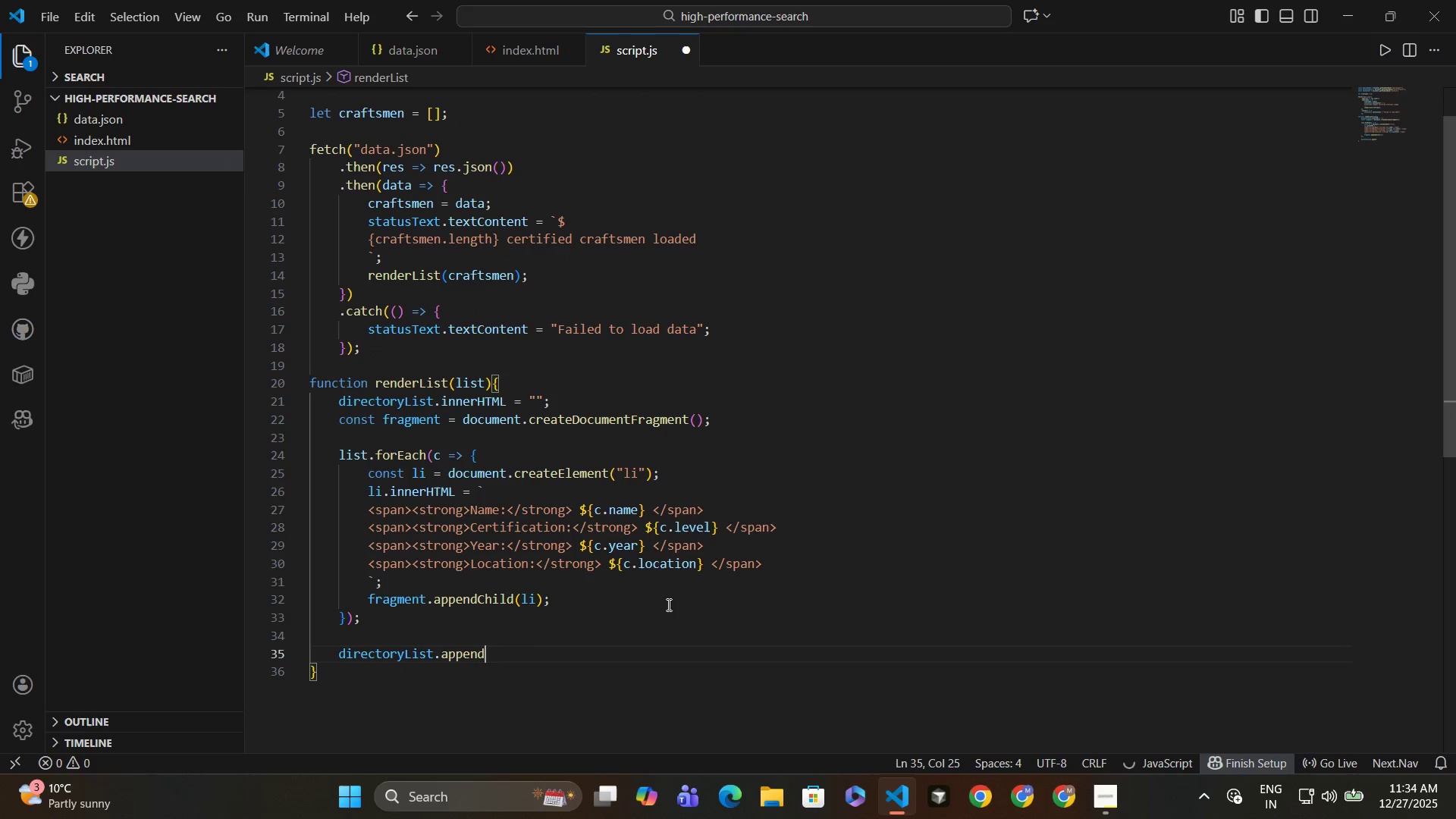 
type((fr)
key(Backspace)
key(Backspace)
key(Backspace)
key(Backspace)
type(dChild(fragment)
 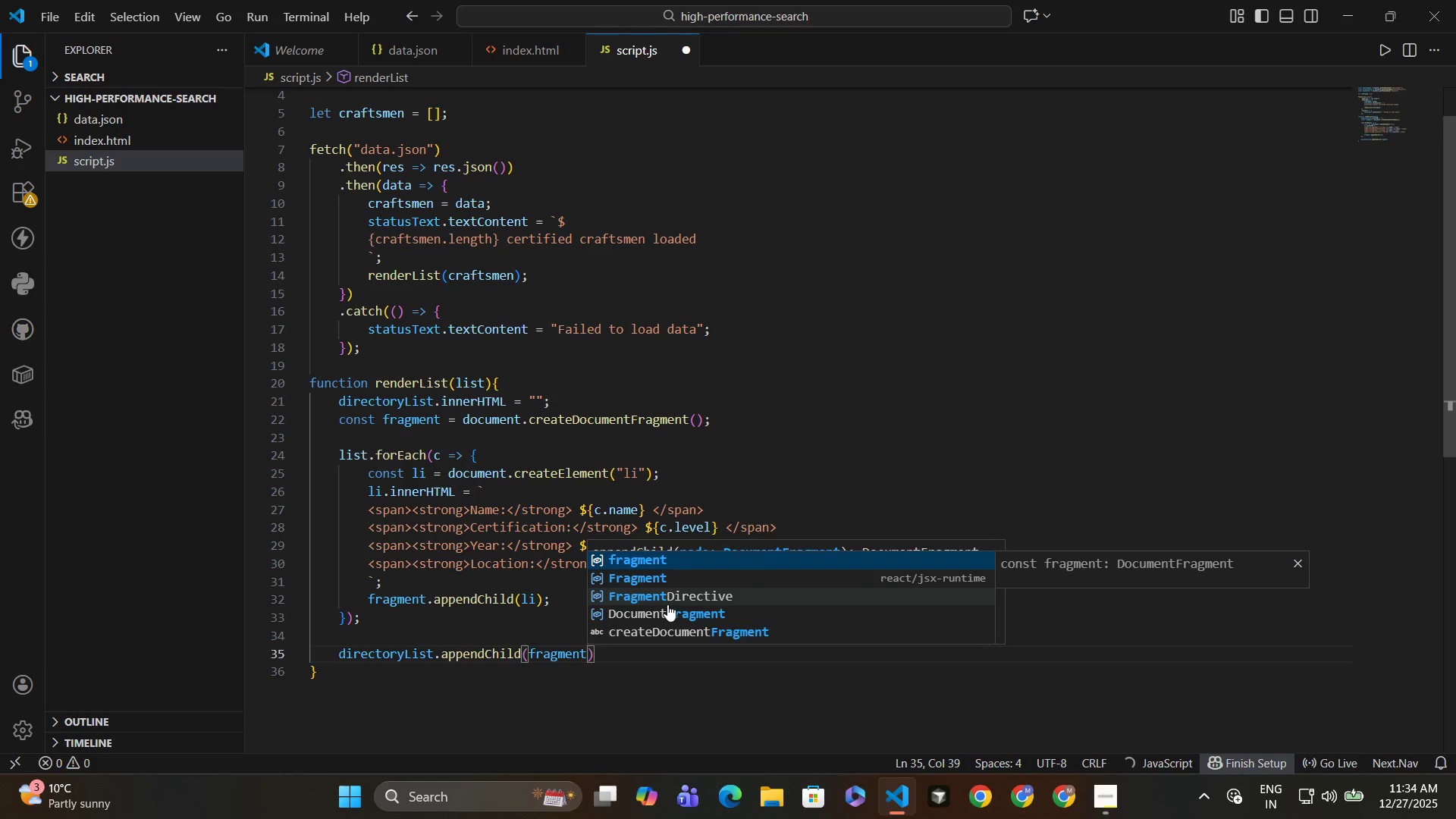 
key(ArrowRight)
 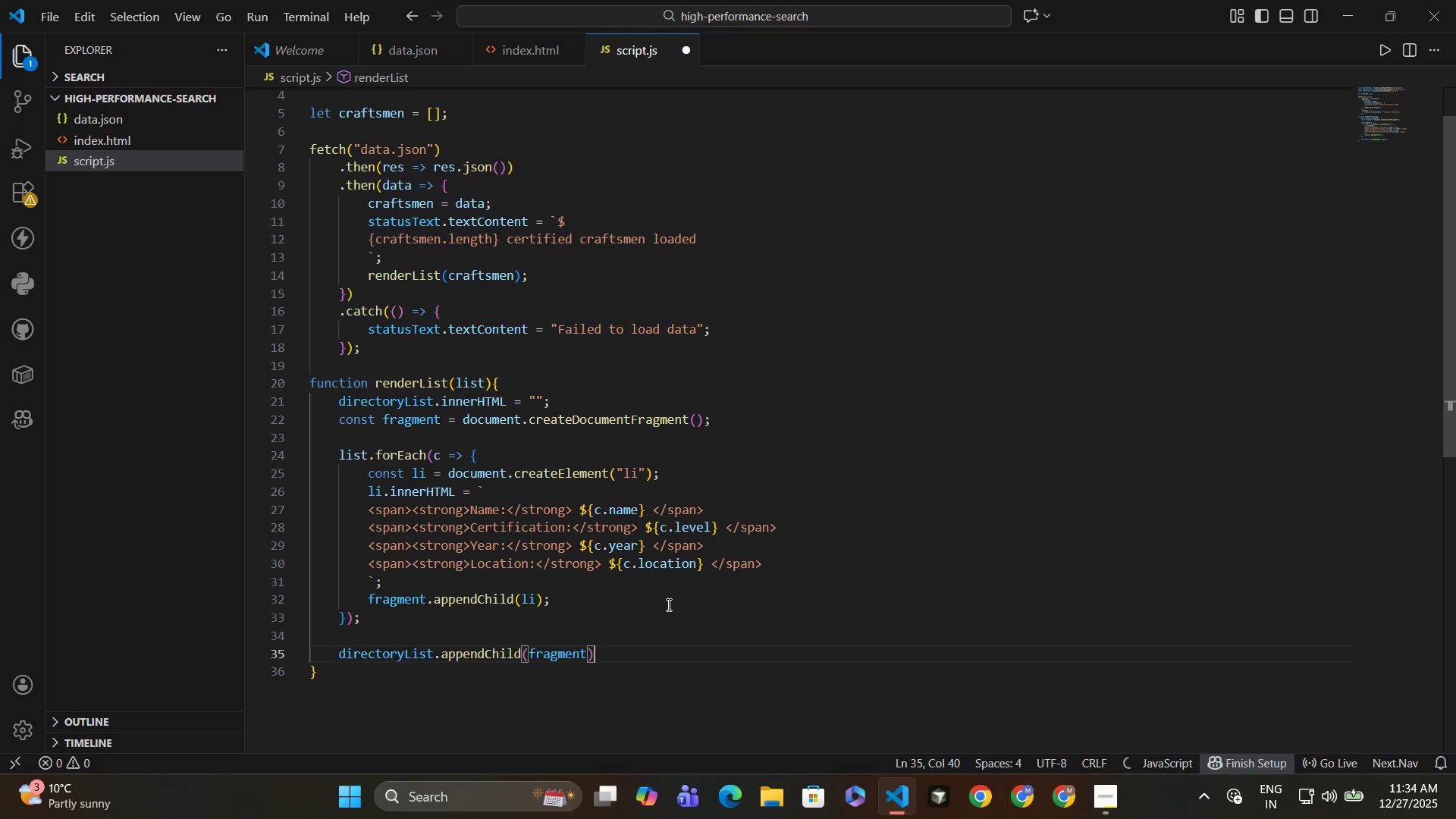 
key(Semicolon)
 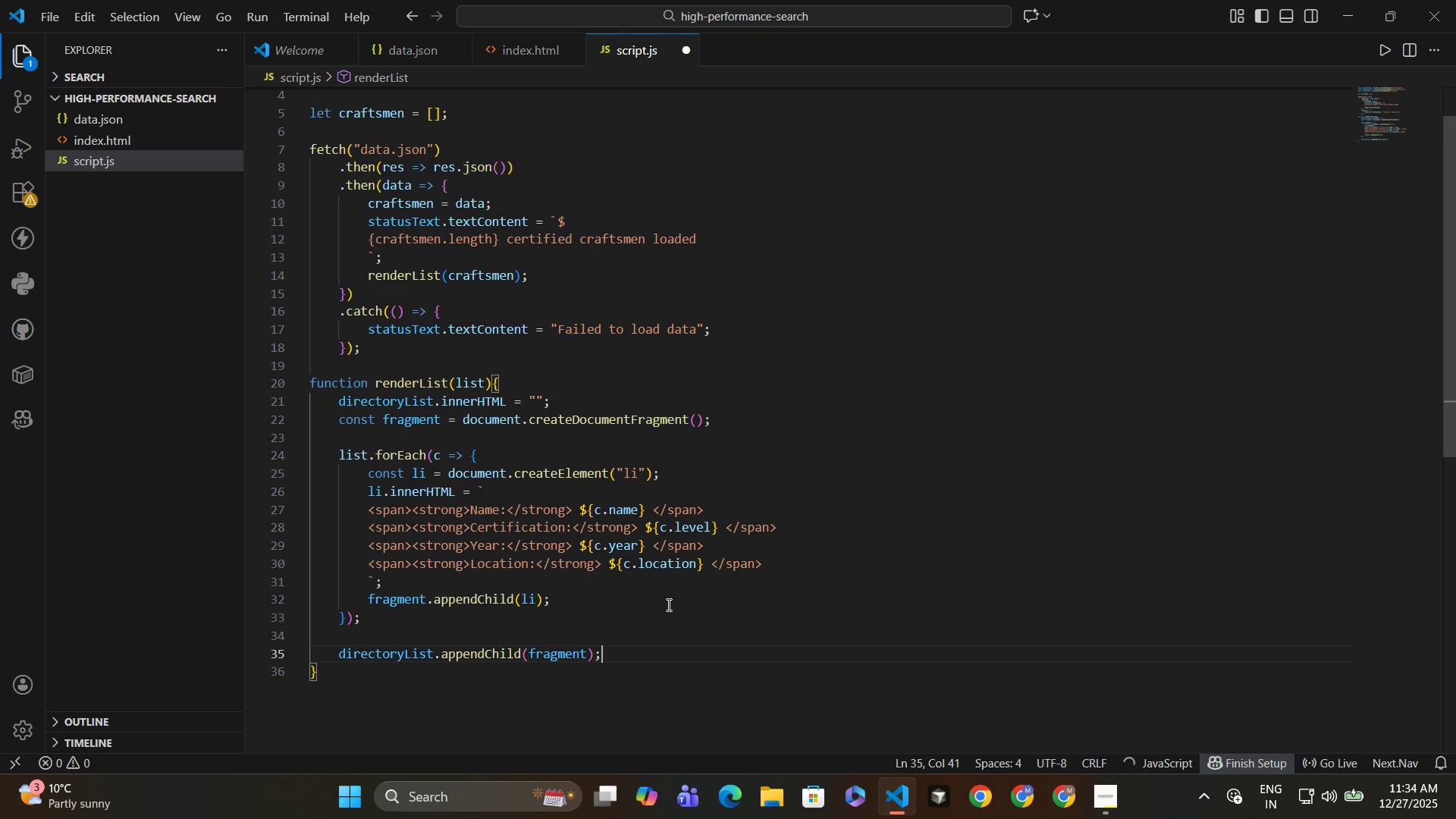 
key(Control+S)
 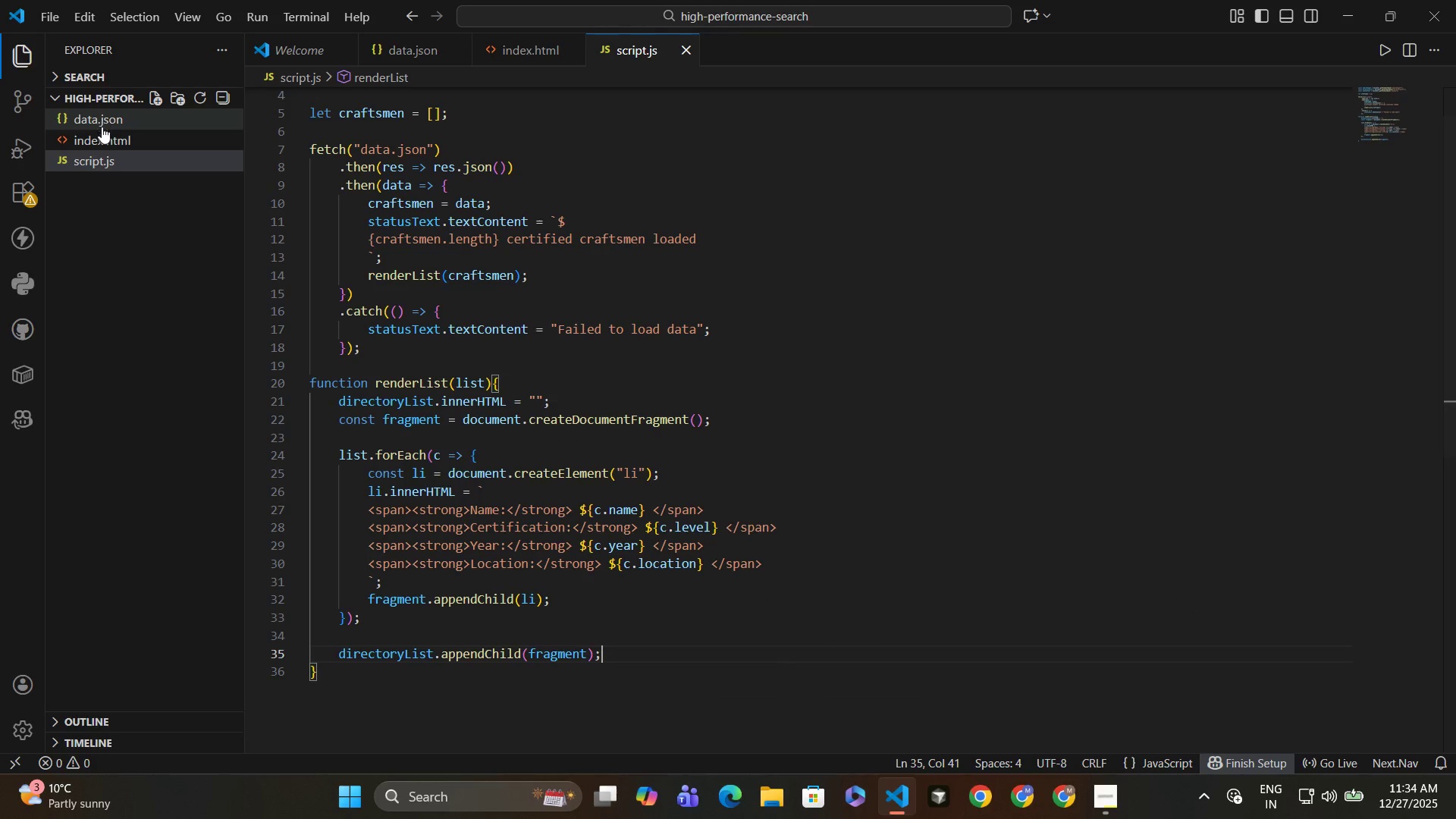 
left_click([102, 137])
 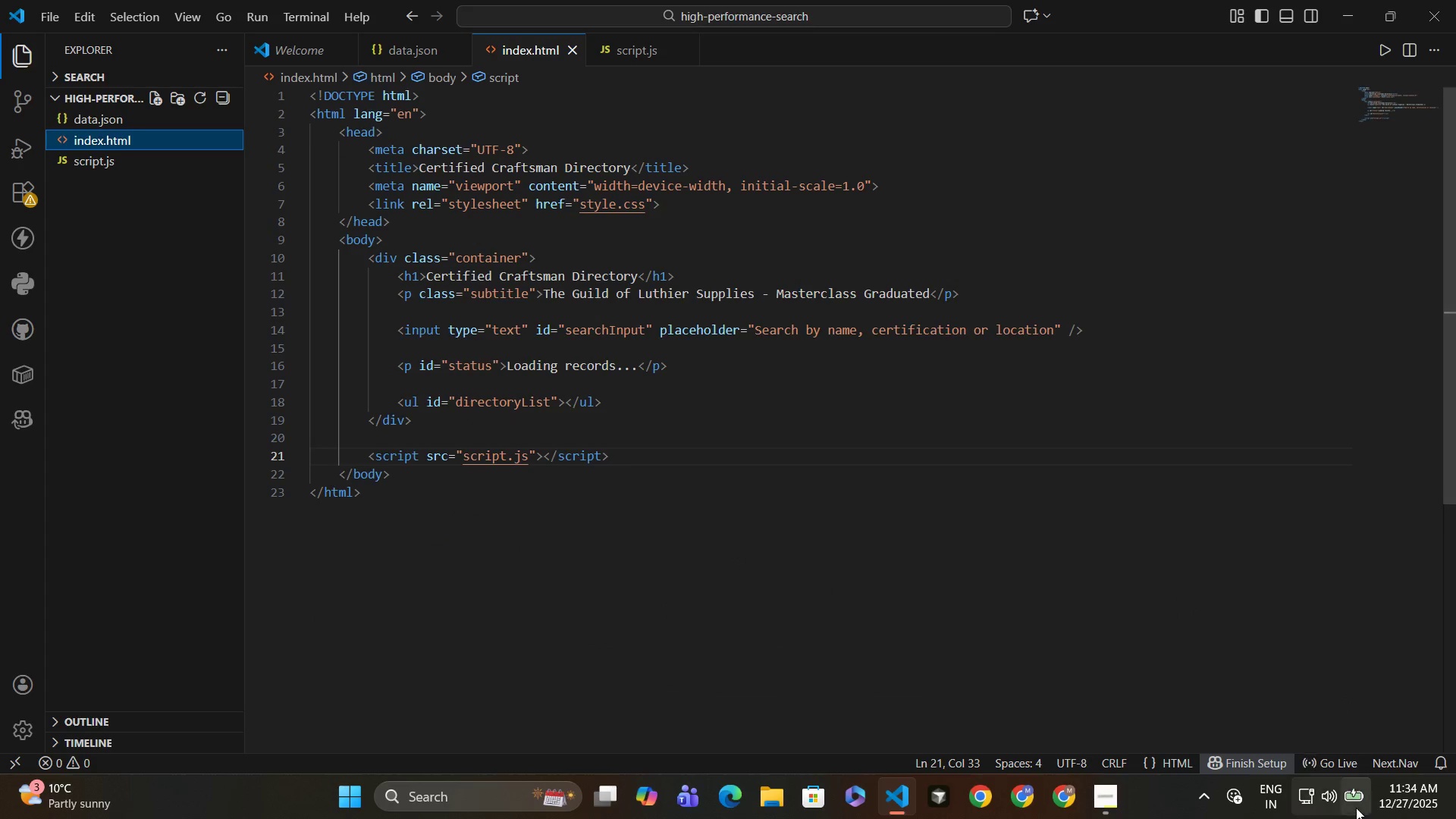 
left_click([1335, 758])
 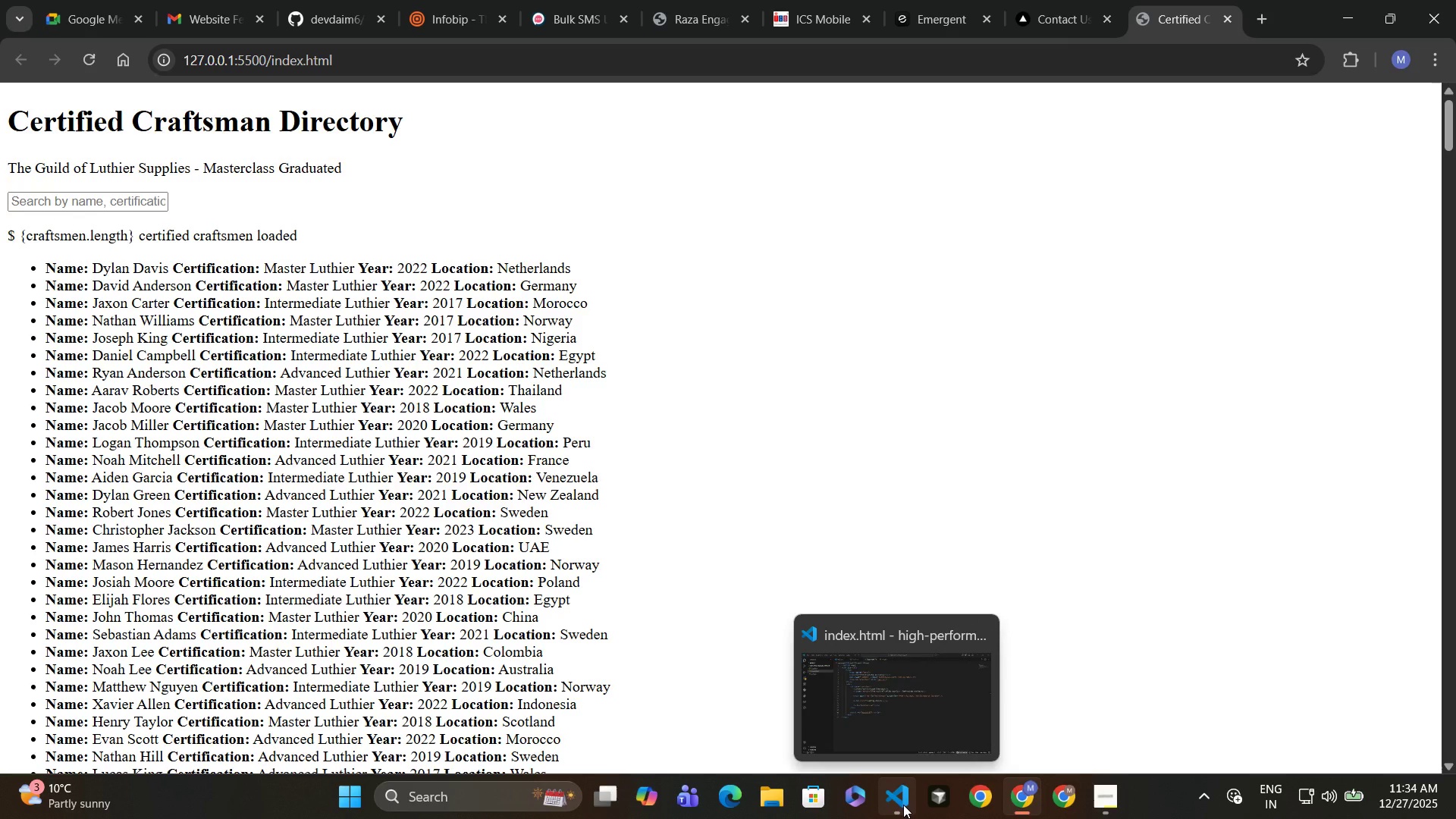 
wait(9.39)
 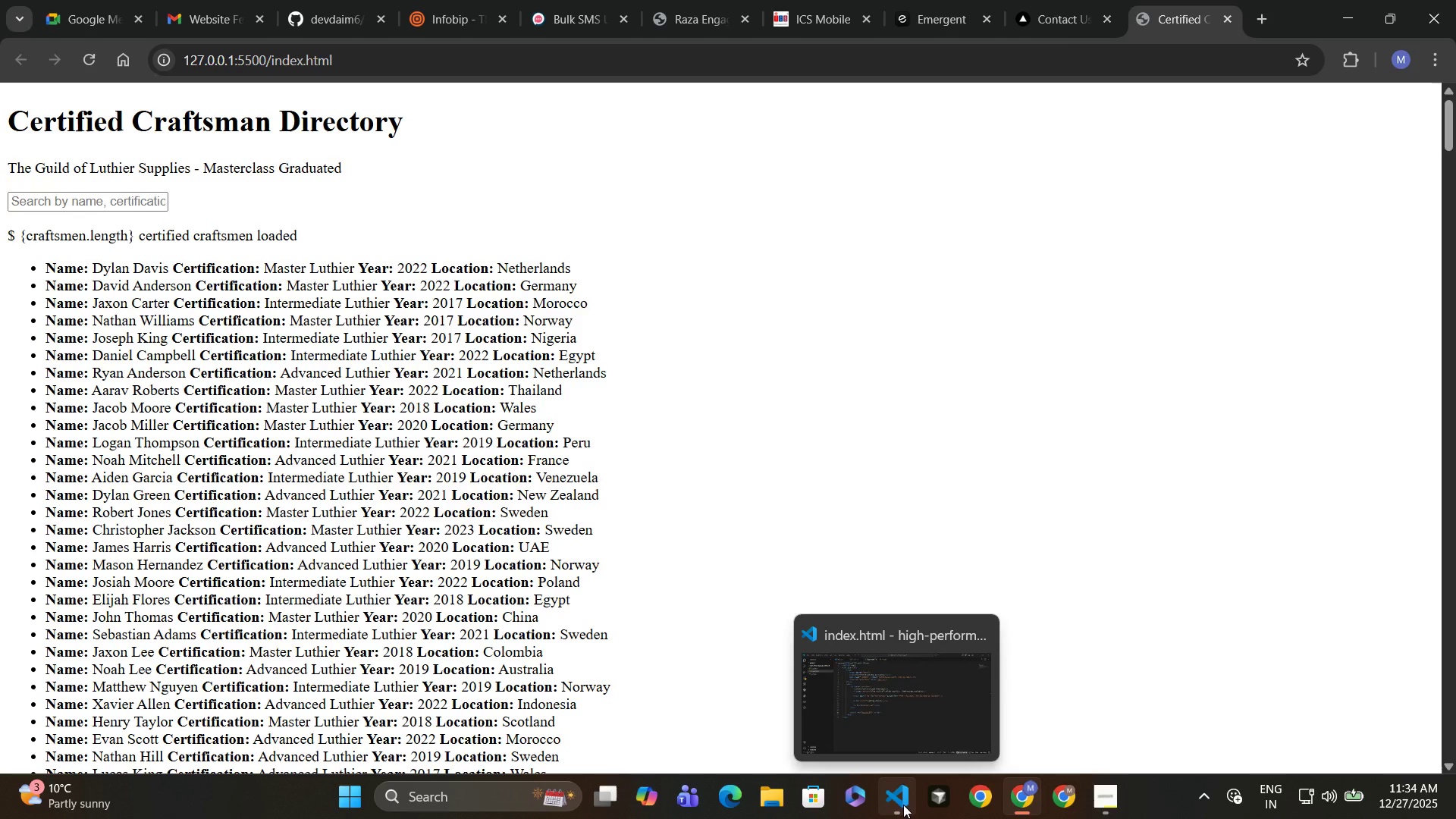 
left_click([903, 805])
 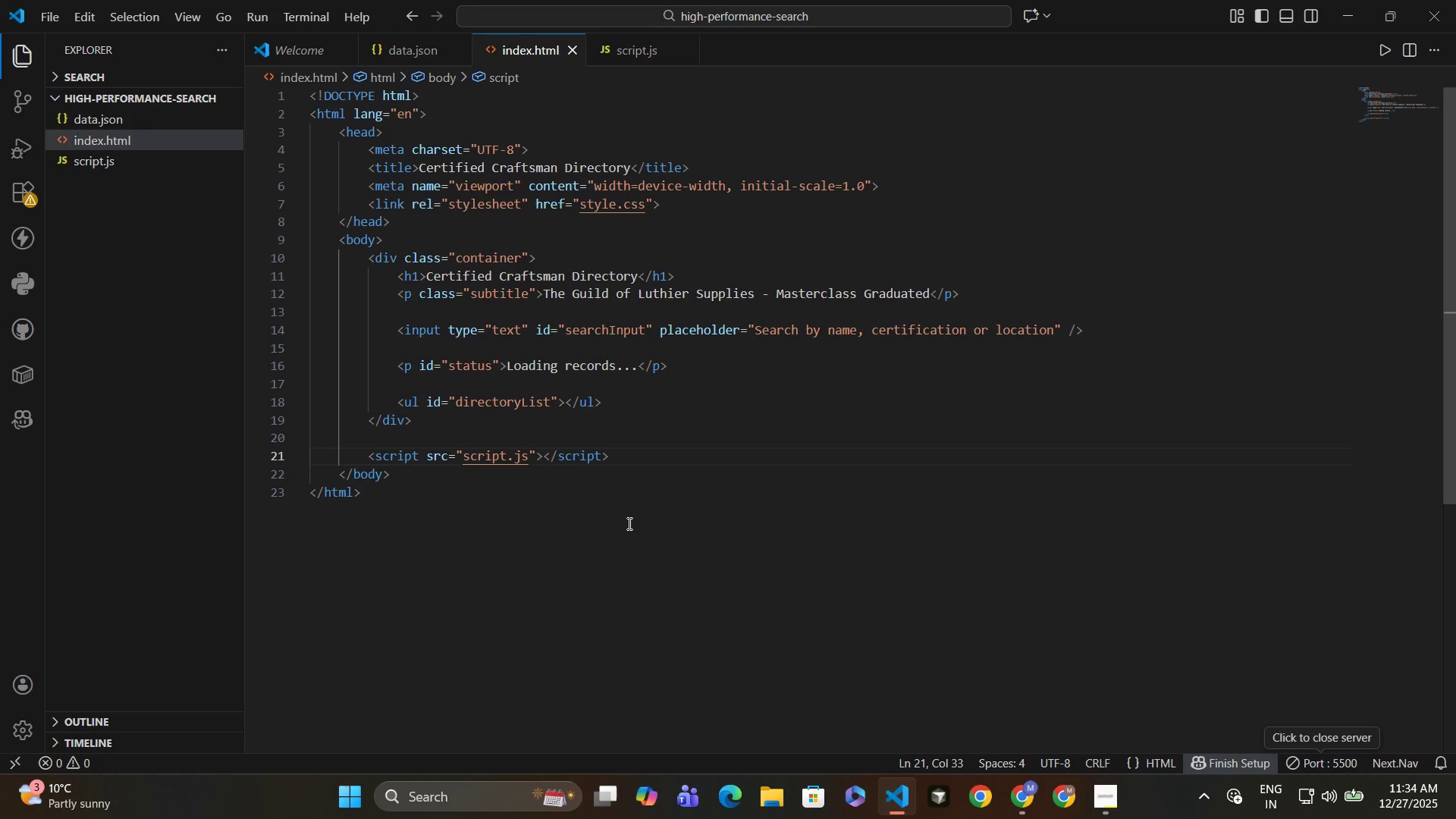 
wait(10.39)
 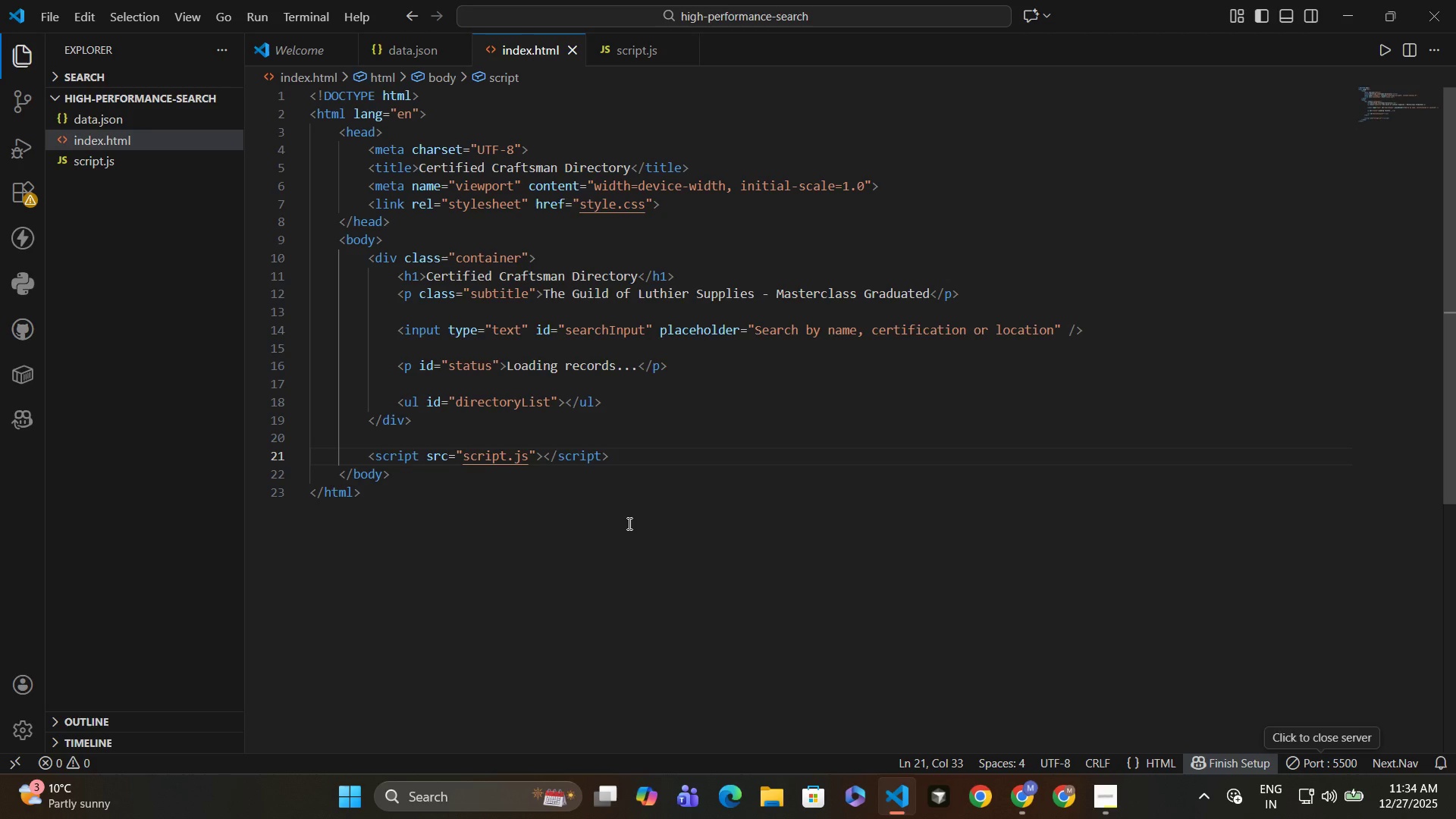 
left_click([157, 162])
 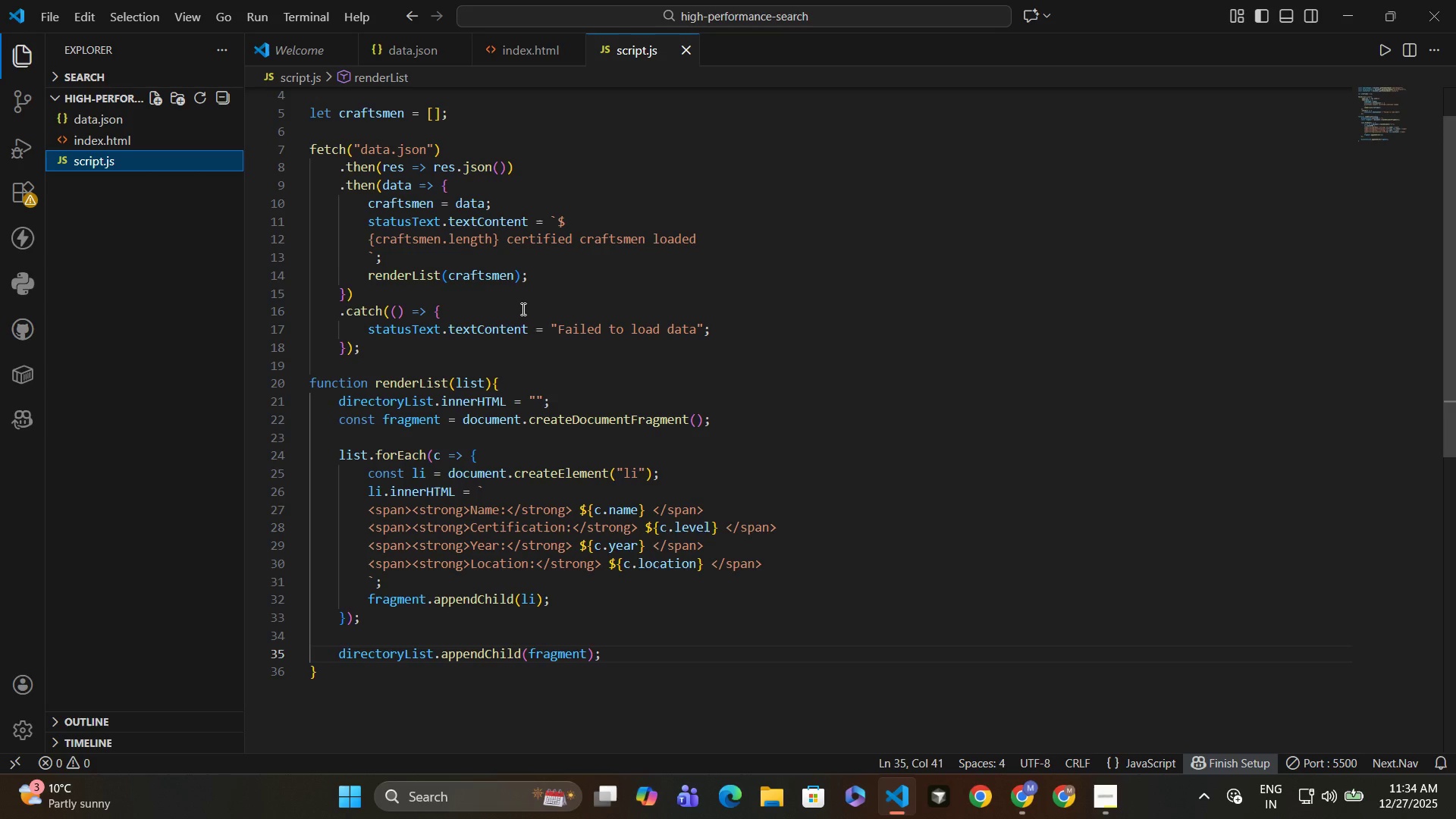 
wait(5.39)
 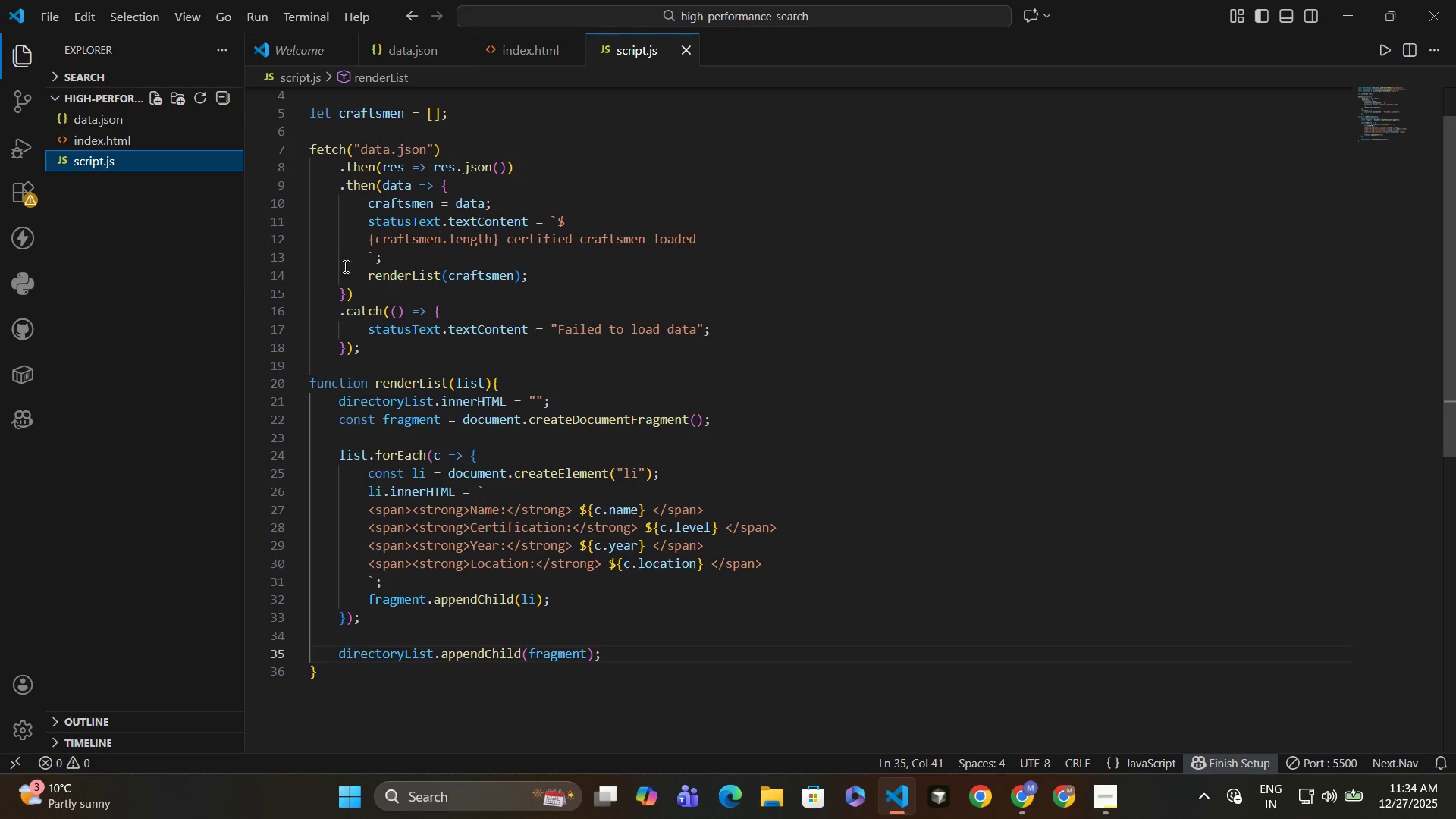 
left_click([584, 215])
 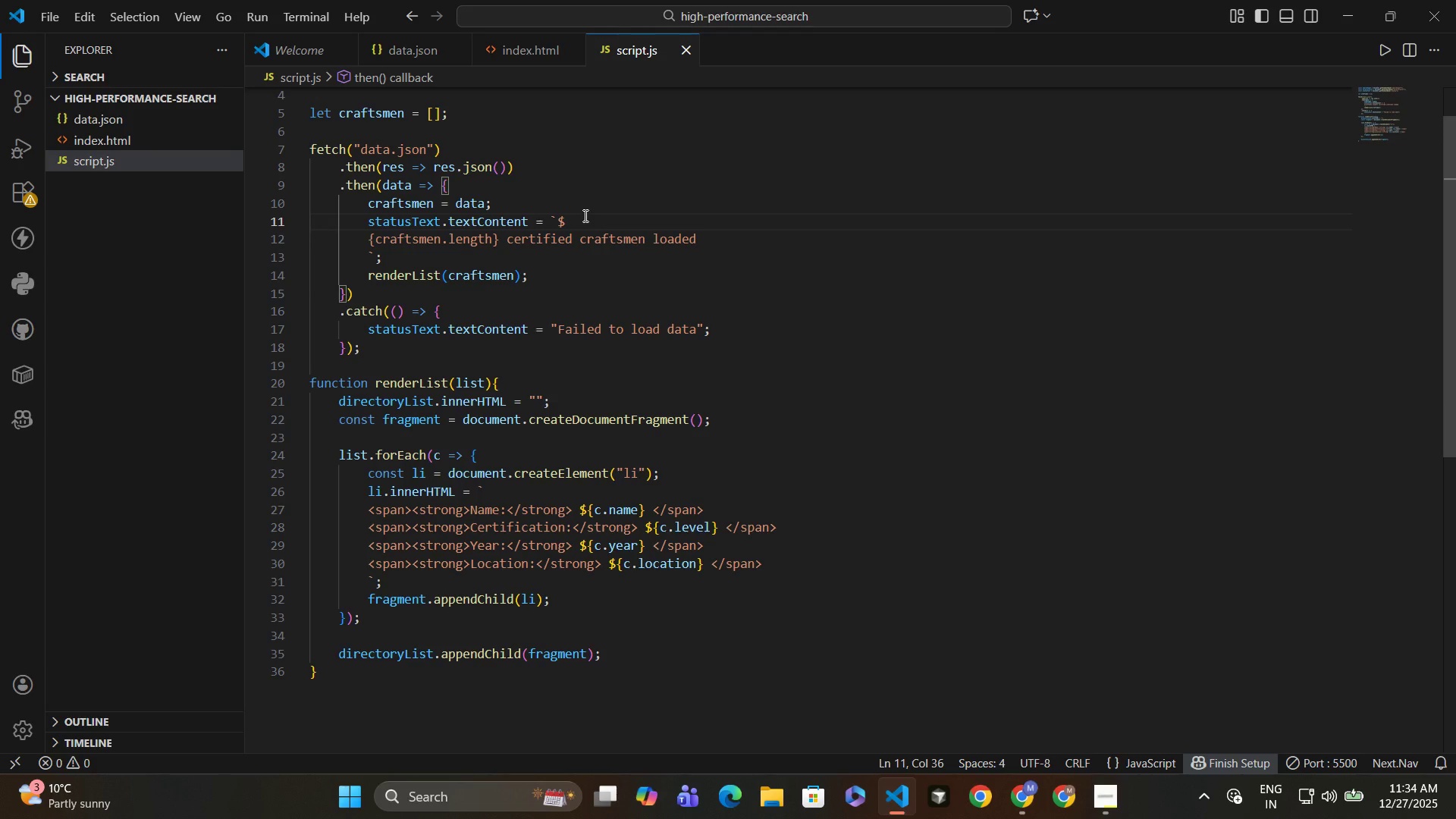 
key(Backspace)
 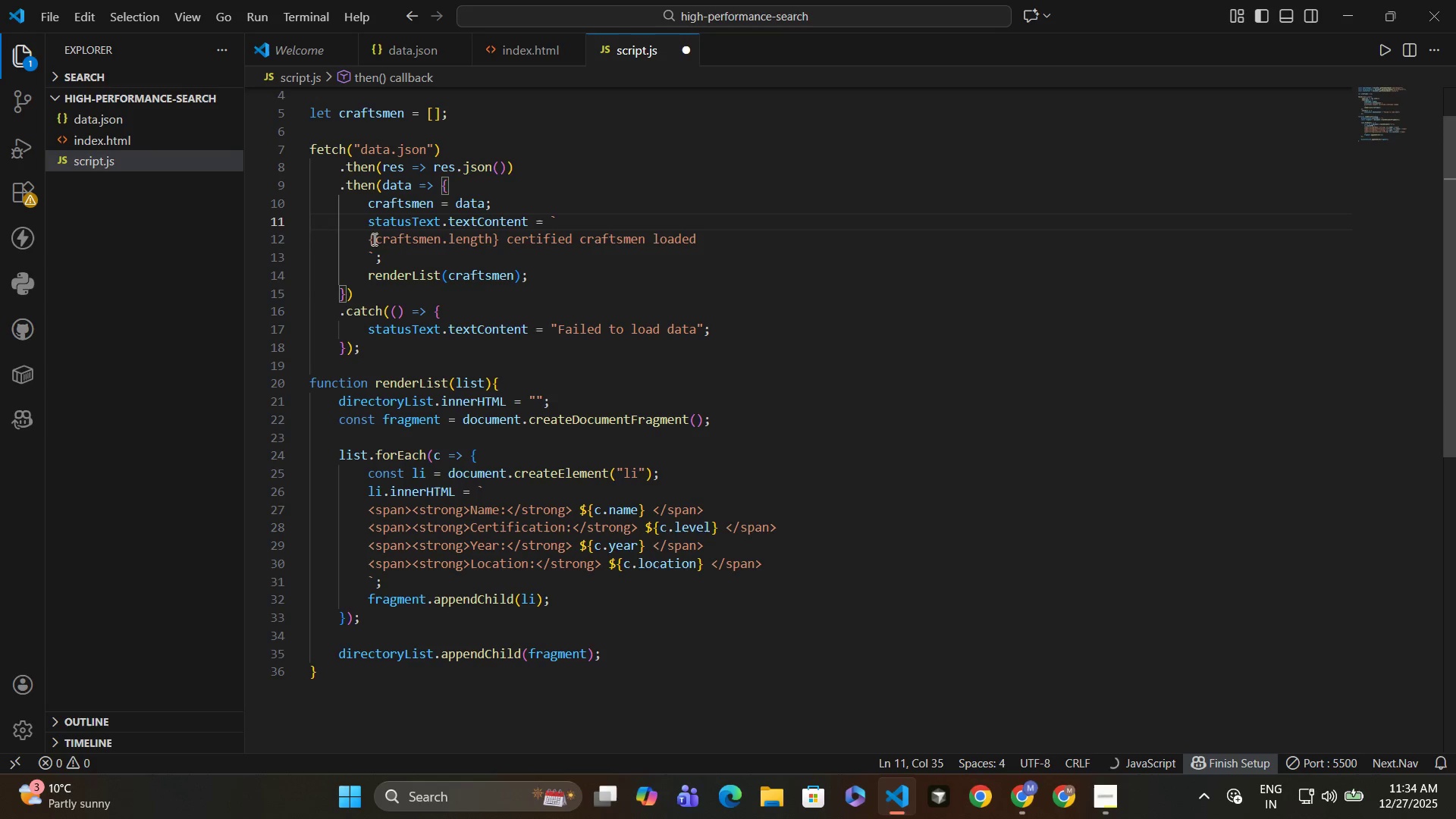 
left_click([372, 236])
 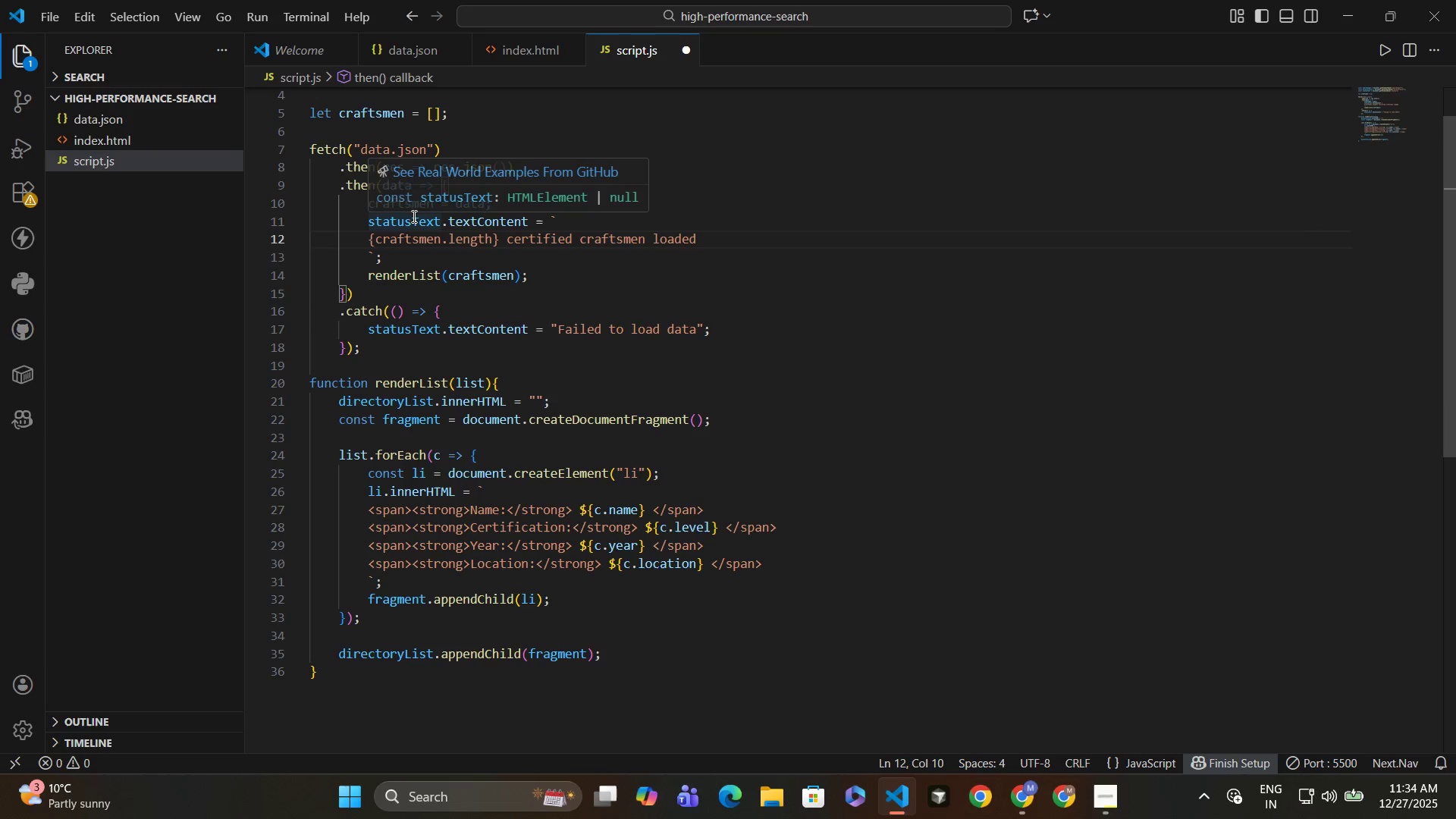 
key(ArrowLeft)
 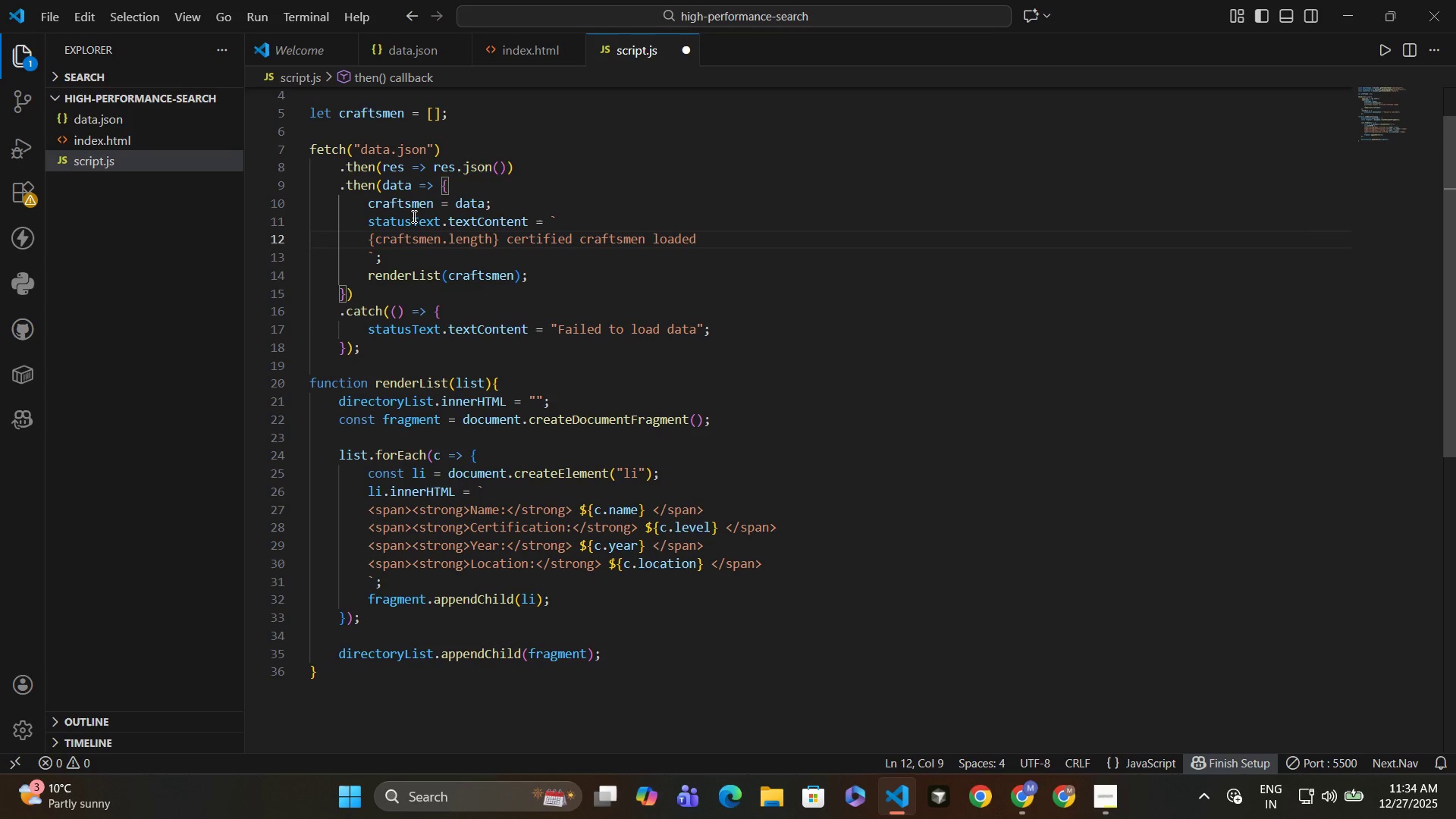 
key(Shift+4)
 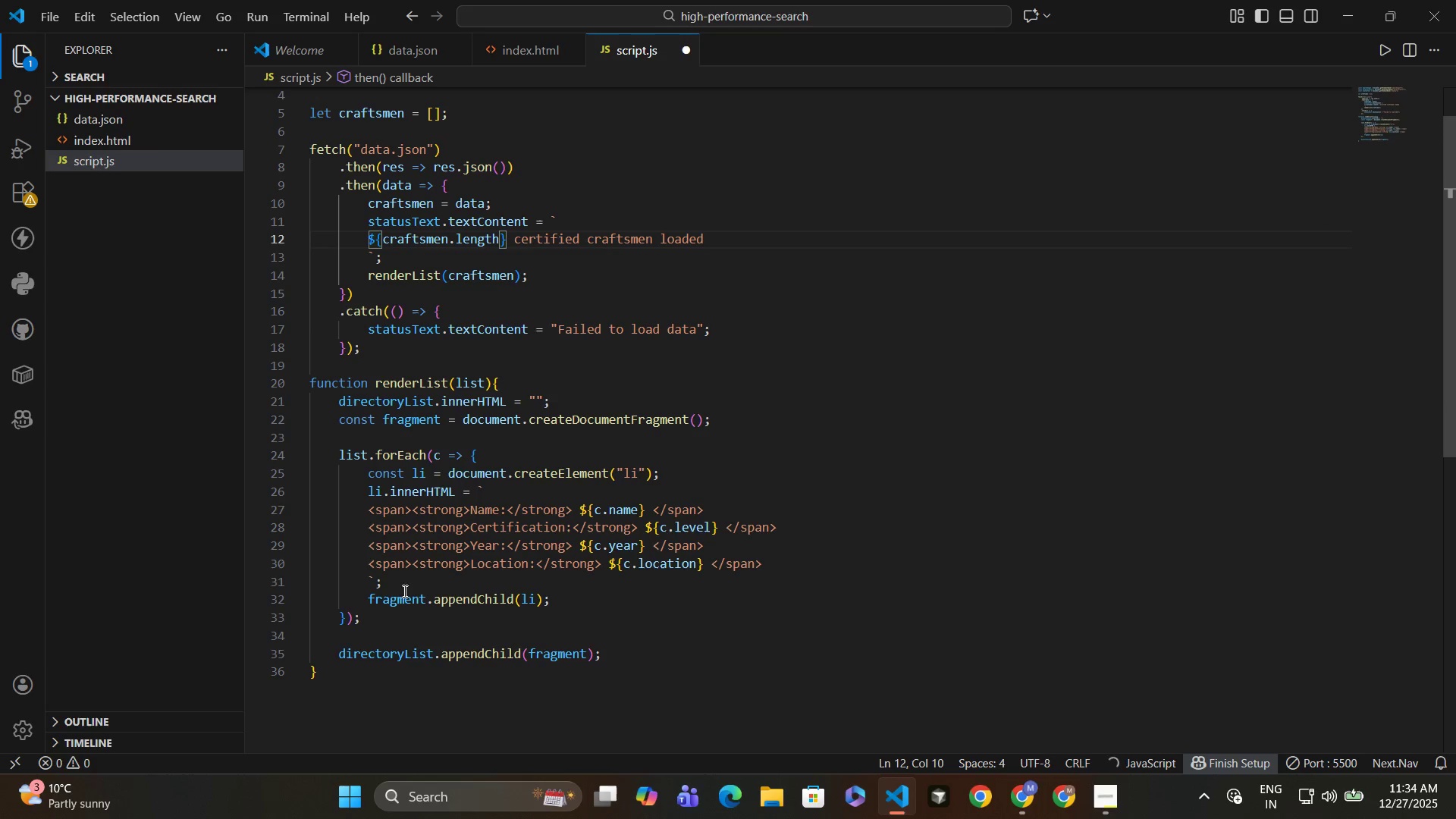 
left_click([341, 677])
 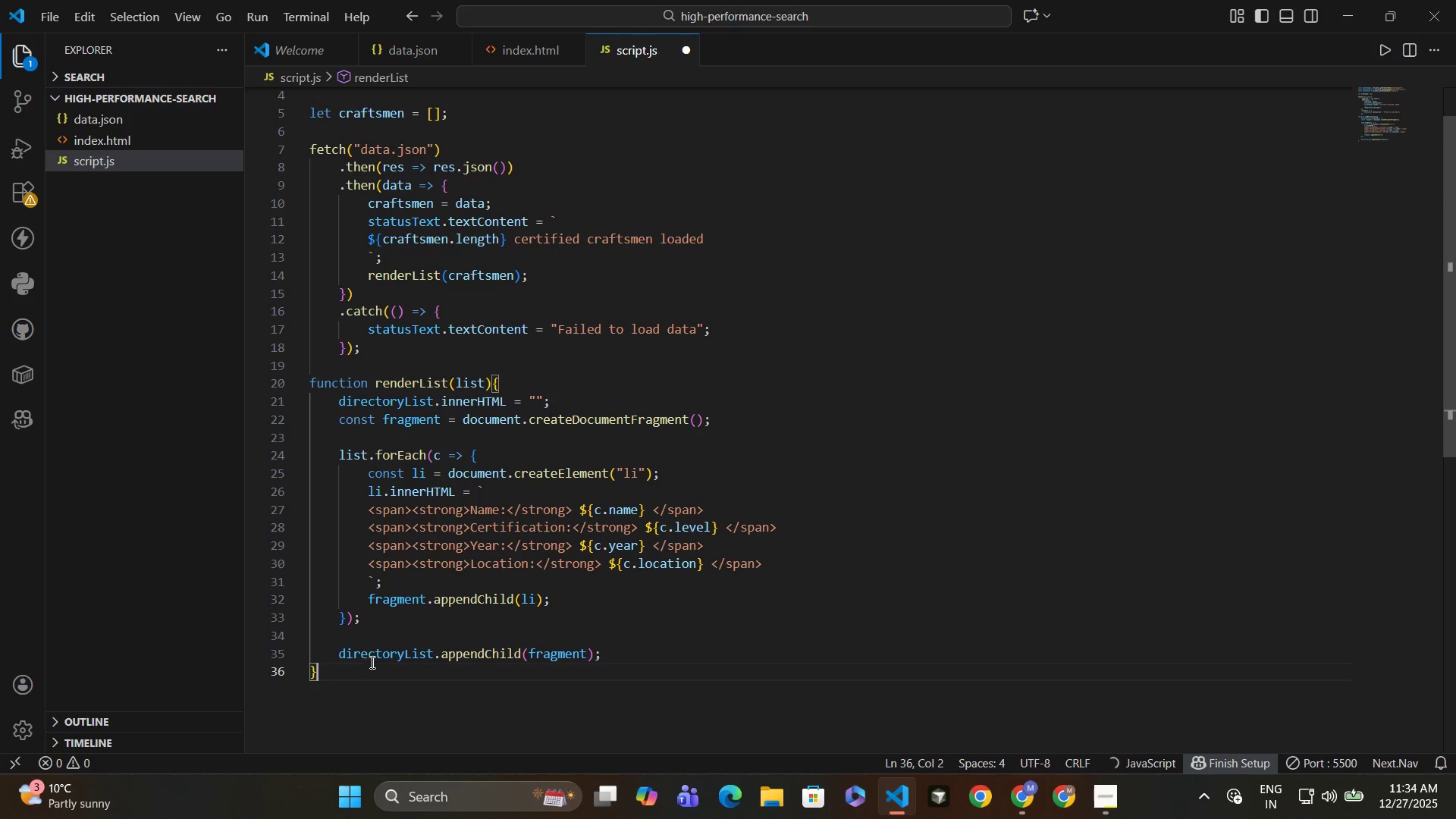 
key(Enter)
 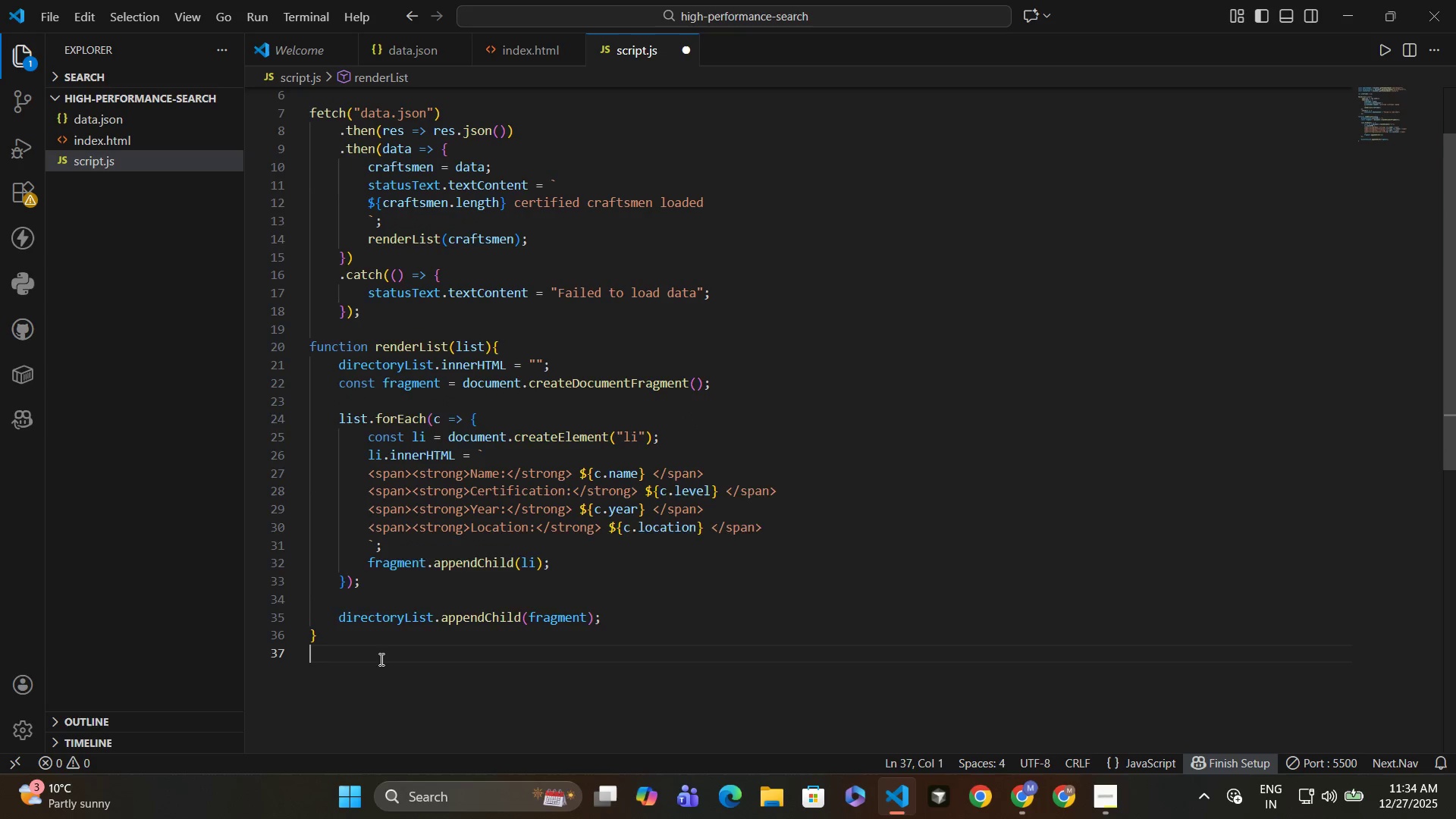 
key(Enter)
 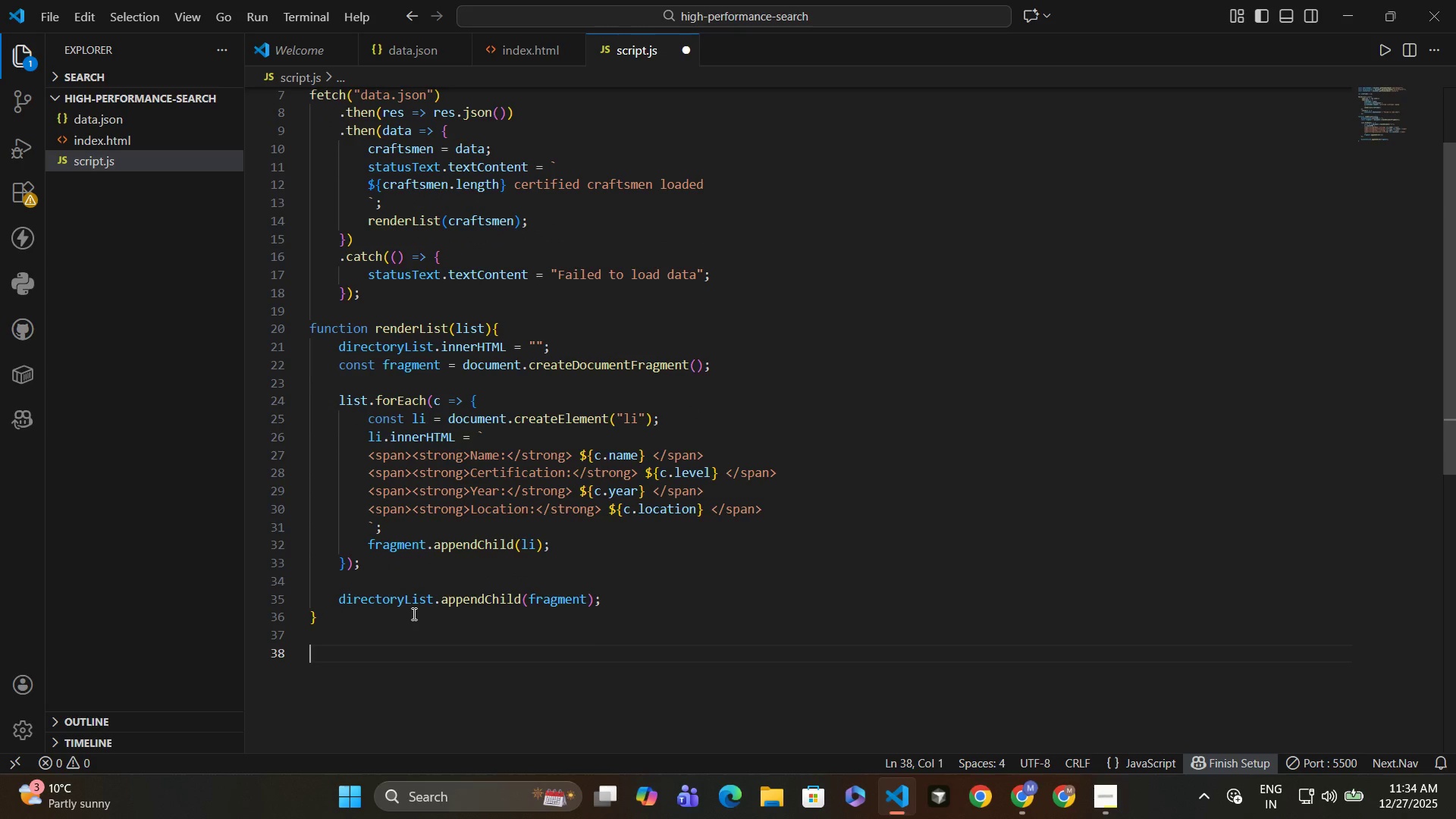 
wait(7.22)
 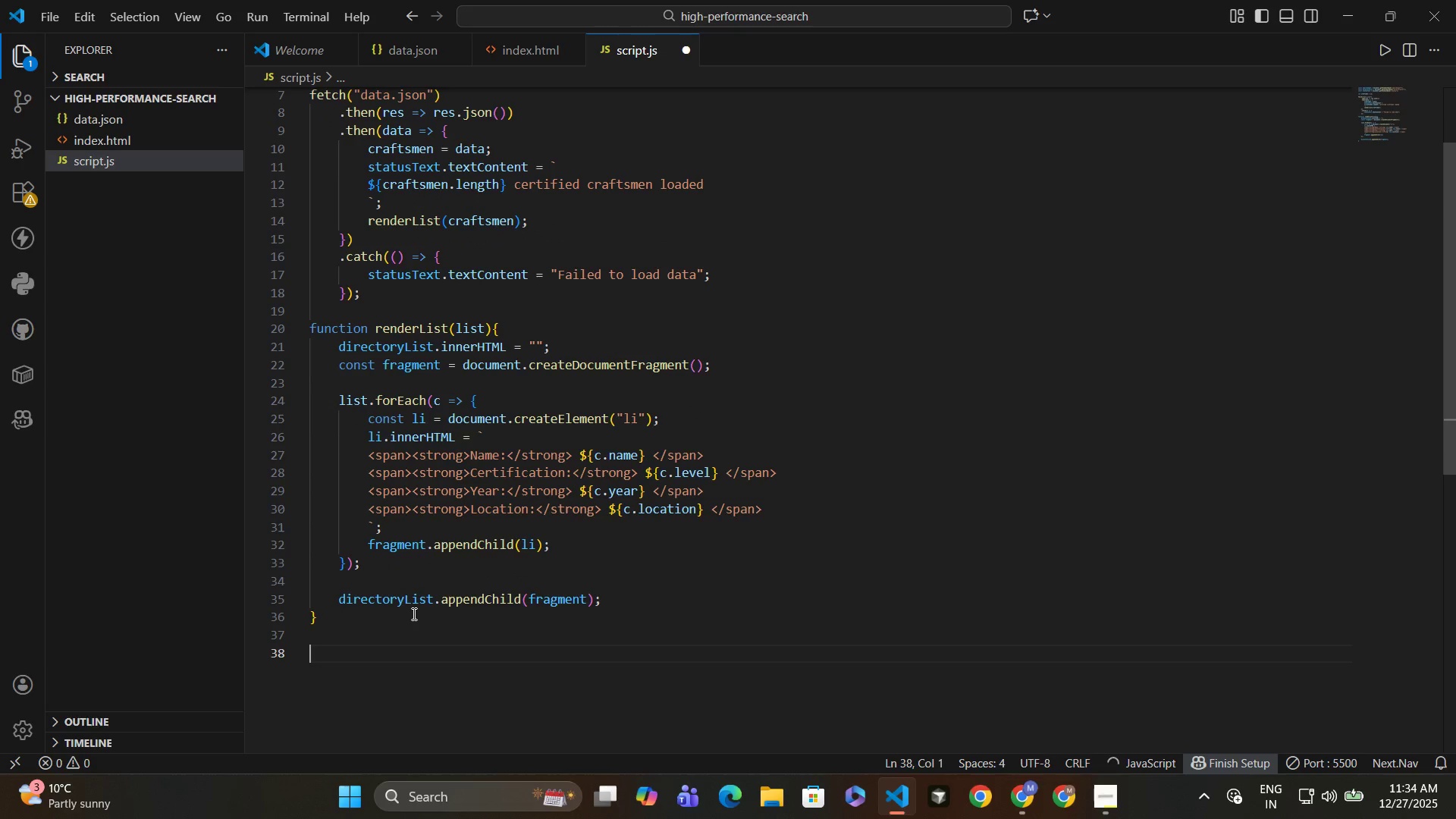 
type(let debounceTimer;)
 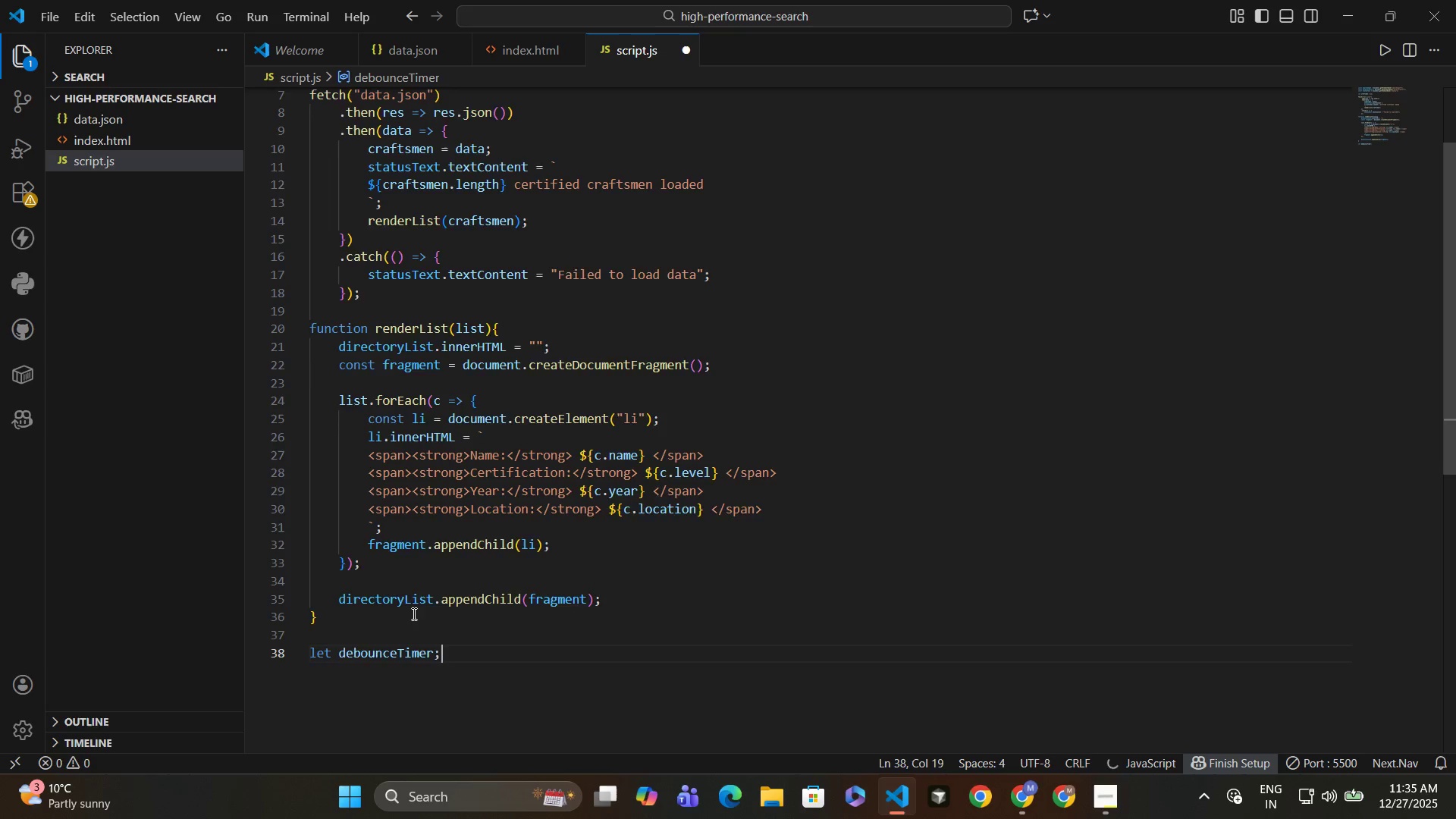 
key(Enter)
 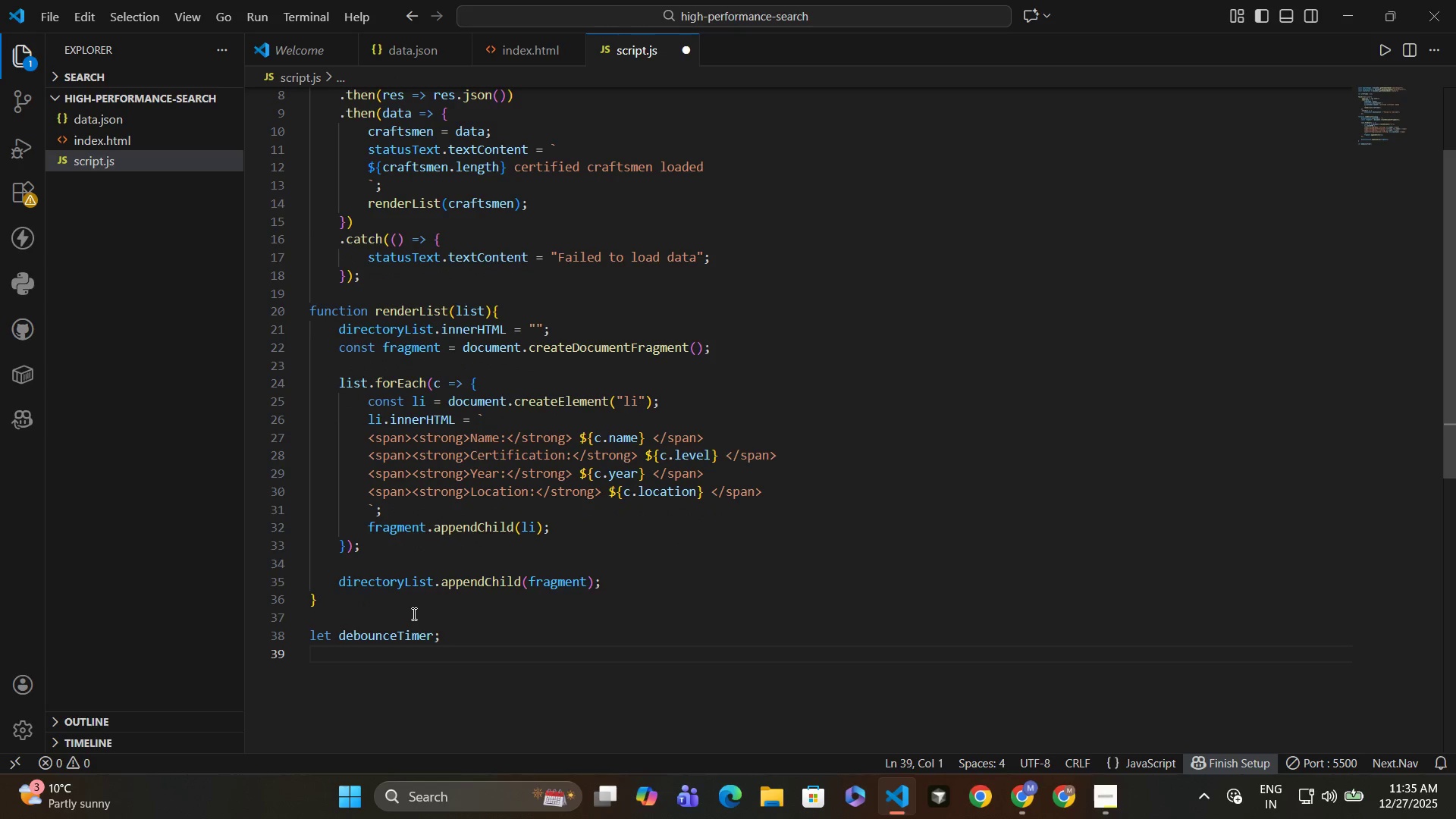 
key(Enter)
 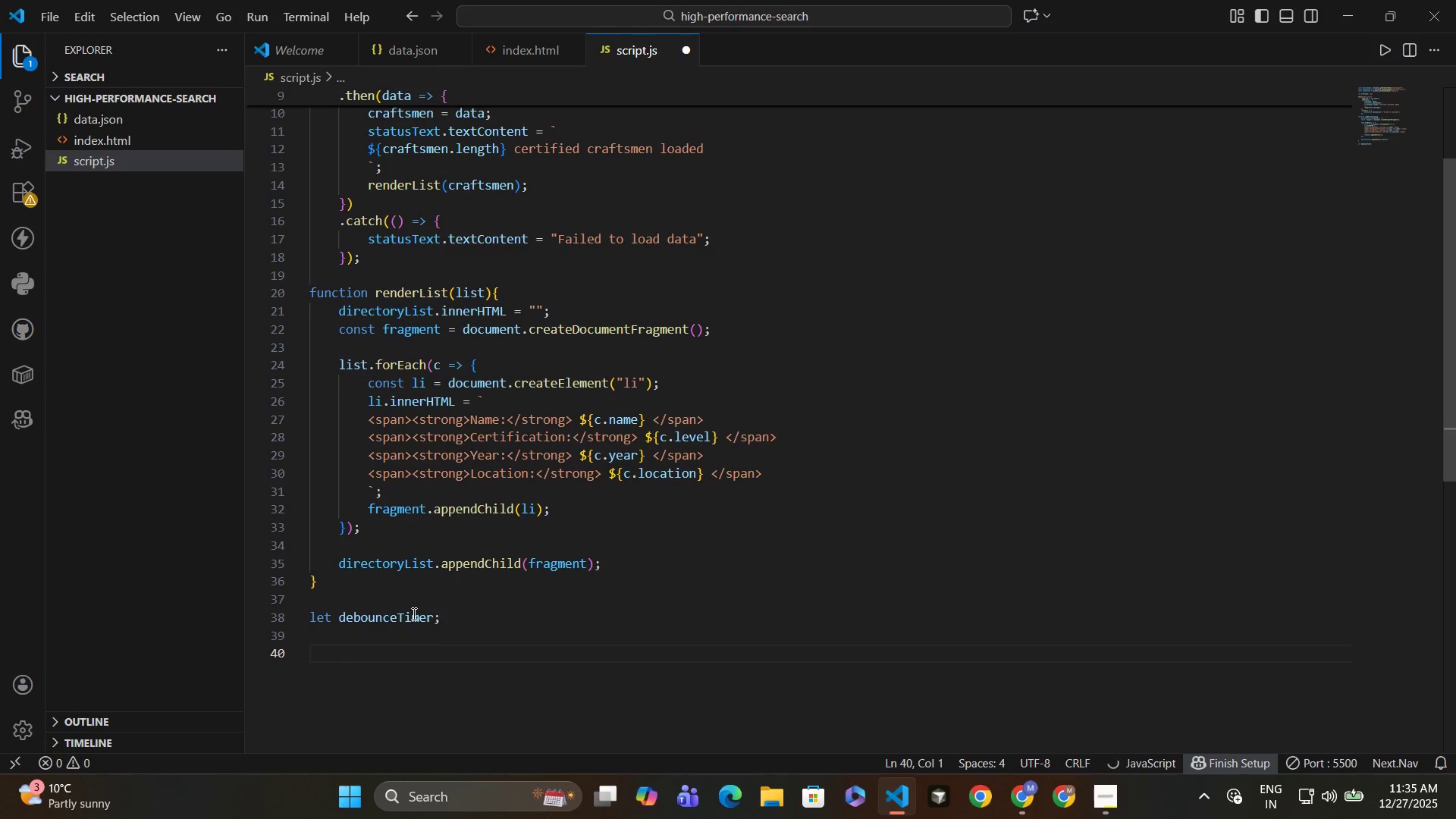 
type(searchInput.addEventListner("input)
 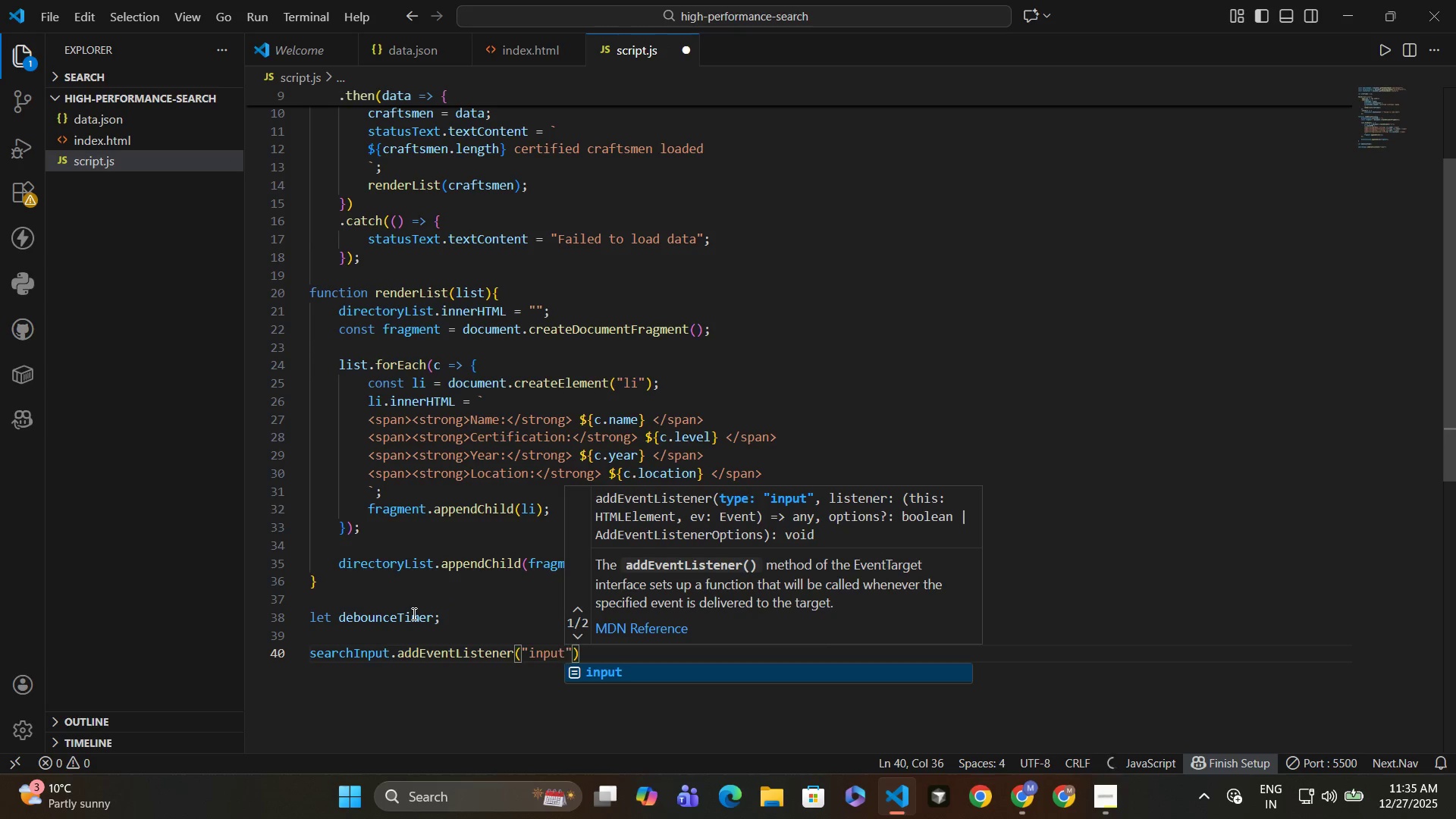 
key(ArrowRight)
 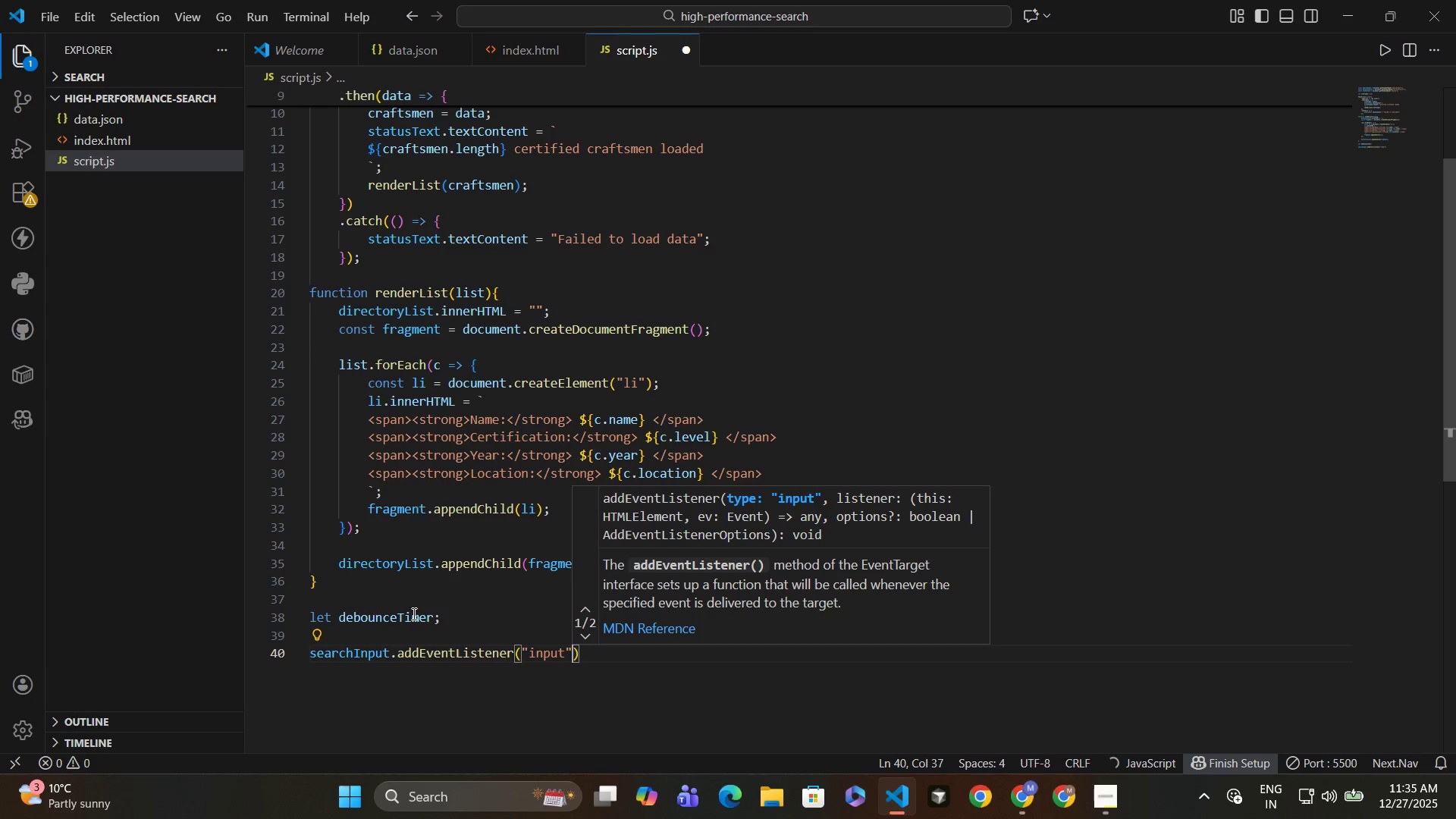 
type(, (e)
 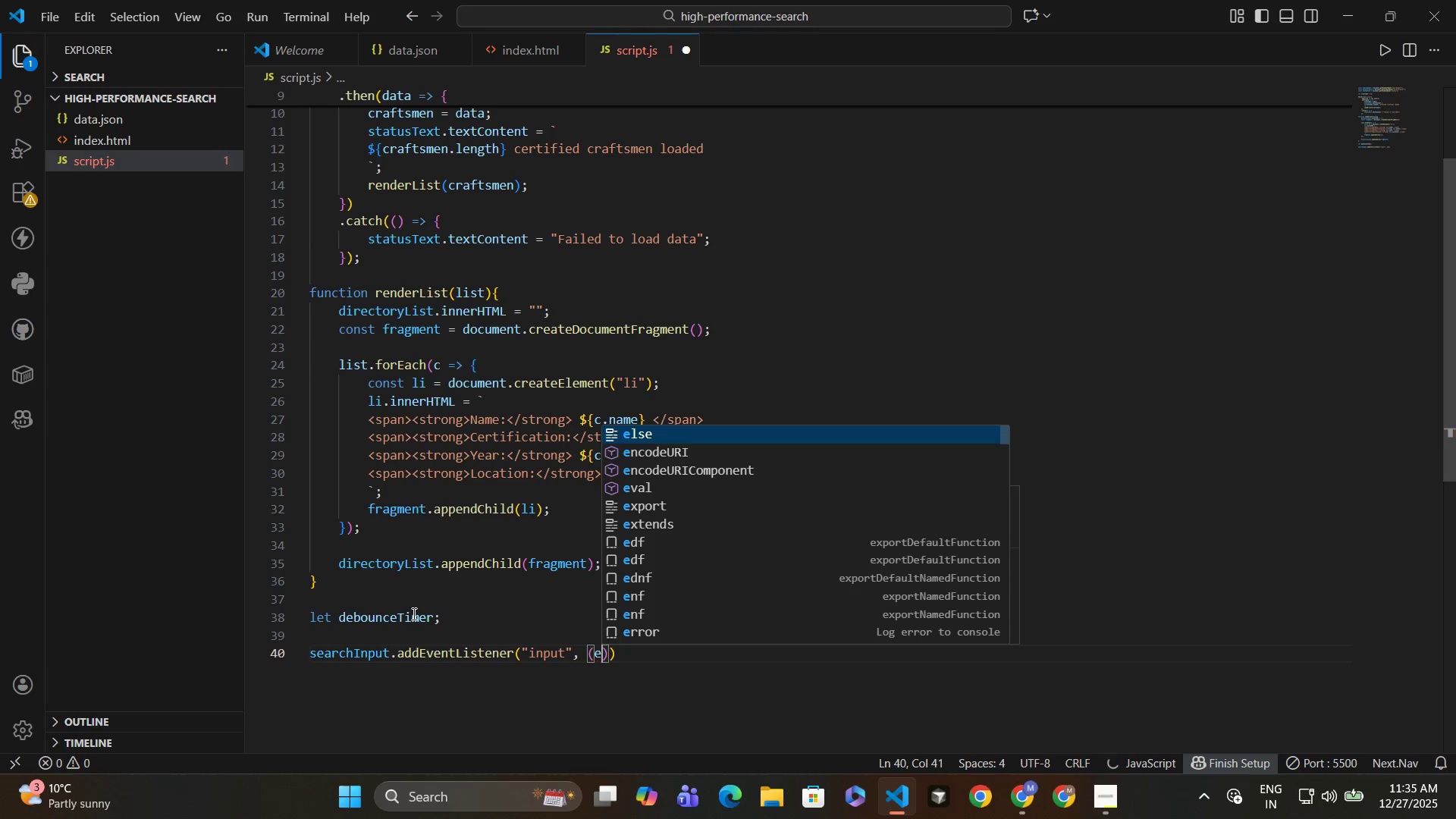 
key(ArrowRight)
 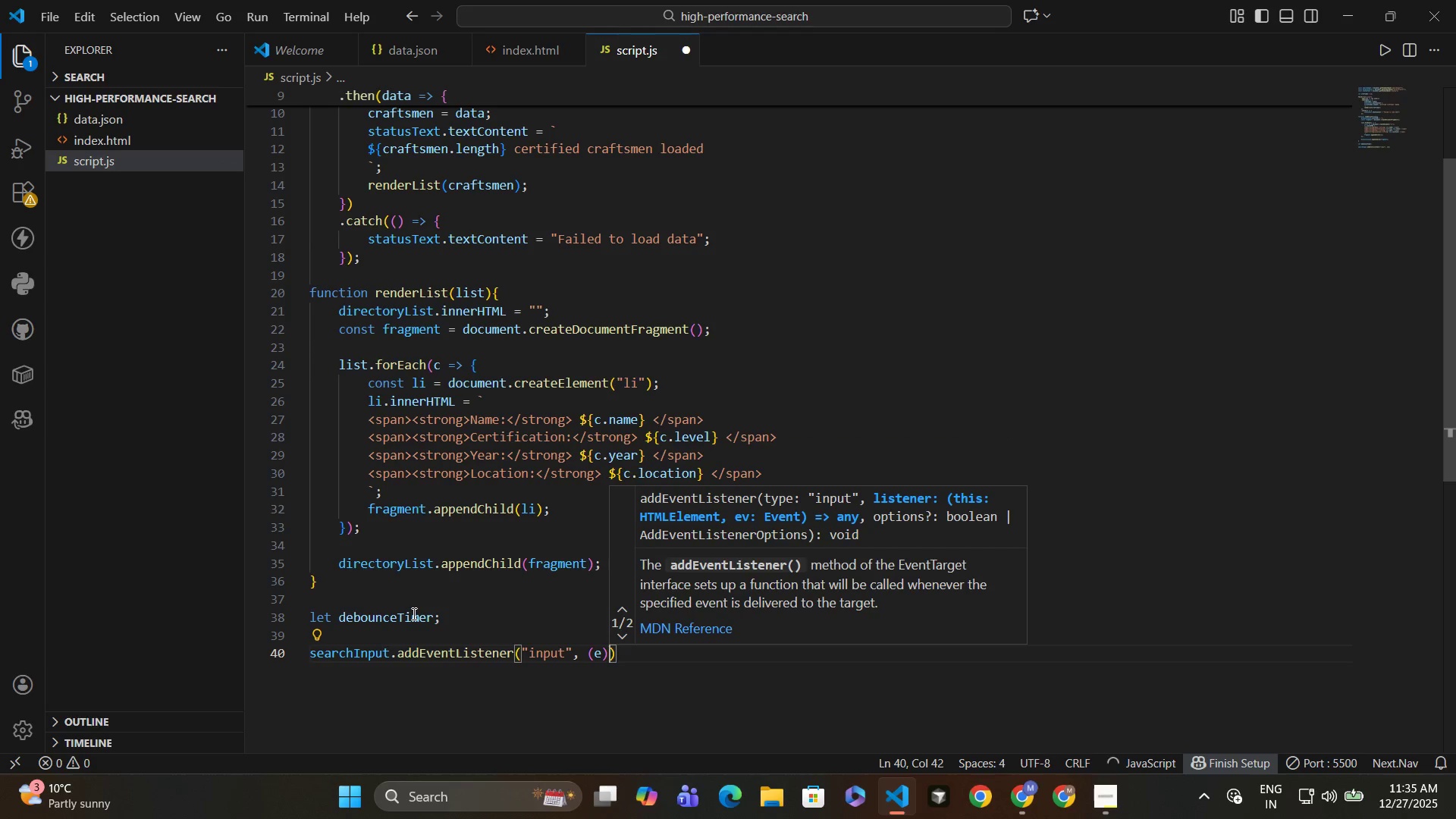 
key(Space)
 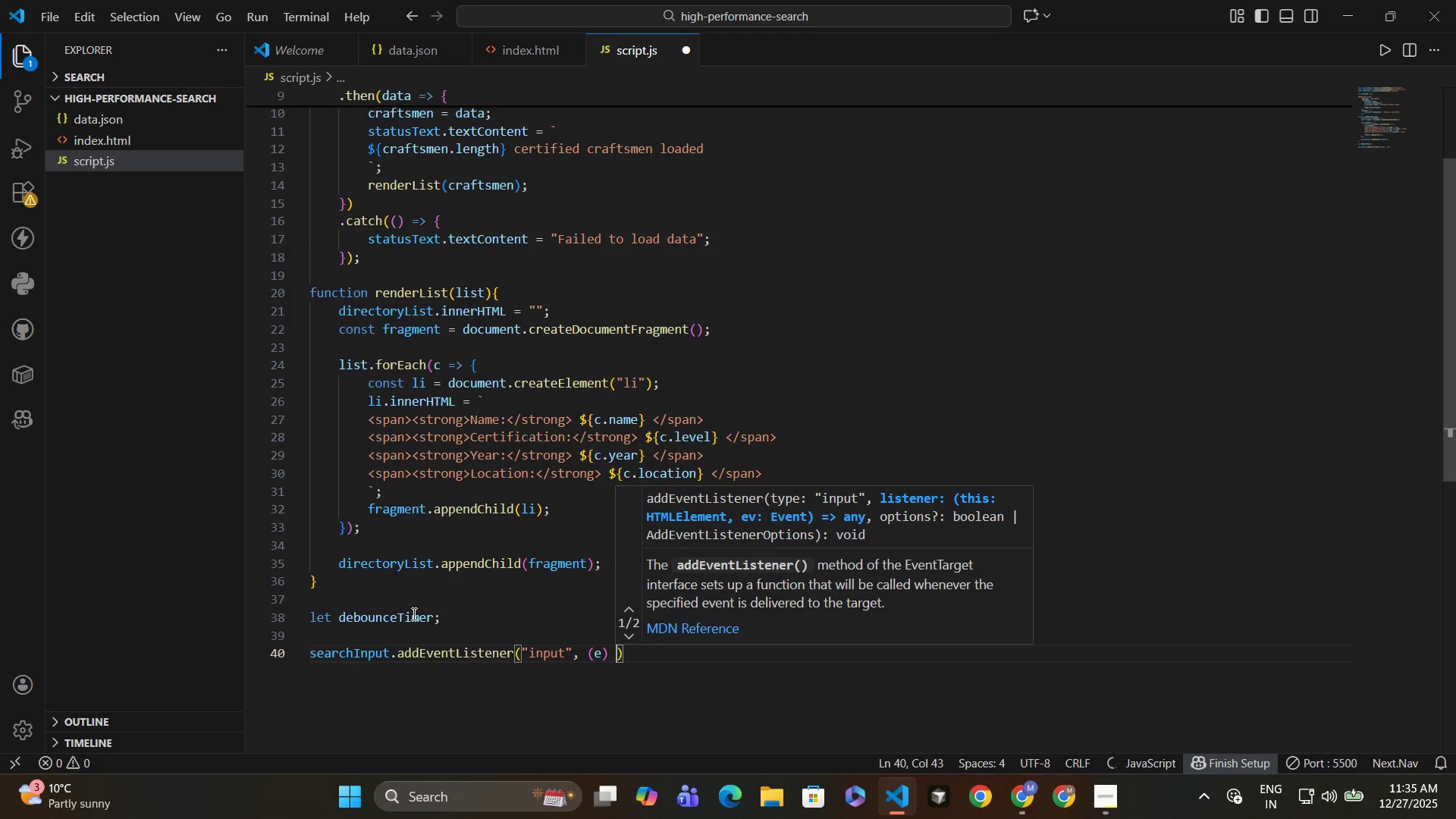 
key(Equal)
 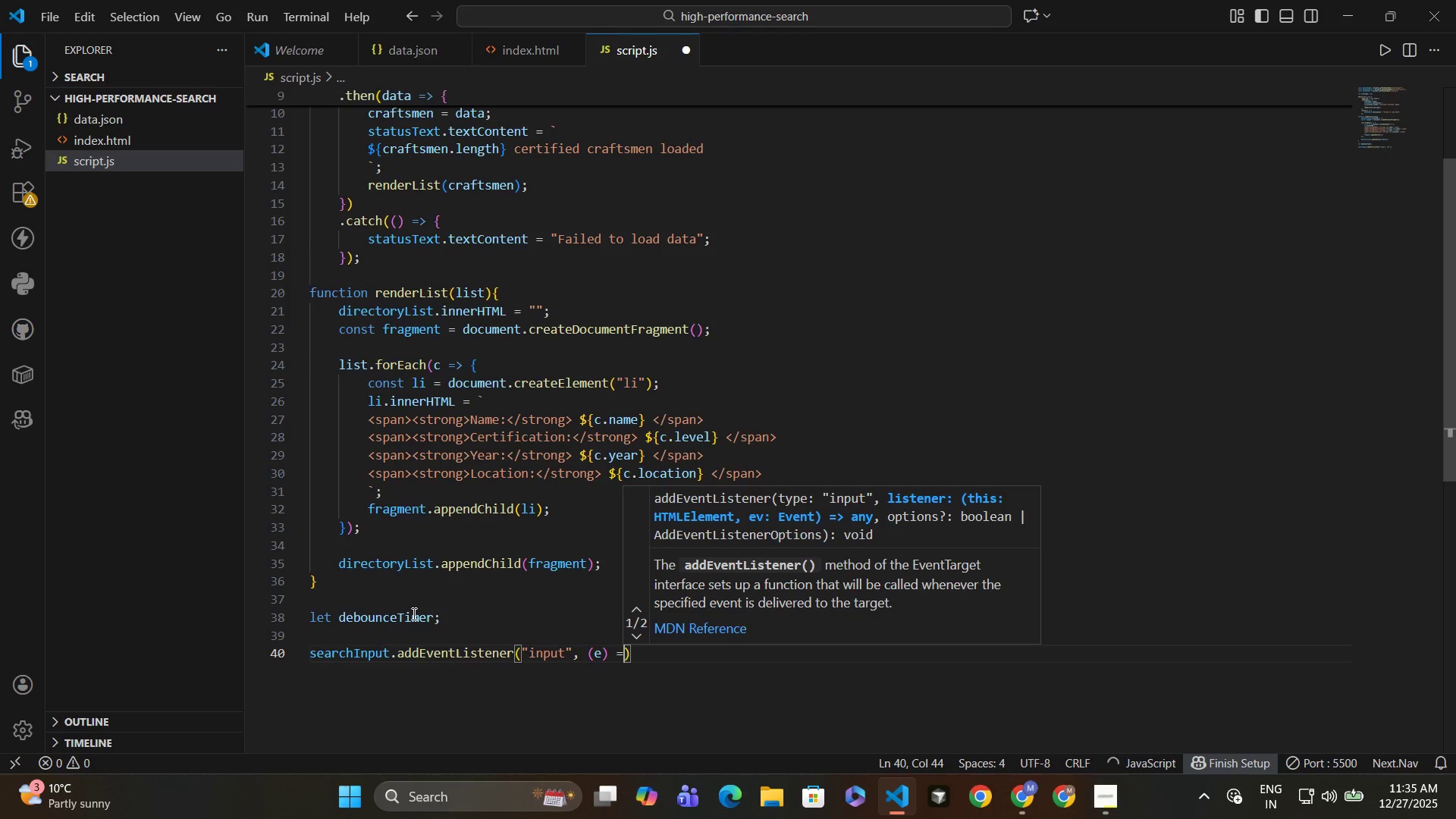 
key(Shift+Period)
 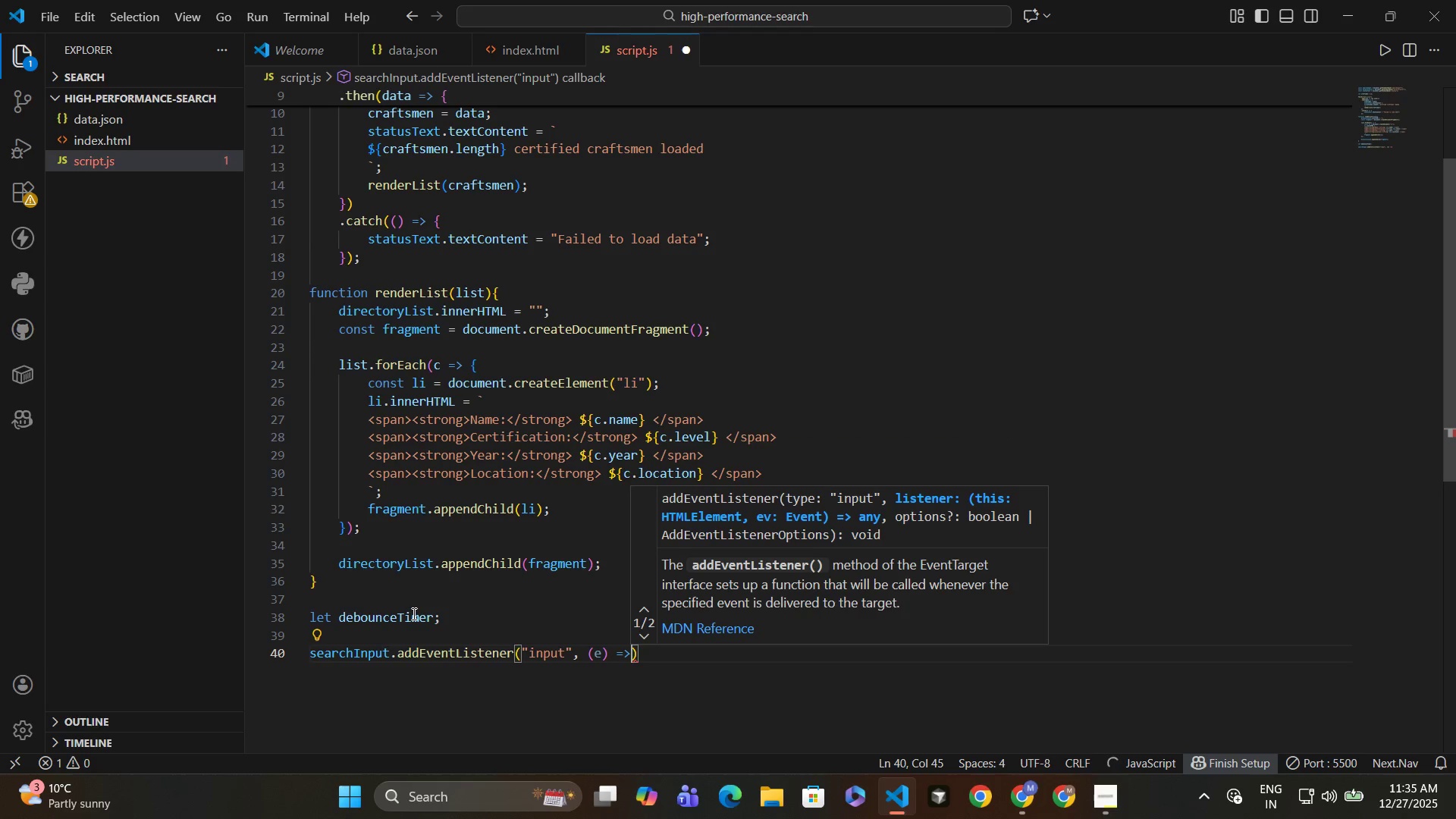 
key(Space)
 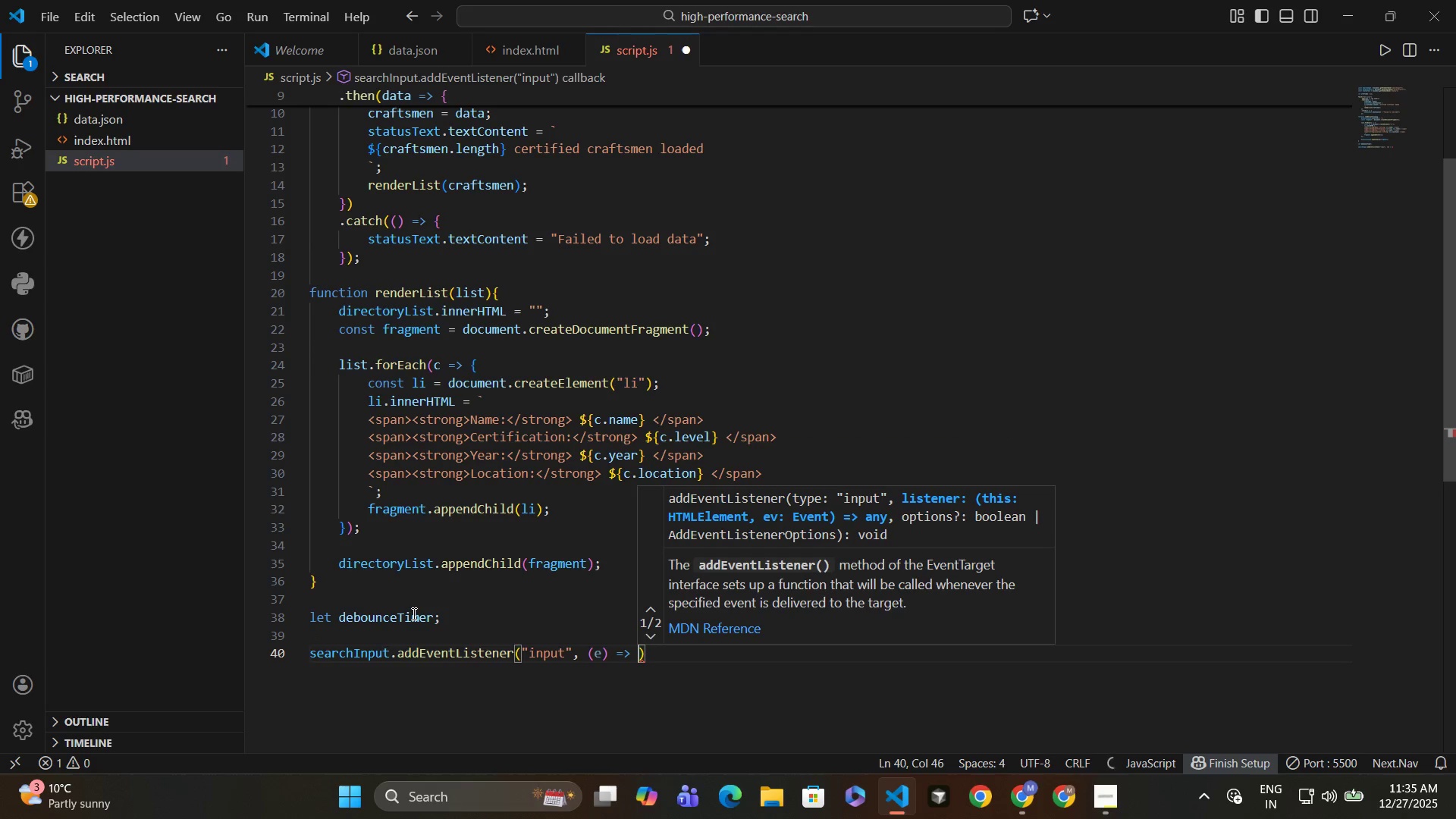 
key(Shift+BracketLeft)
 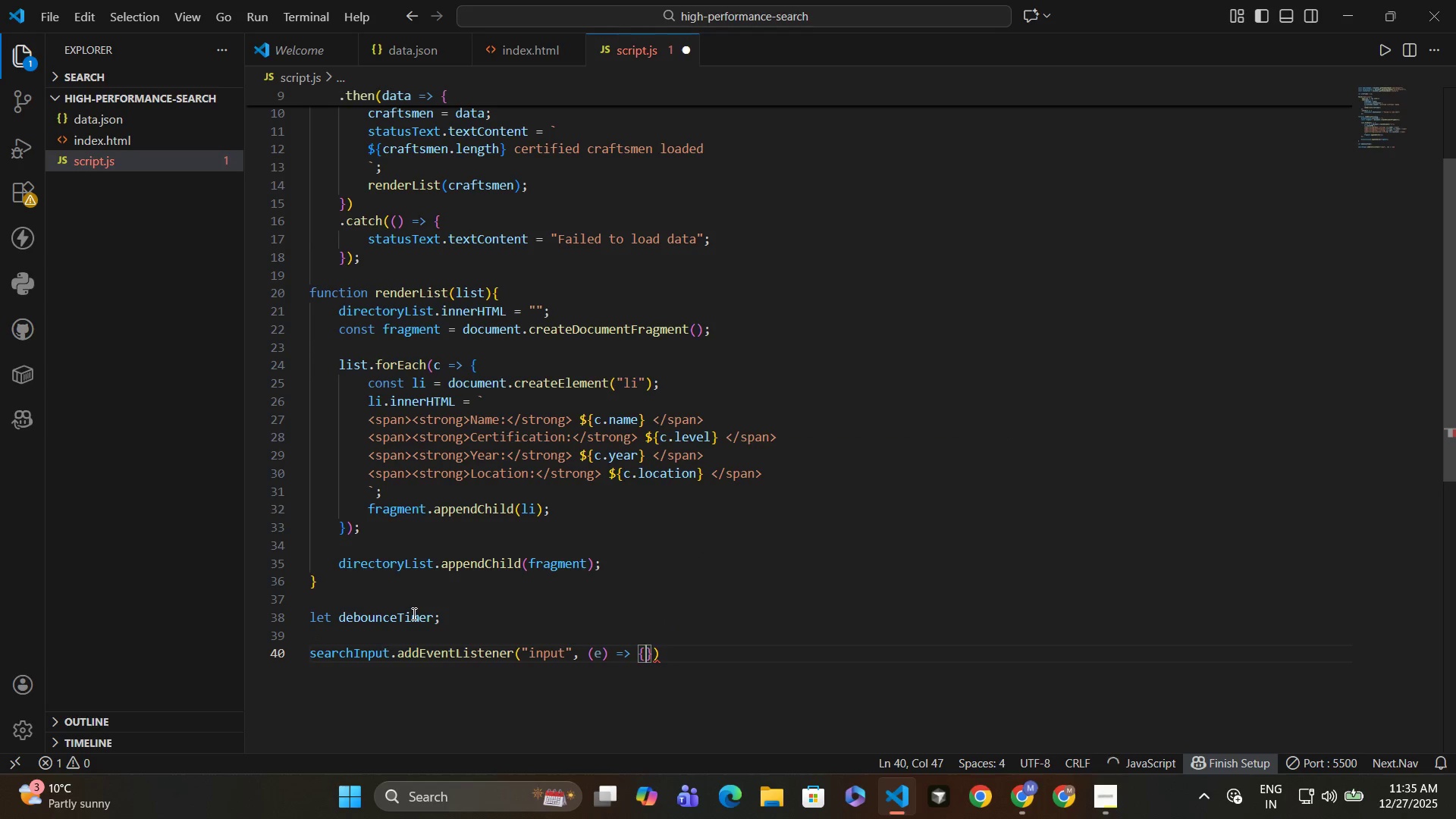 
key(Enter)
 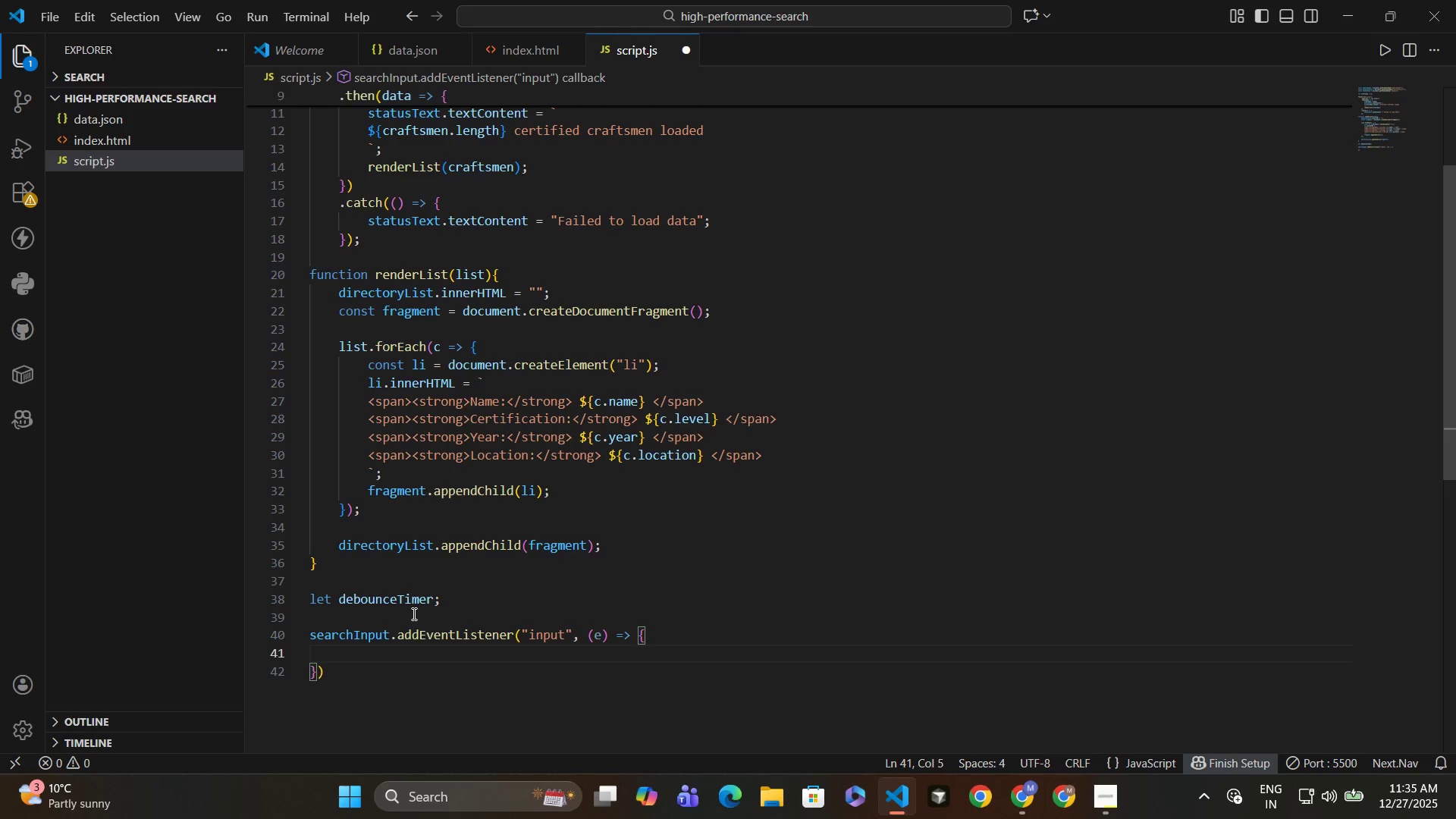 
wait(5.95)
 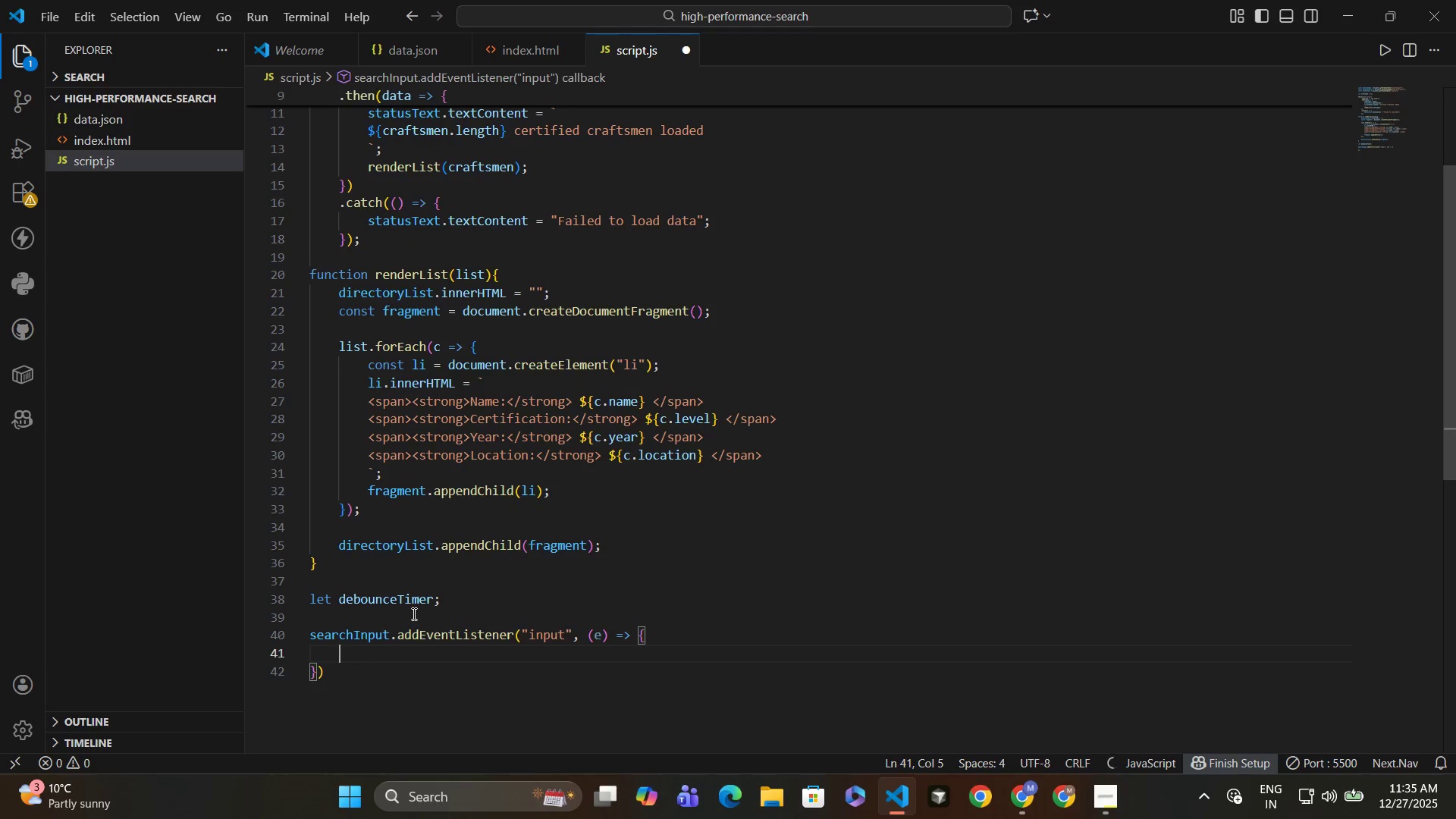 
type(const)
 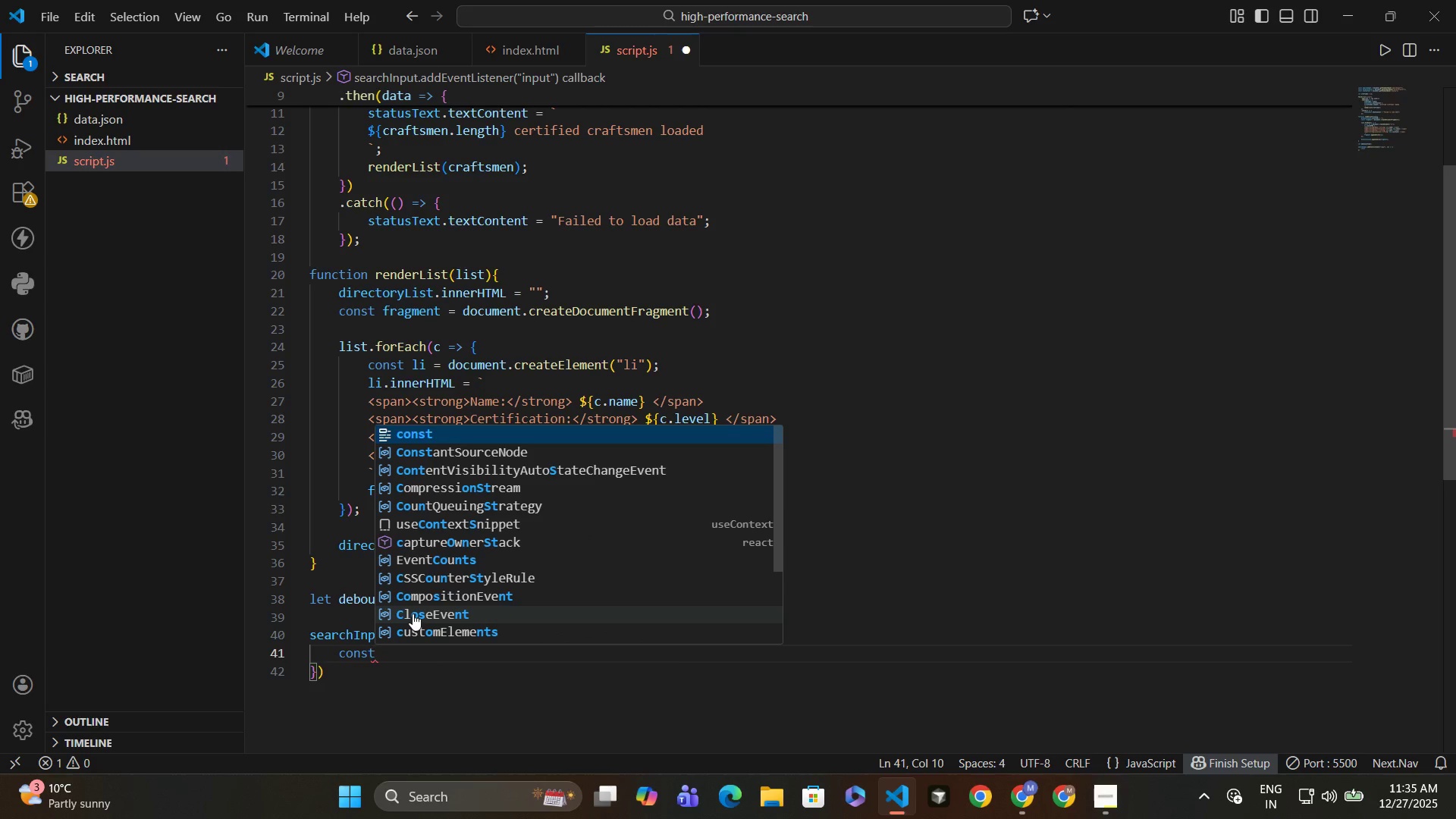 
type( query = e.target.value.toLowrCe()
 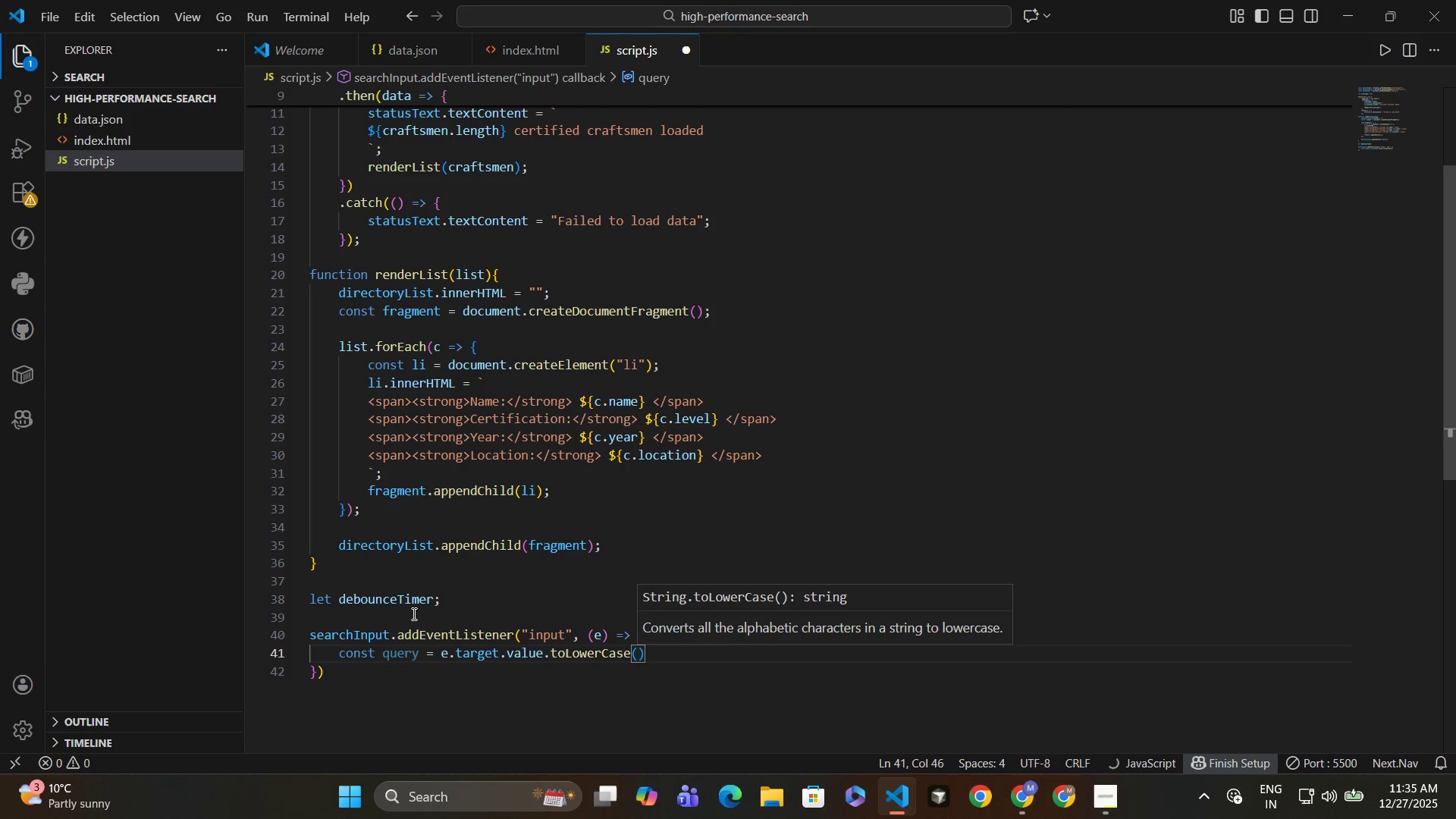 
 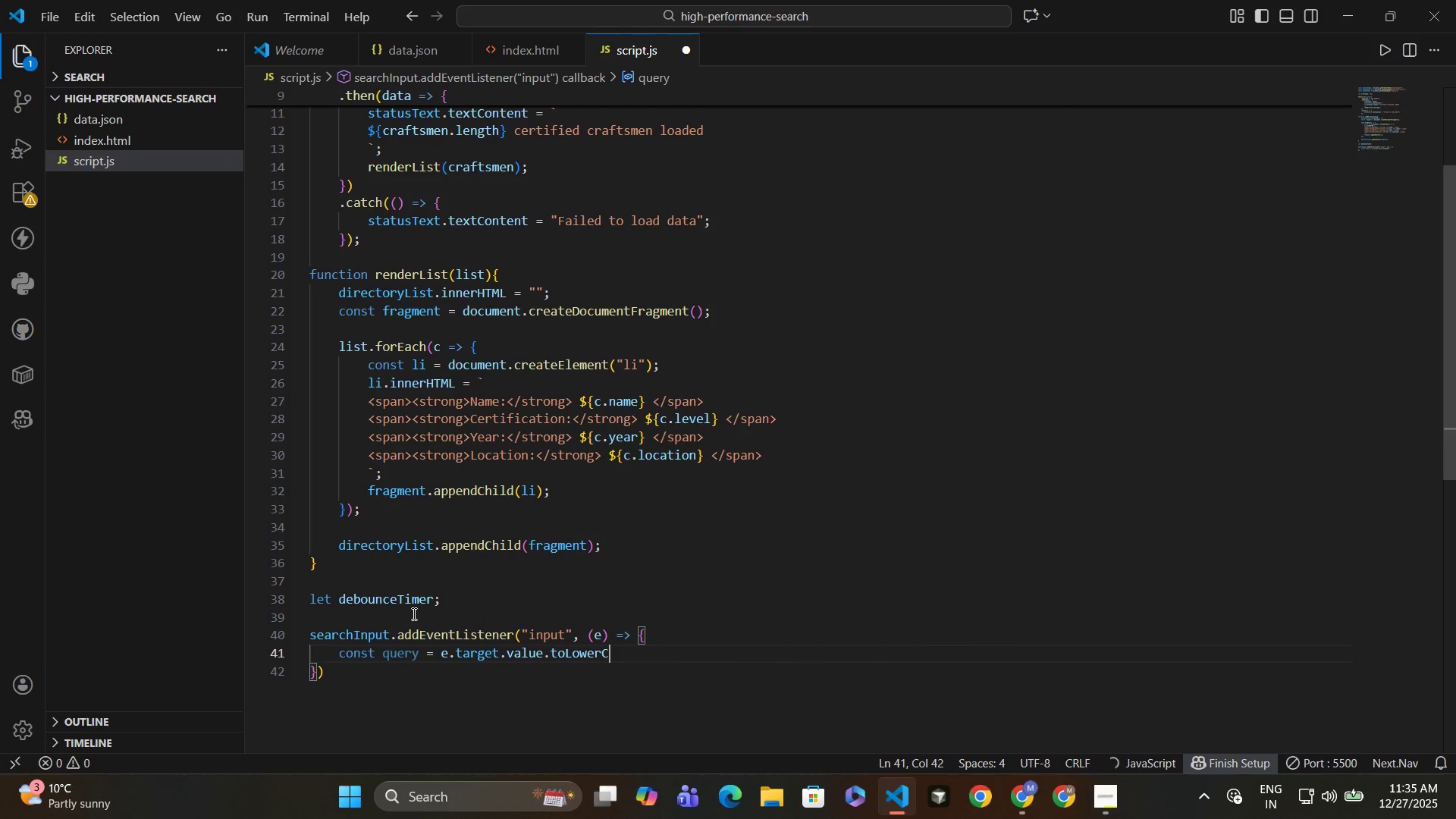 
hold_key(key=S, duration=0.36)
 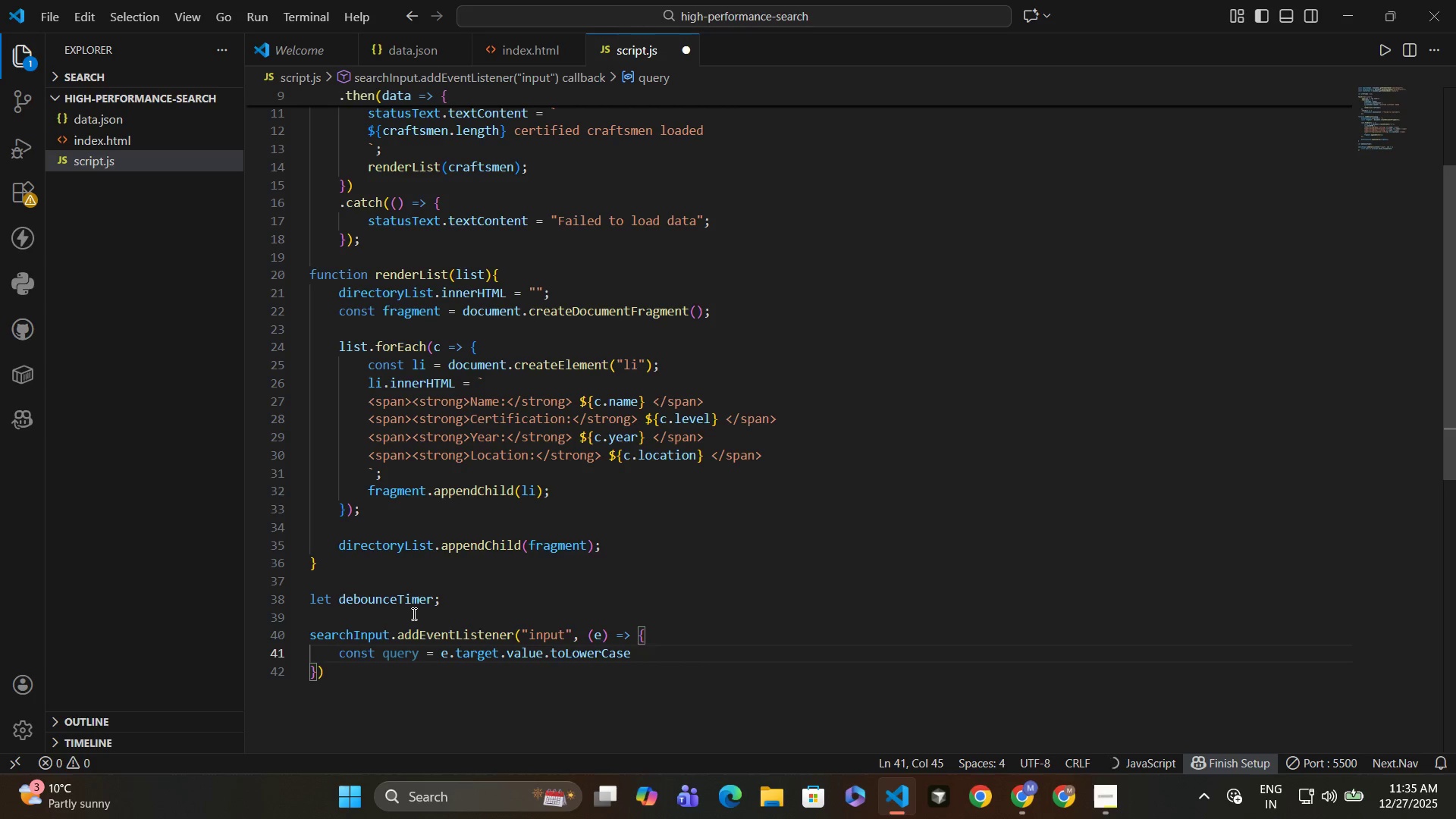 
key(ArrowRight)
 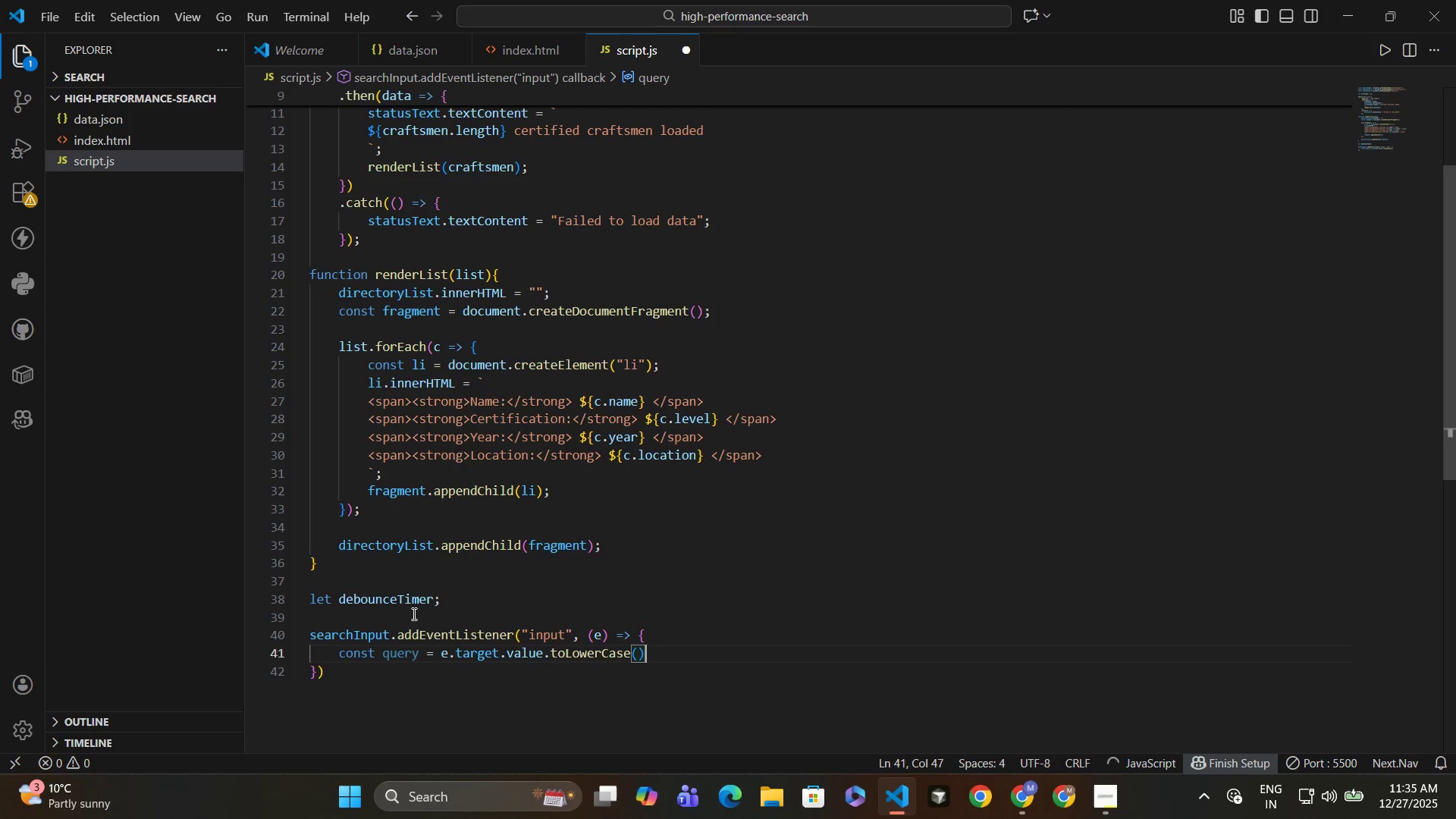 
key(Semicolon)
 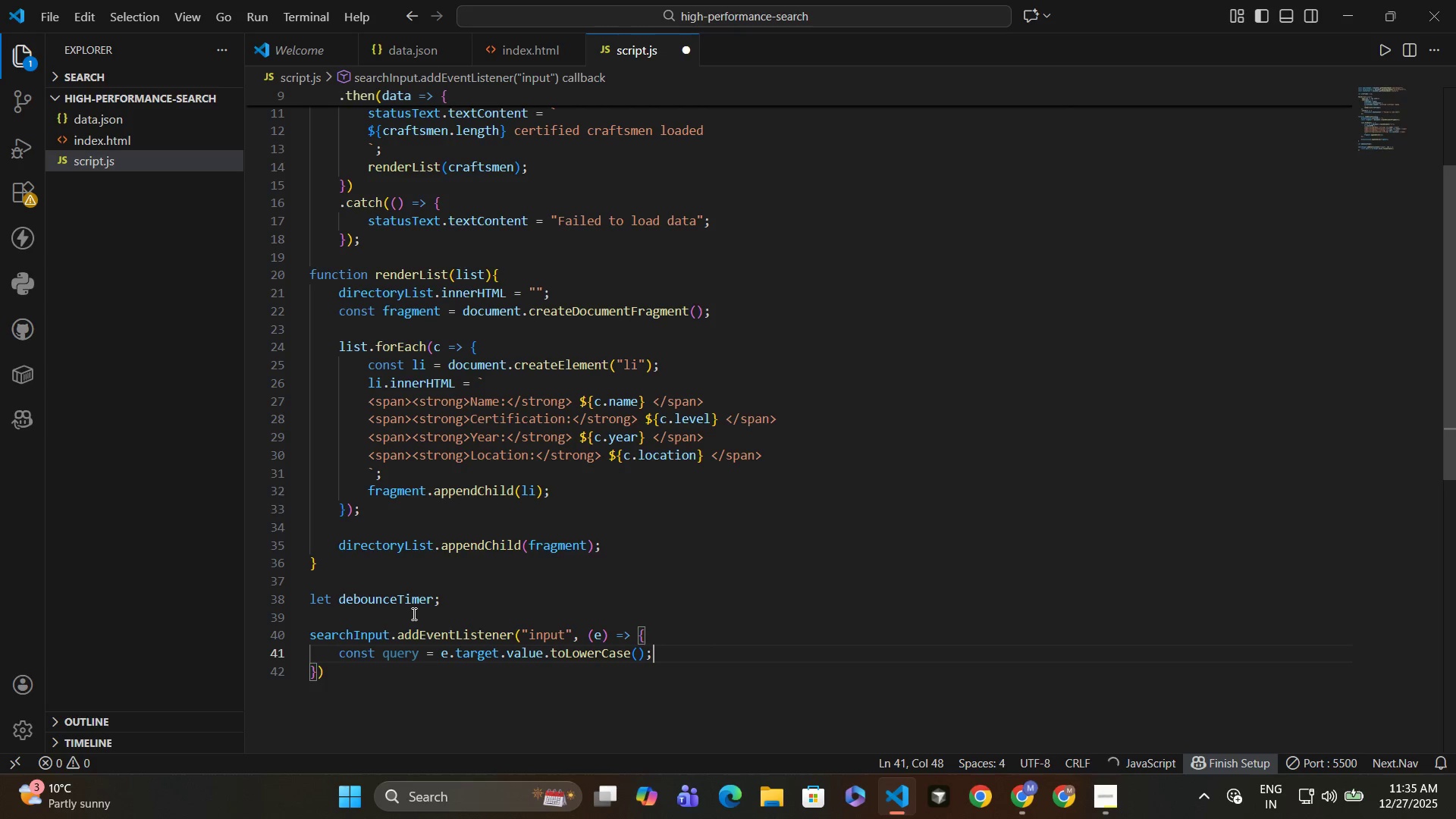 
key(Enter)
 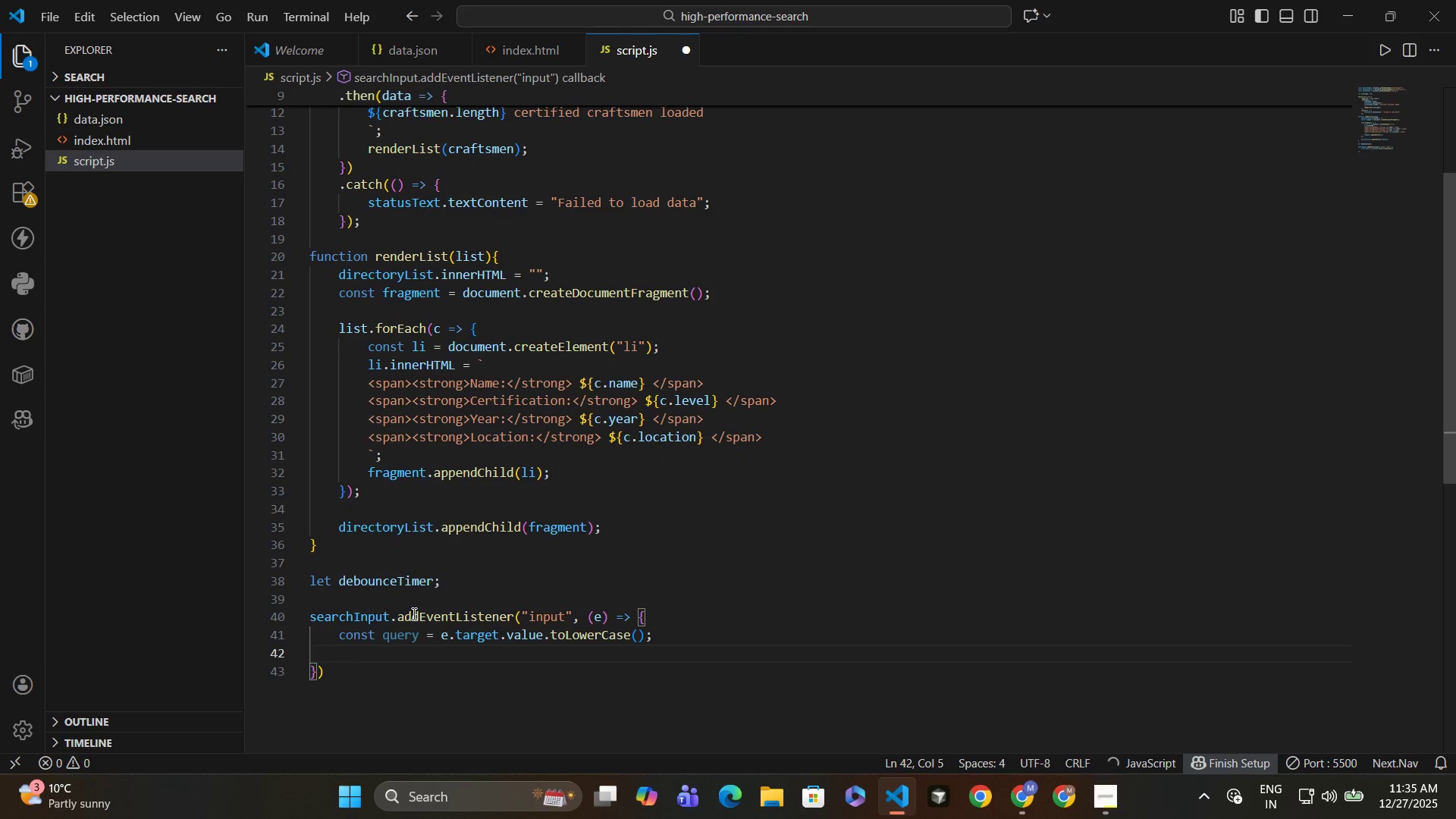 
key(Enter)
 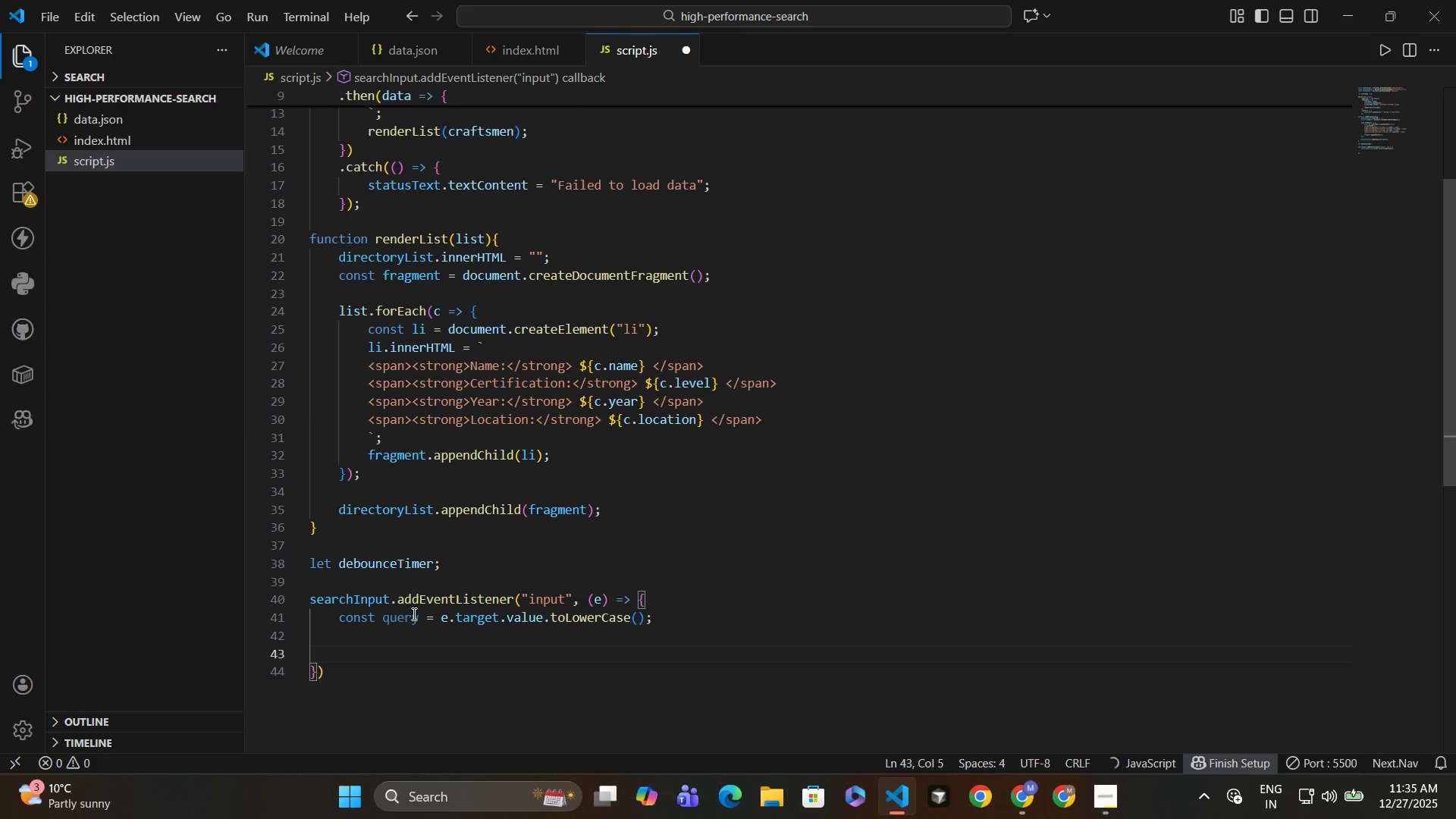 
type(clearTimeout(debounceTimer)
 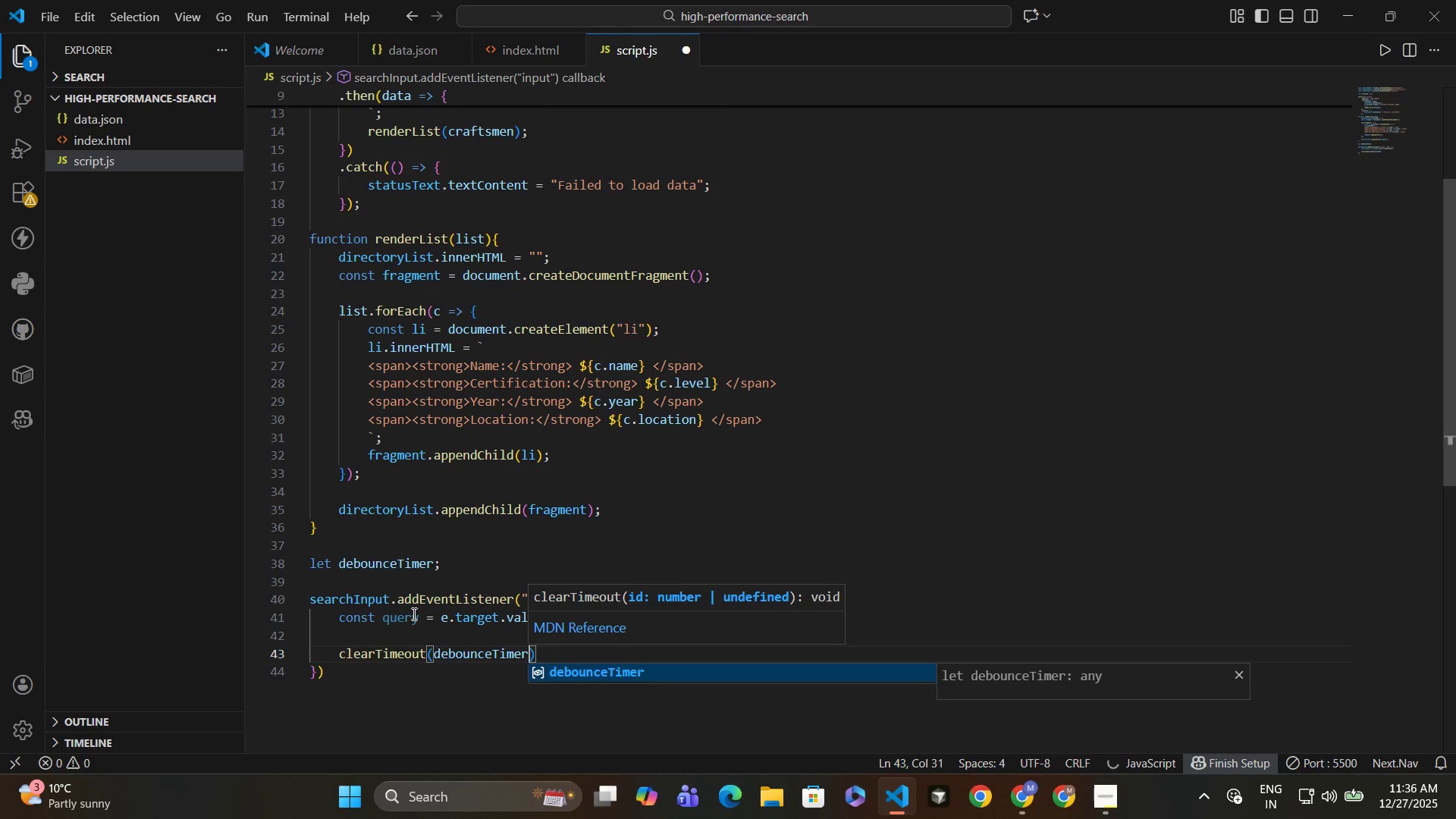 
key(ArrowRight)
 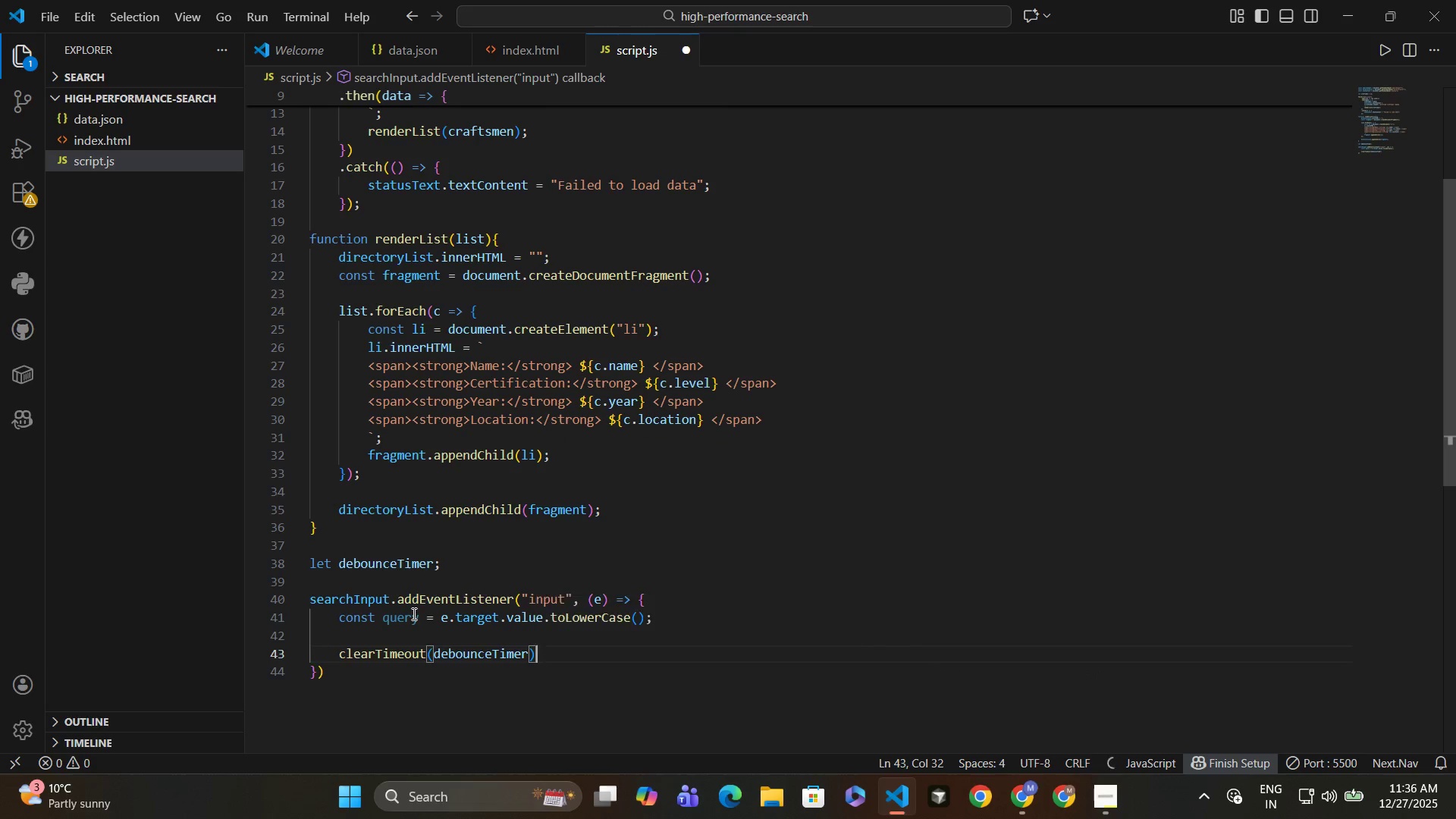 
key(Semicolon)
 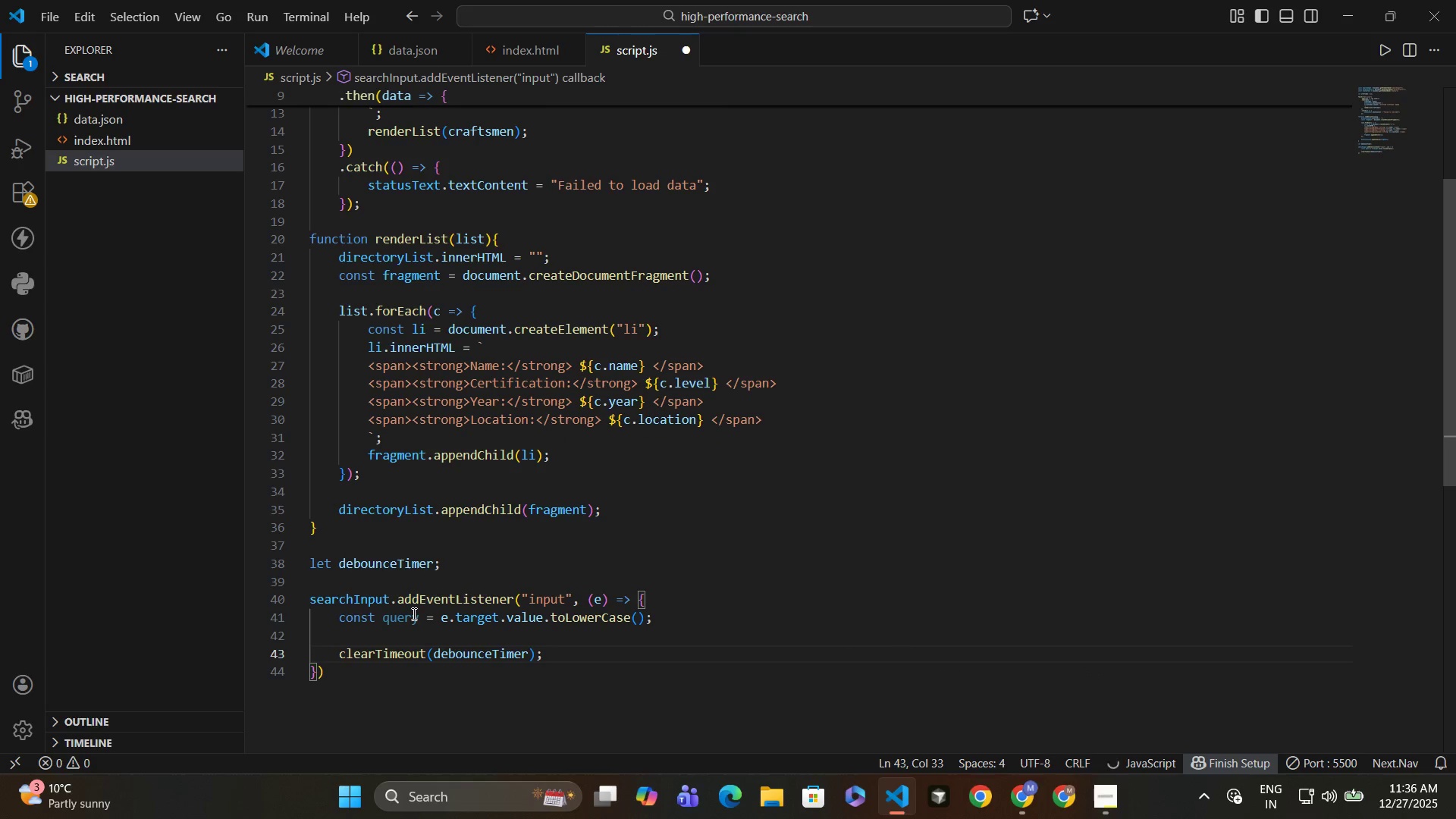 
key(Enter)
 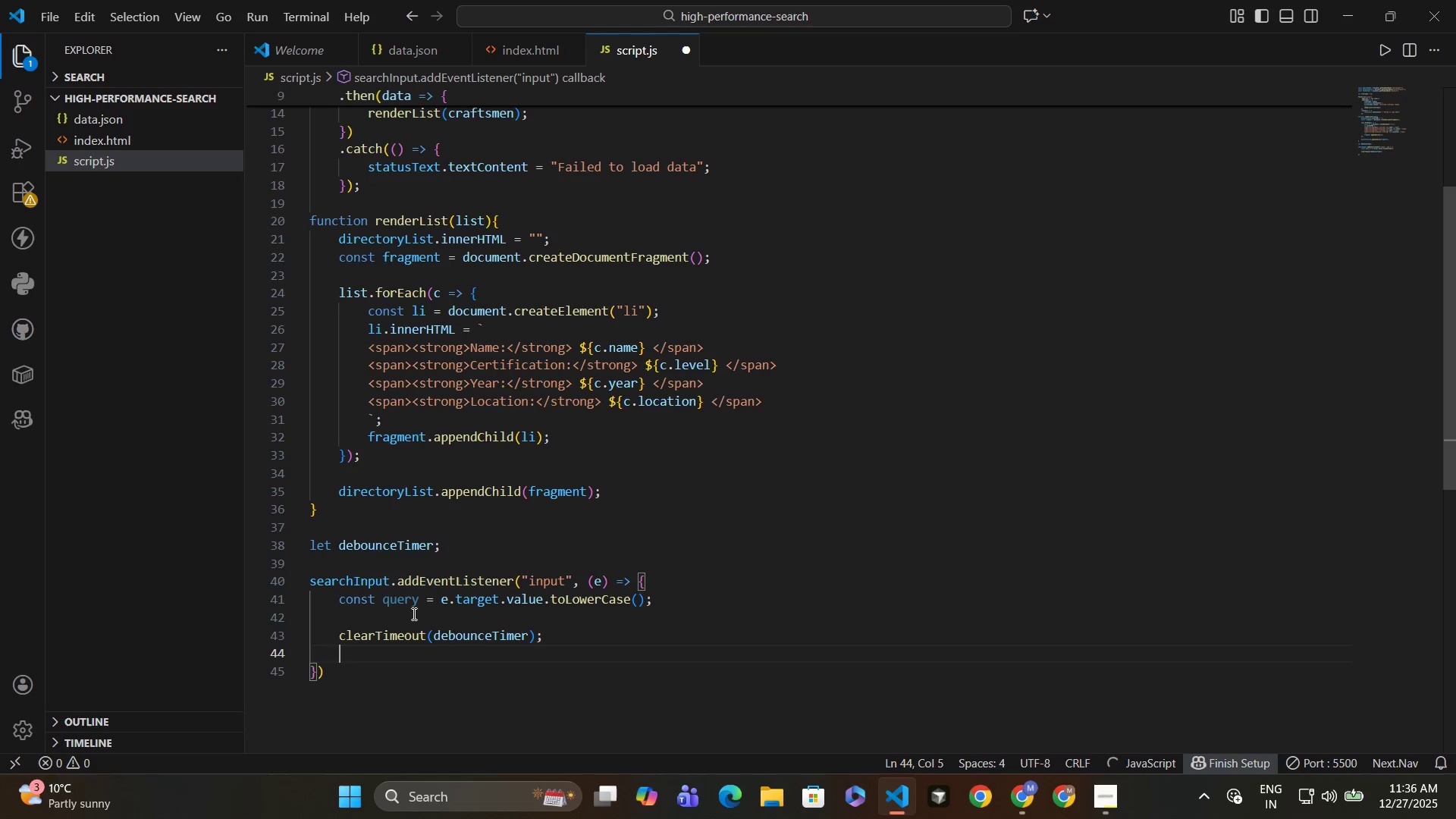 
type(debounceTimer = setTimeout(()
 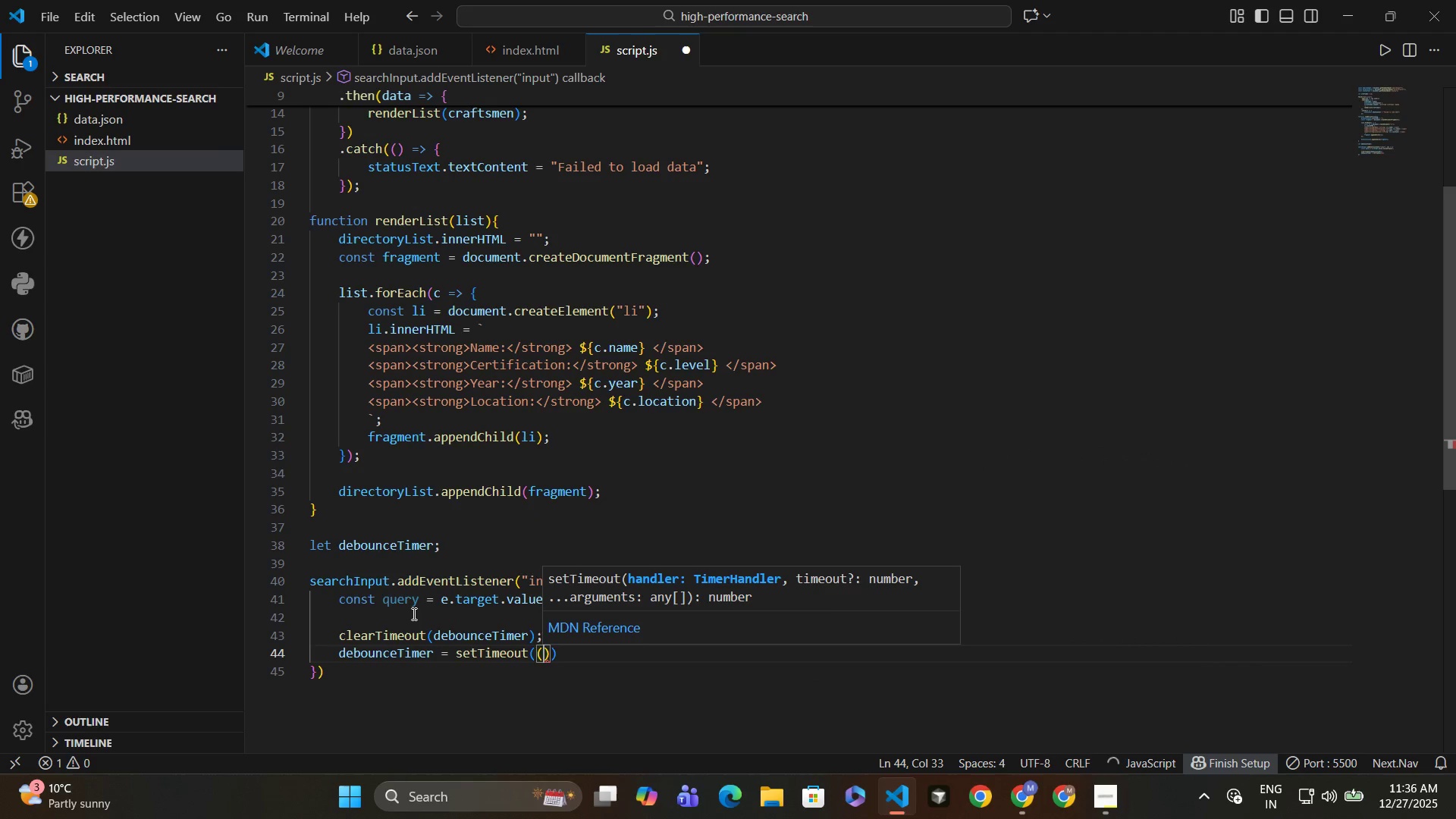 
key(ArrowRight)
 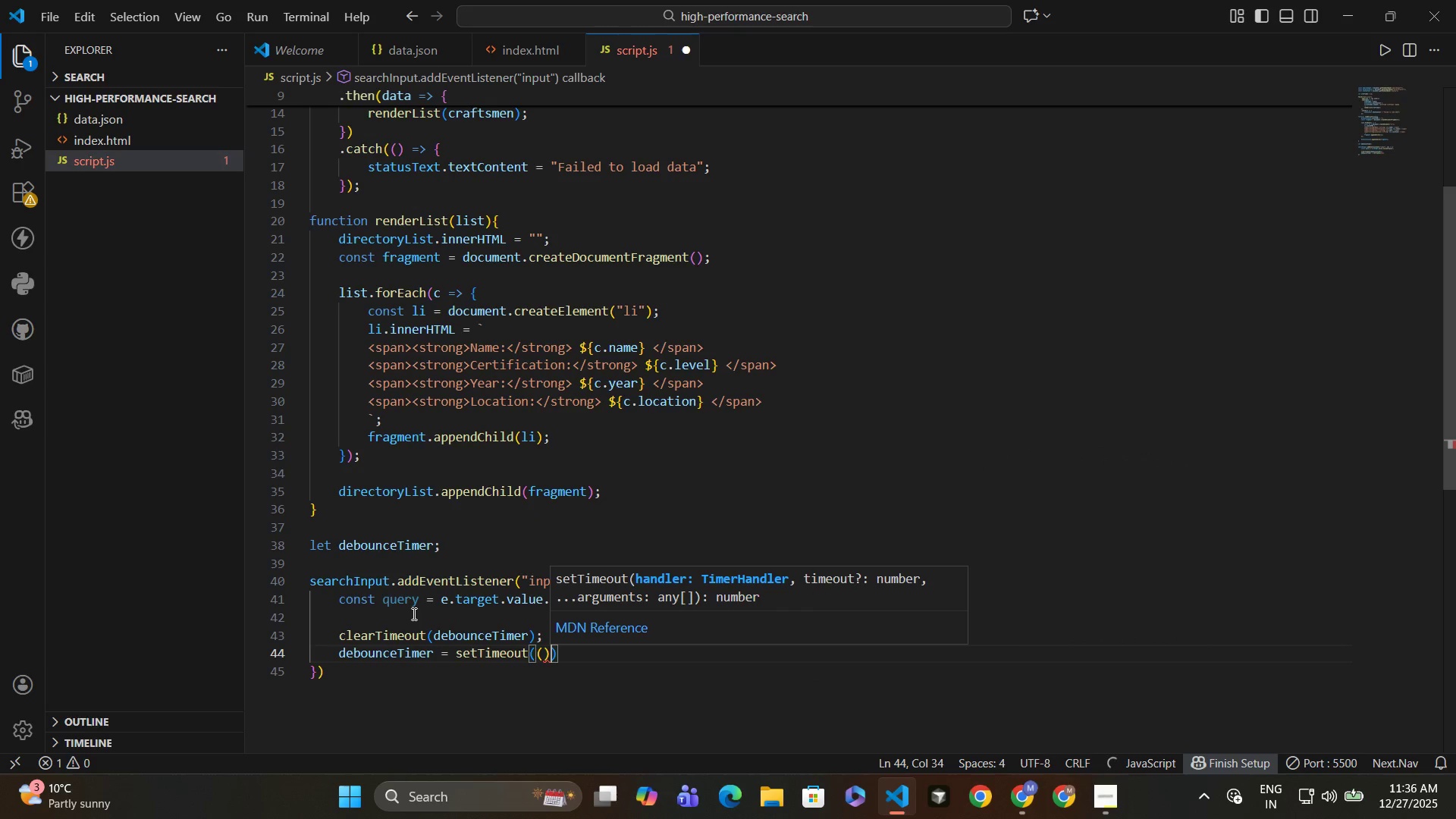 
key(Space)
 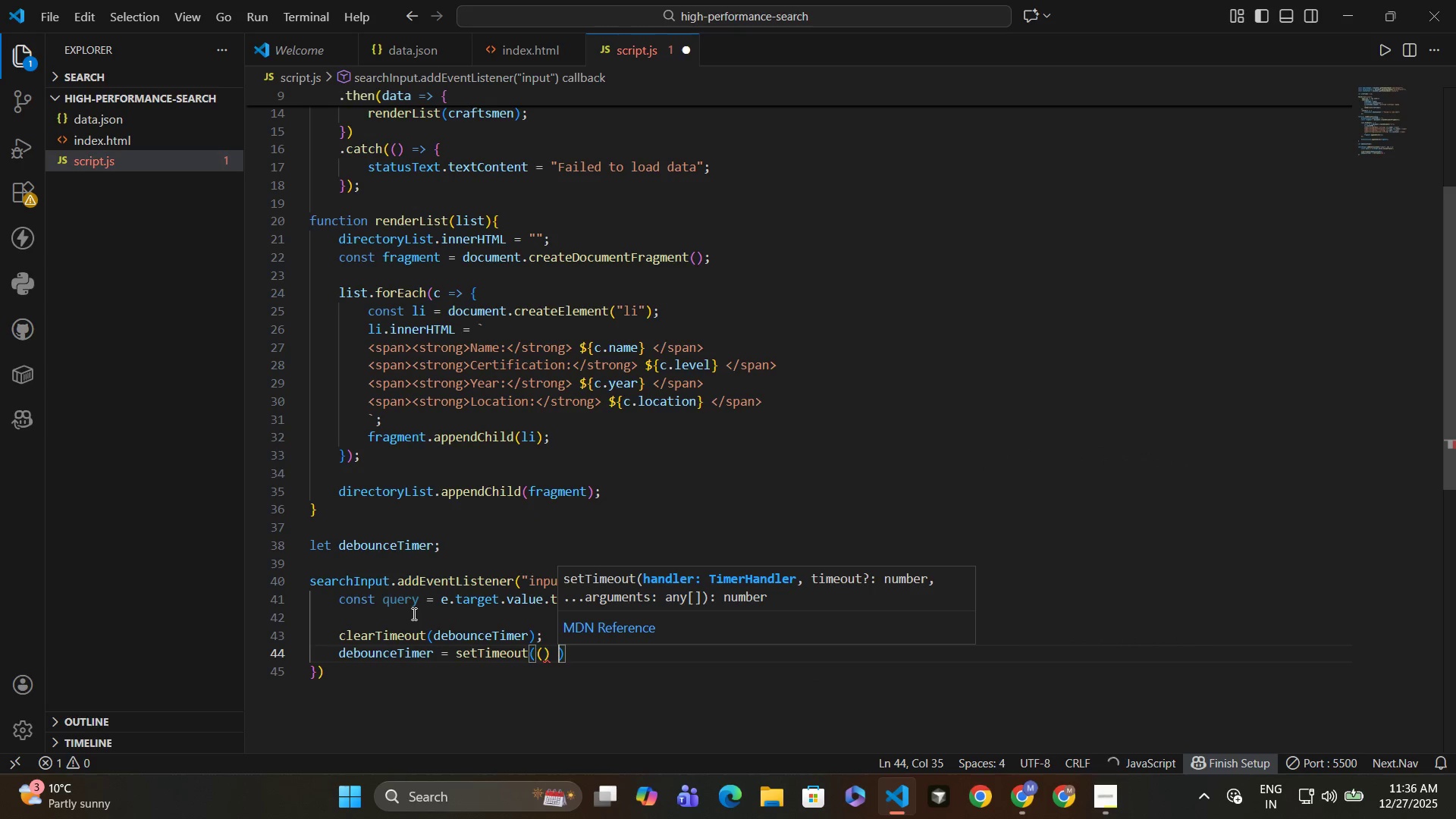 
key(Equal)
 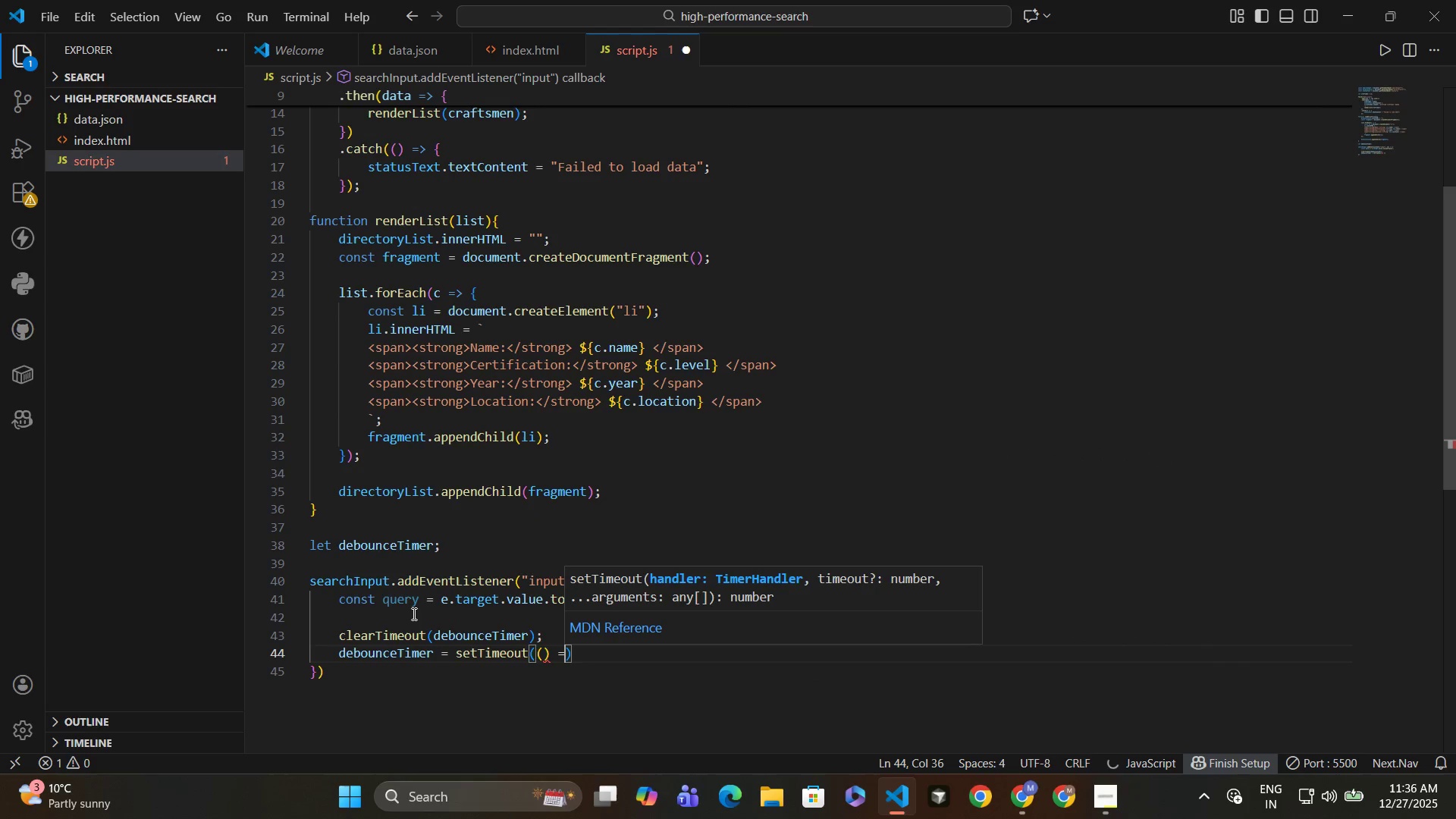 
key(Shift+Period)
 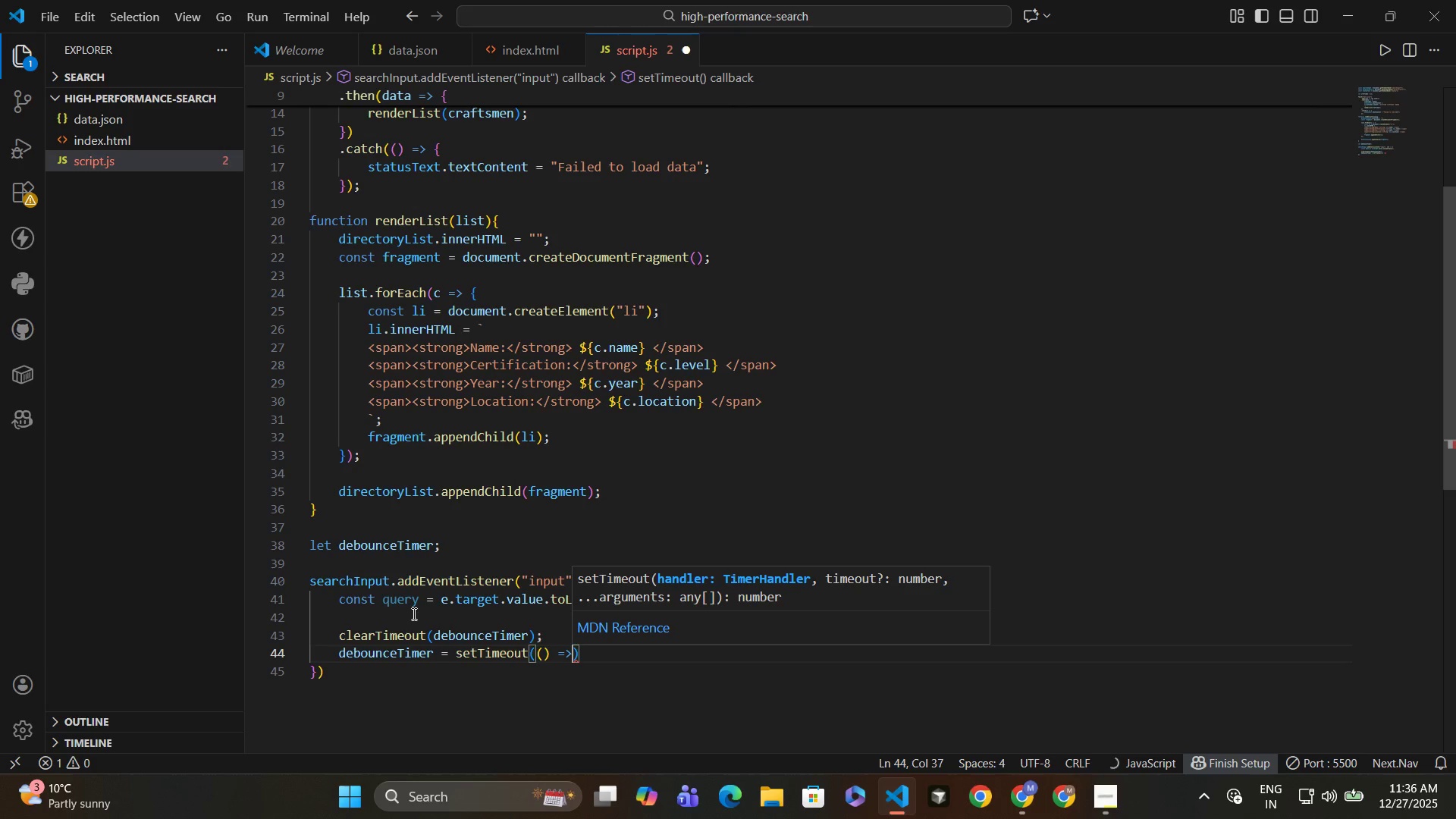 
key(Space)
 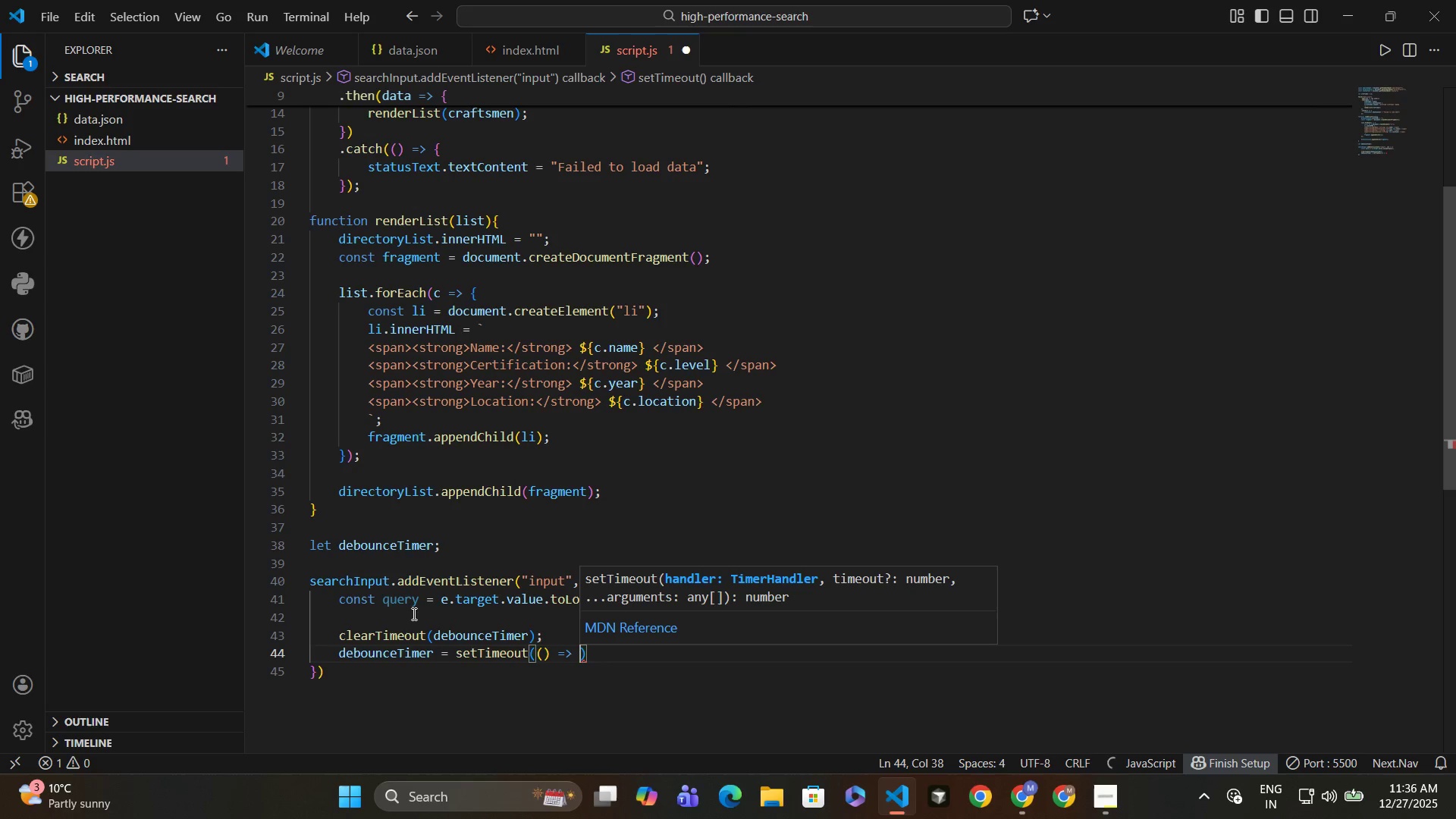 
key(Shift+BracketLeft)
 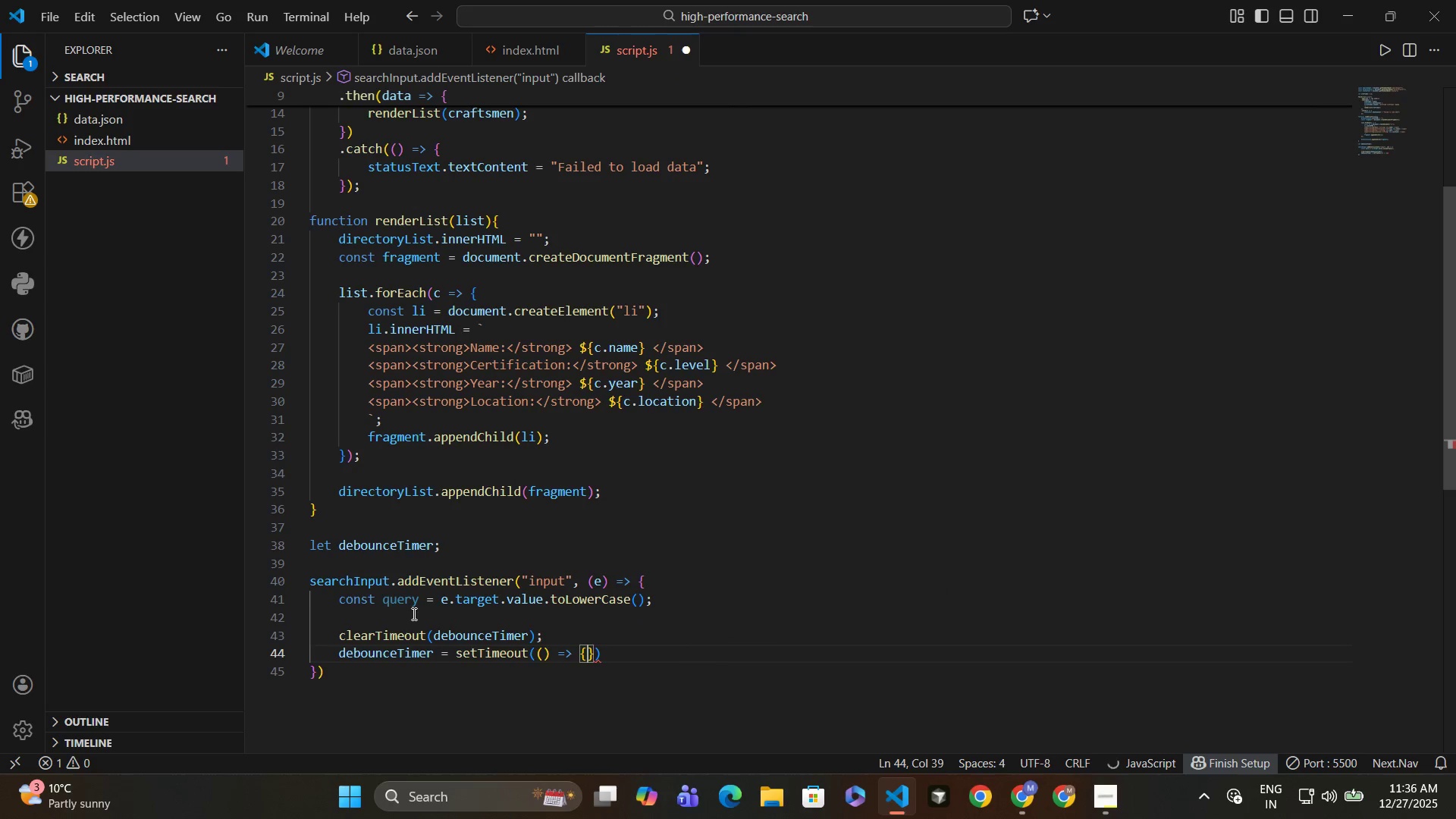 
key(Enter)
 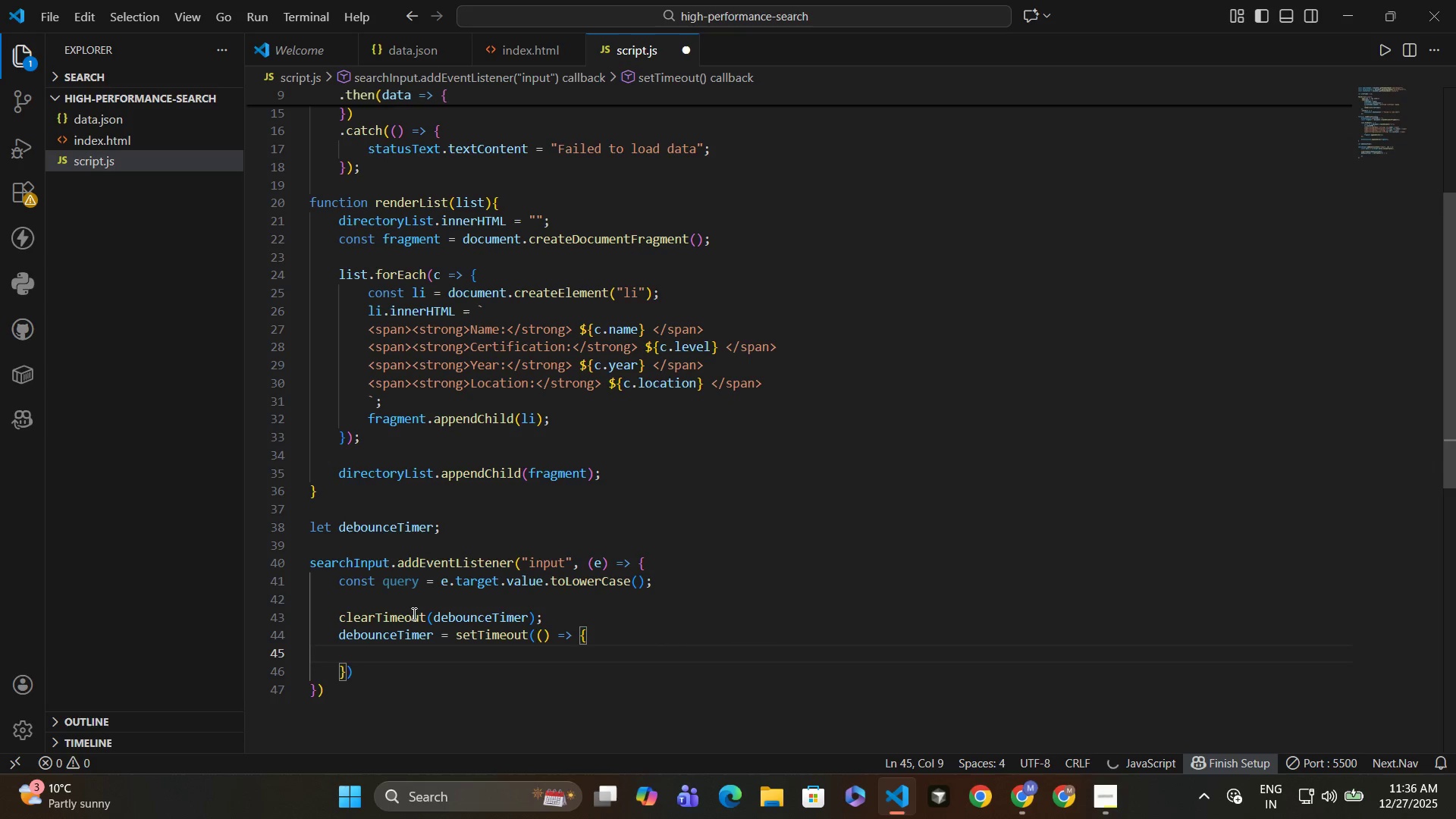 
type(const filtered = craftsmen.filter(c => )
key(Backspace)
type( )
 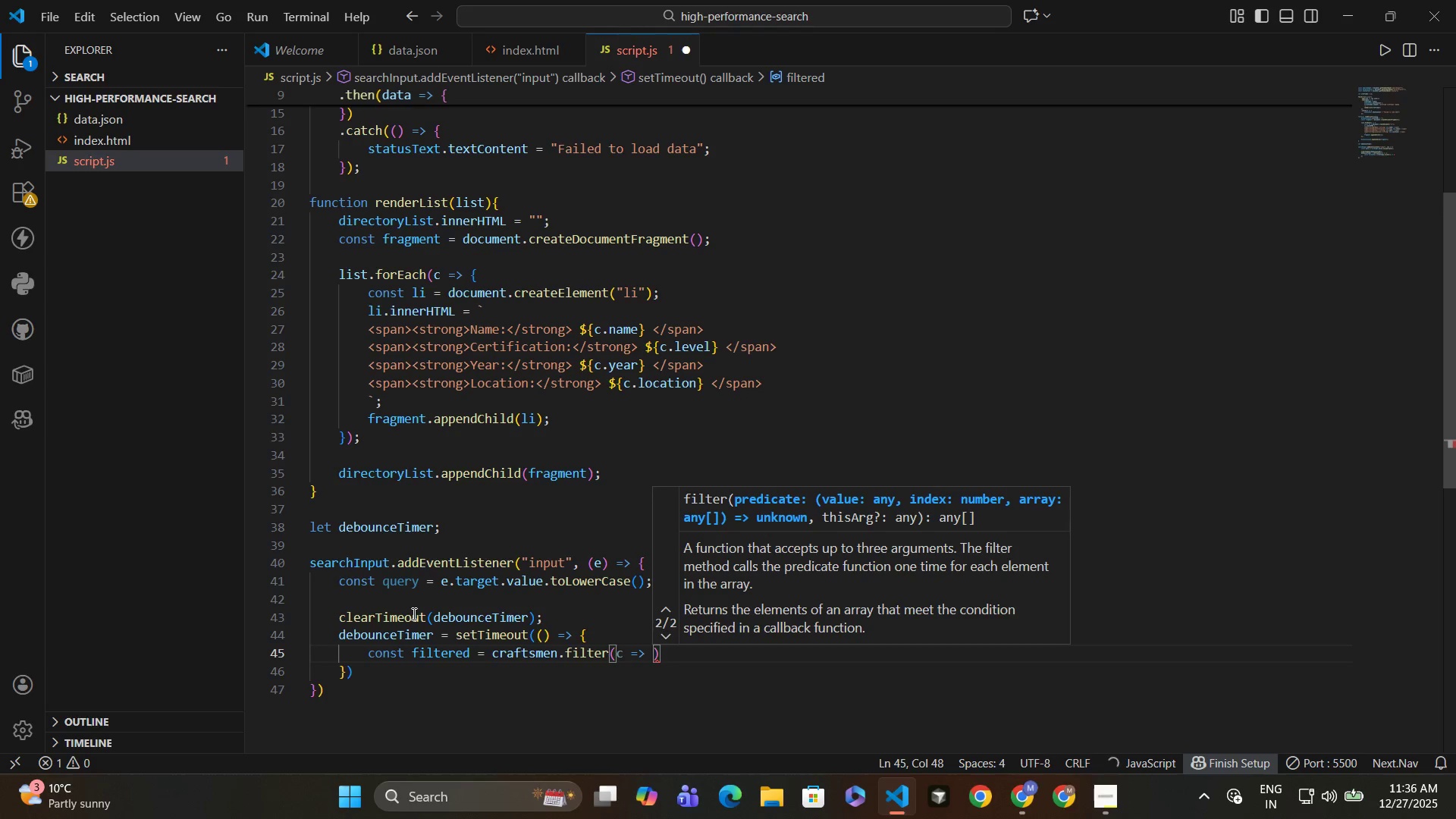 
type(c.name.toLowr)
 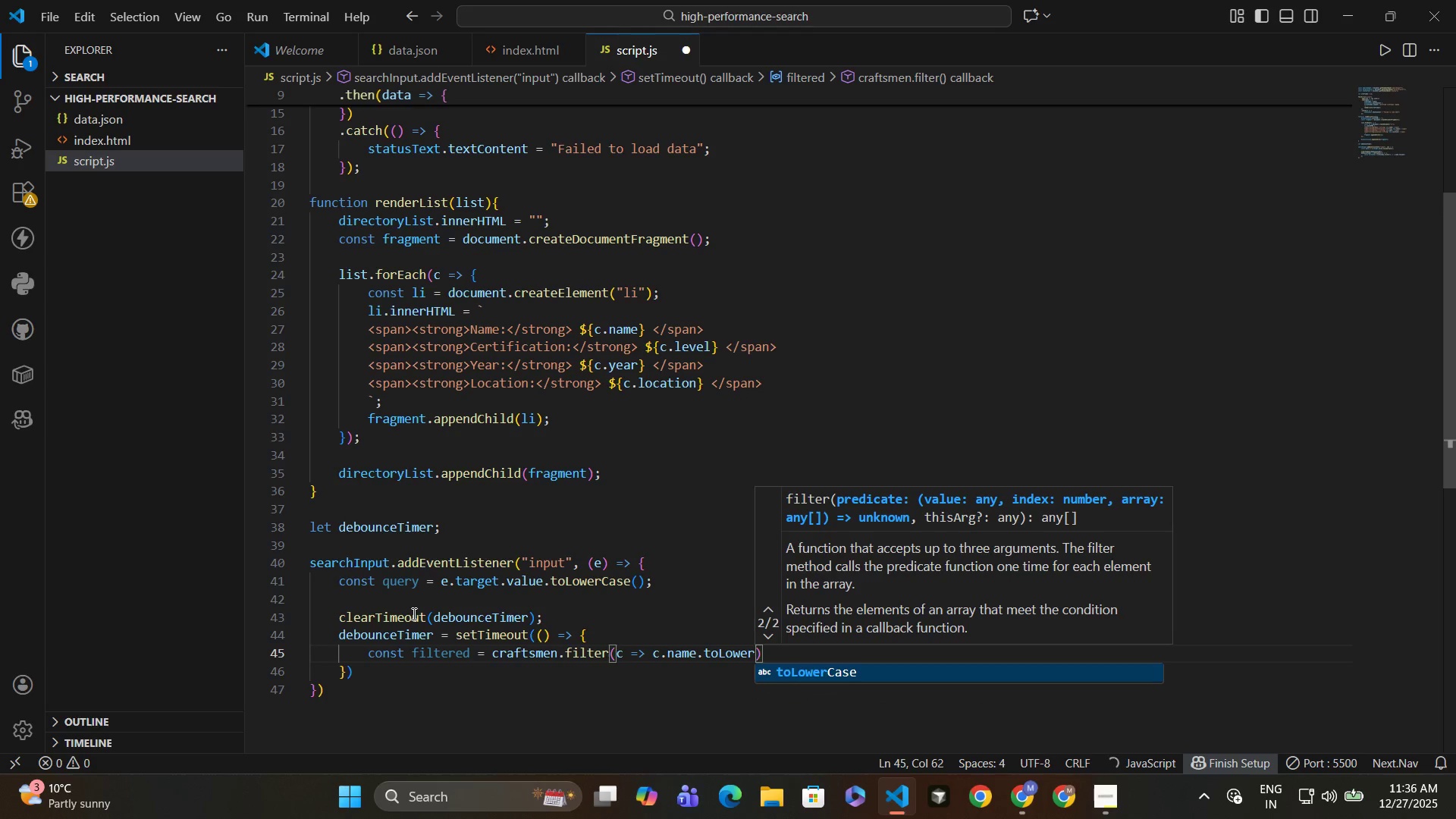 
 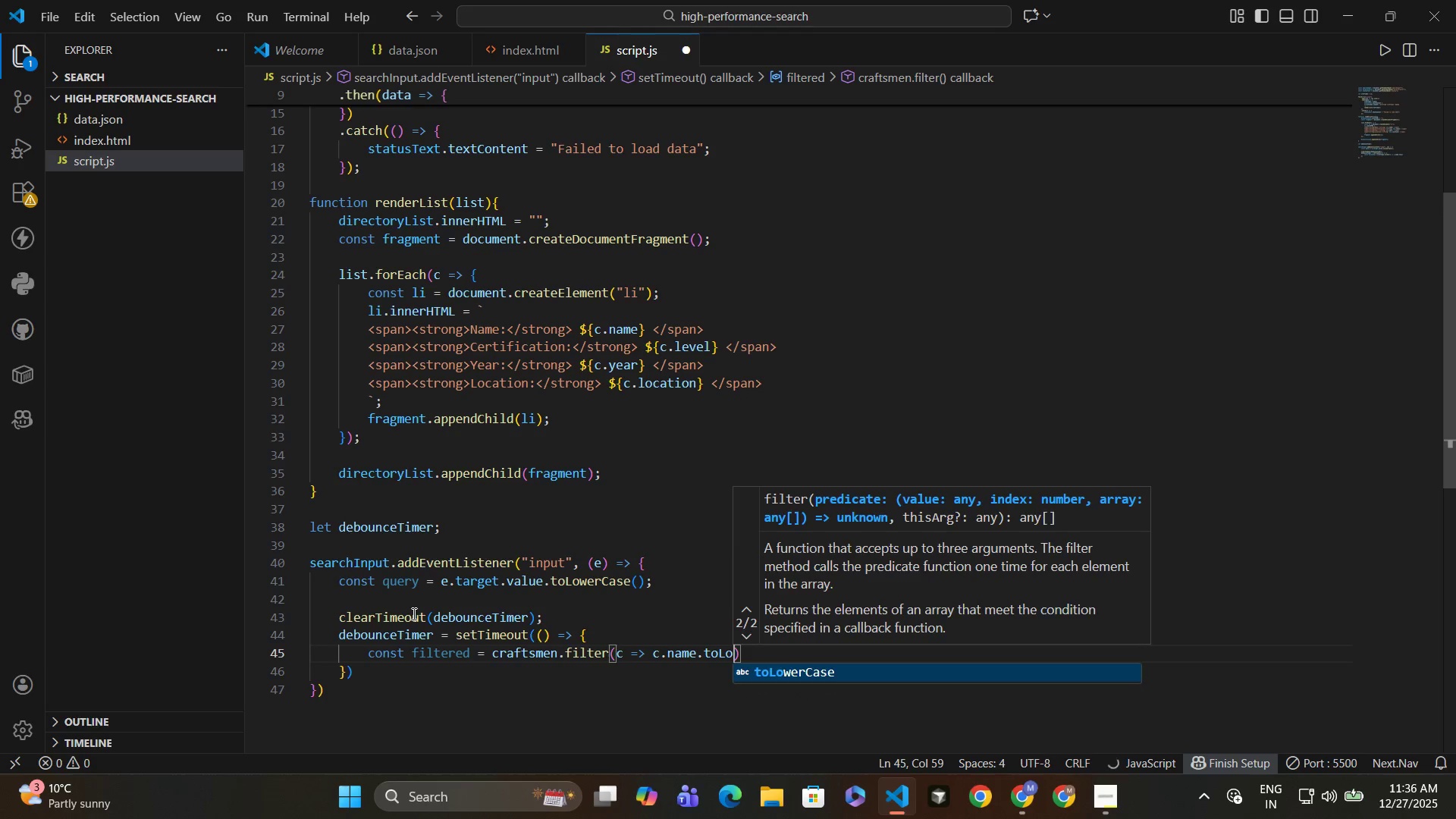 
hold_key(key=E, duration=0.34)
 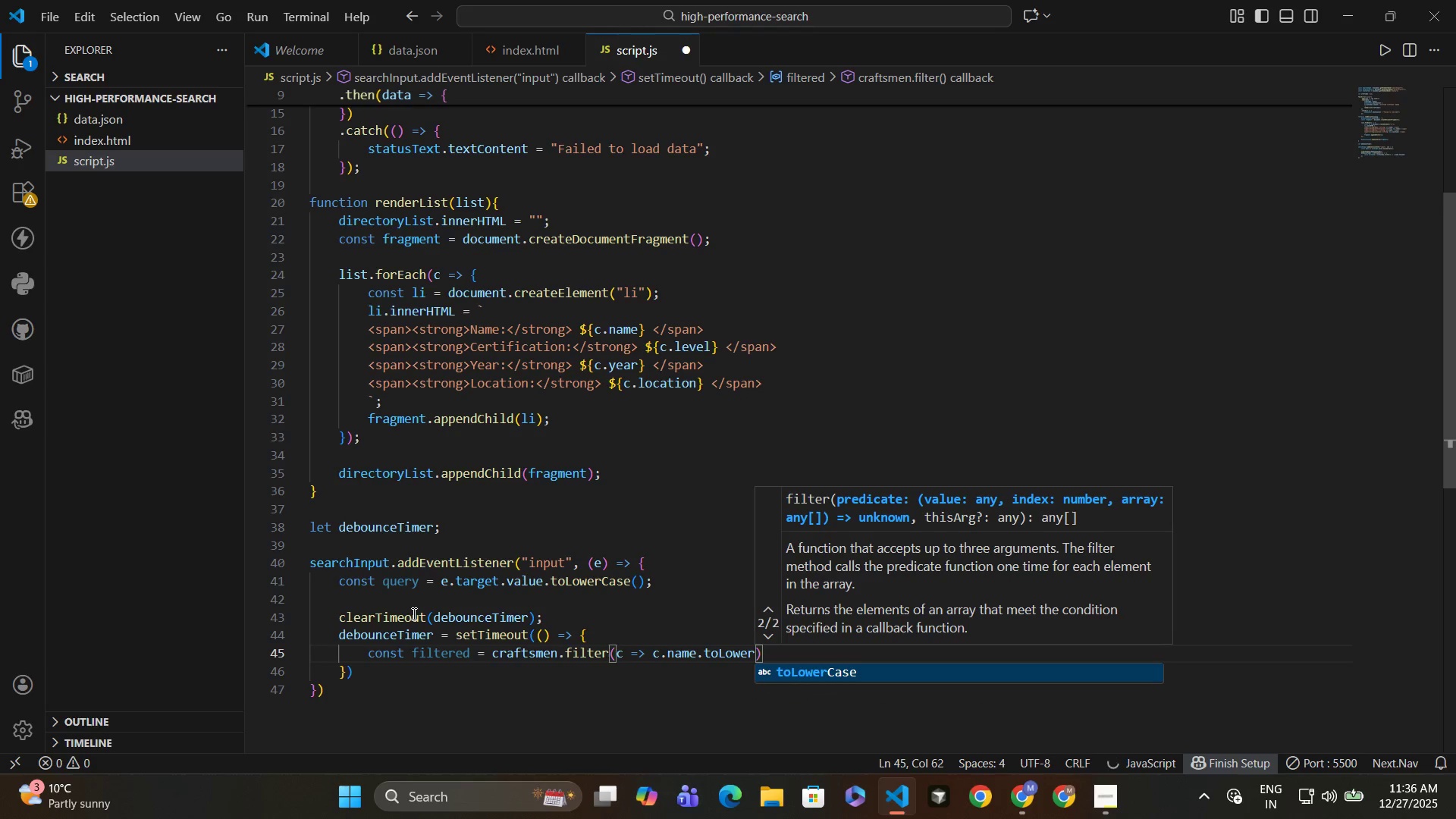 
key(Enter)
 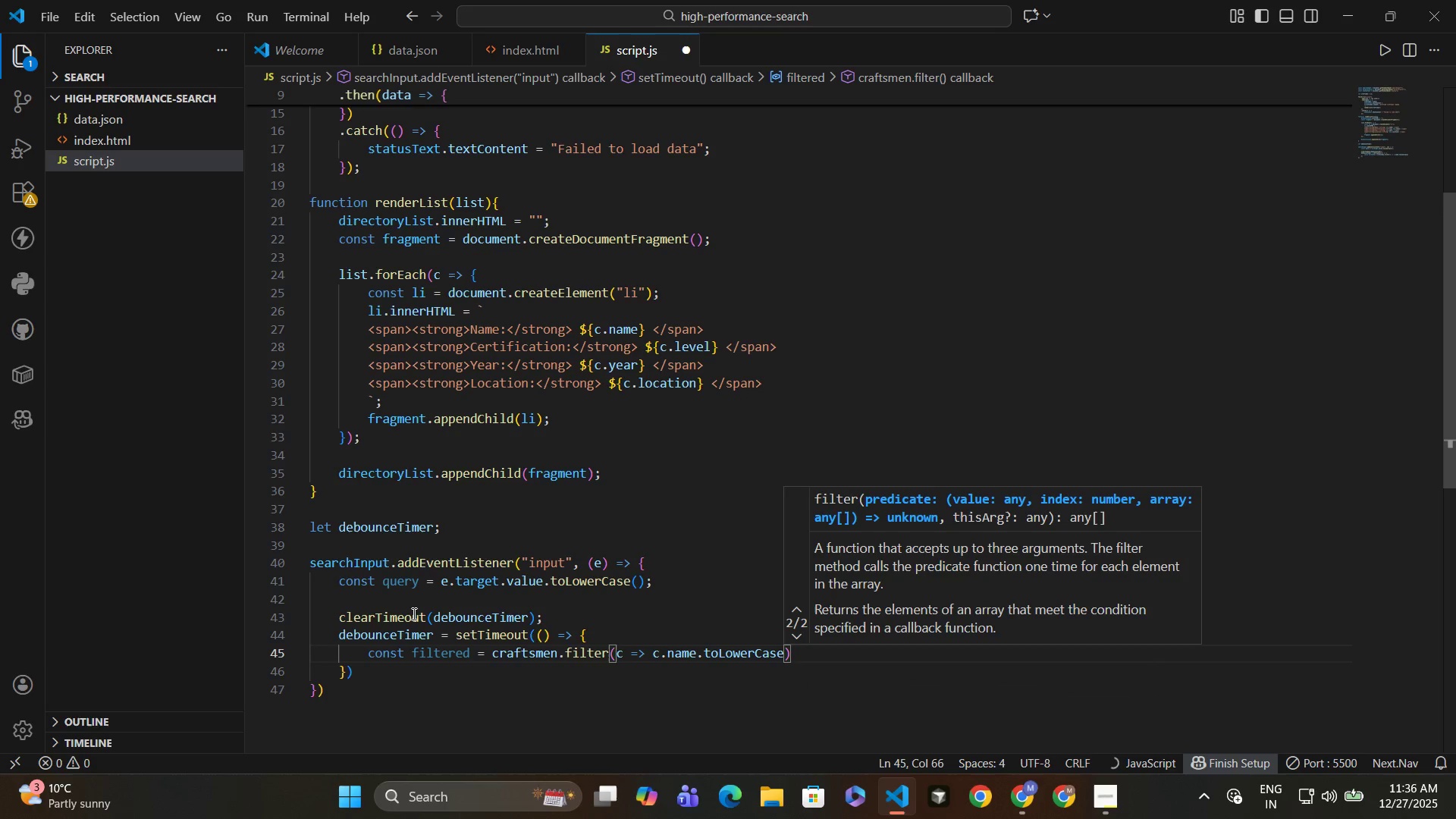 
key(Shift+9)
 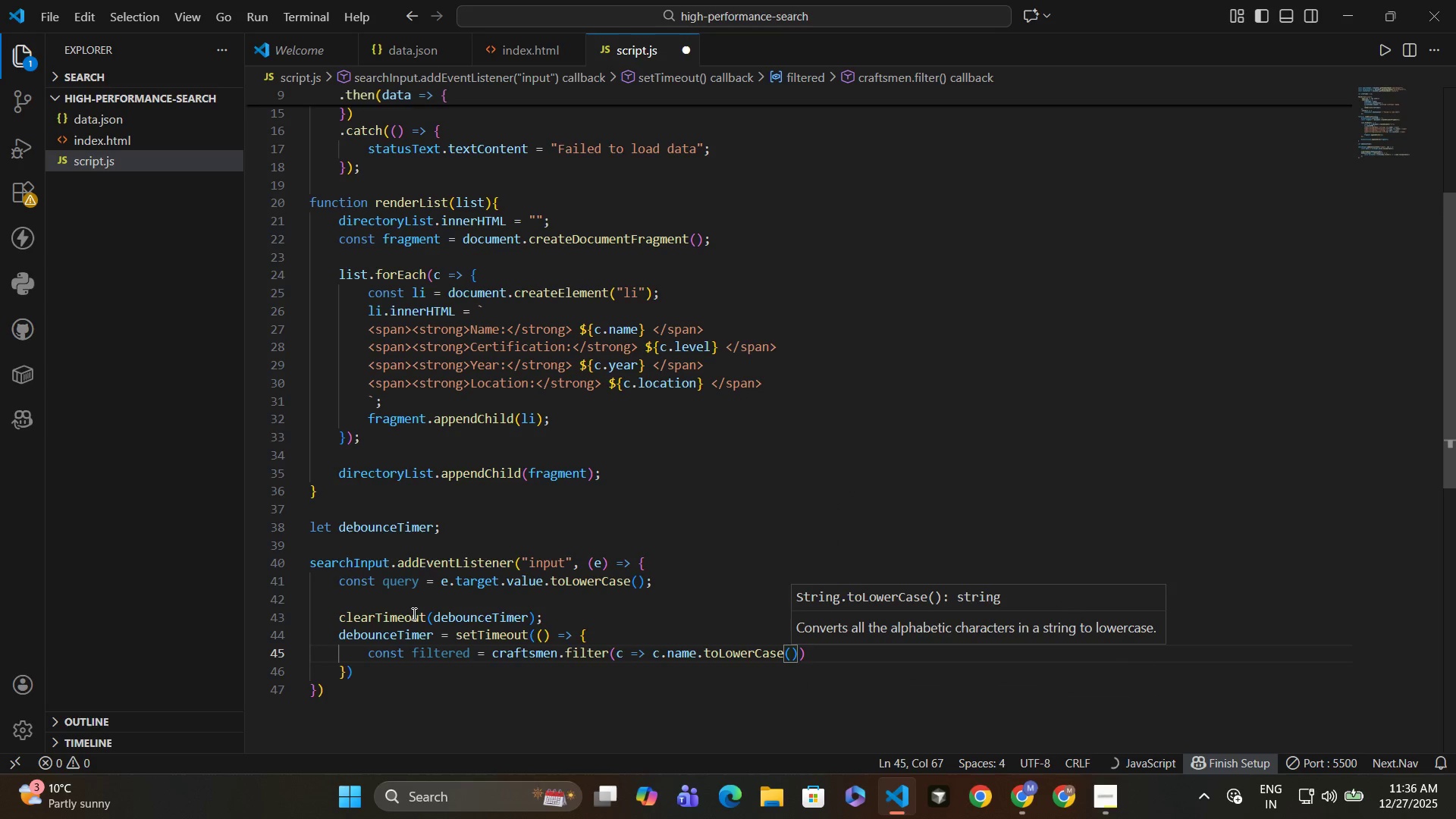 
key(ArrowRight)
 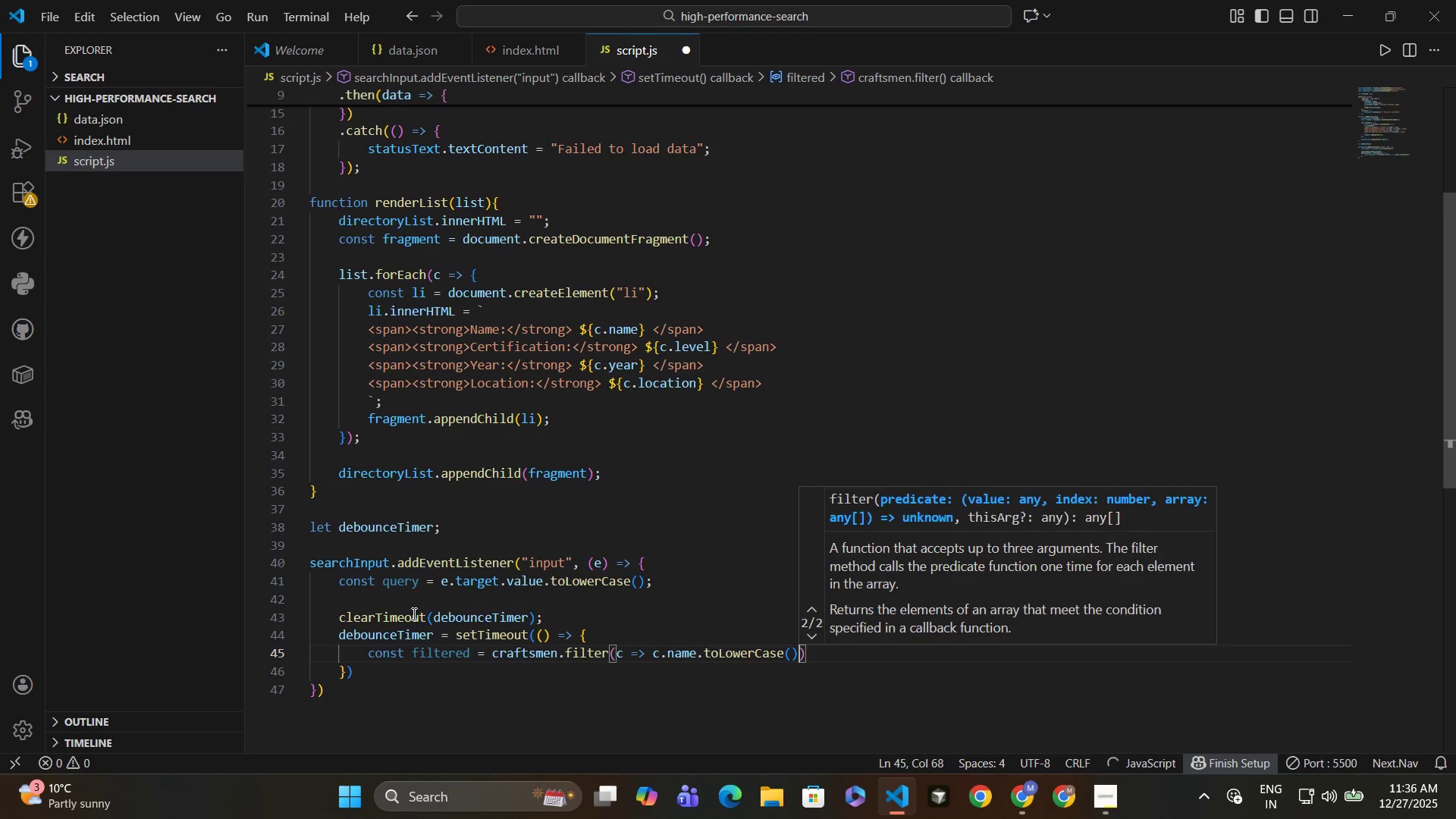 
type(.includes(query)
 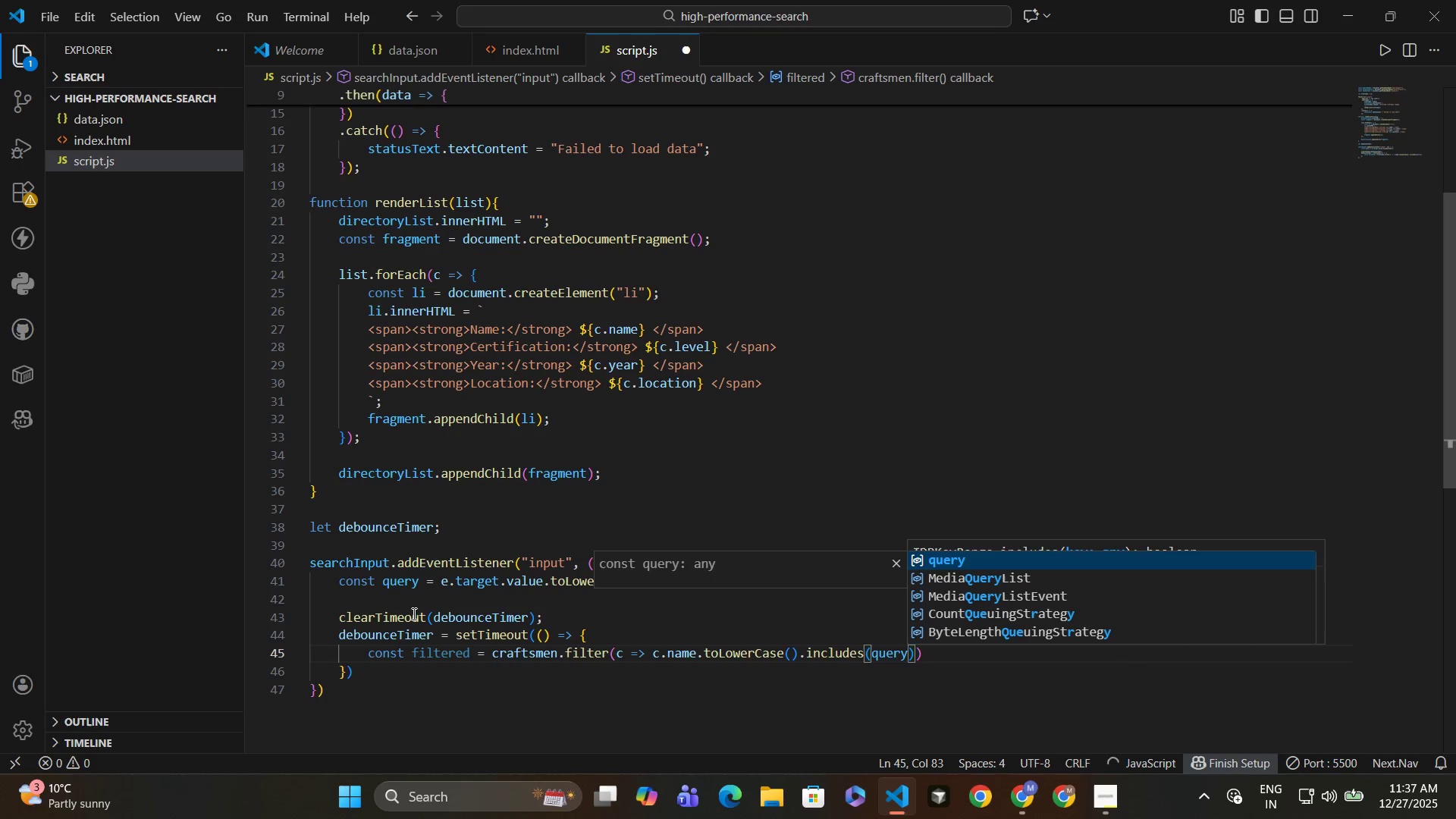 
key(ArrowRight)
 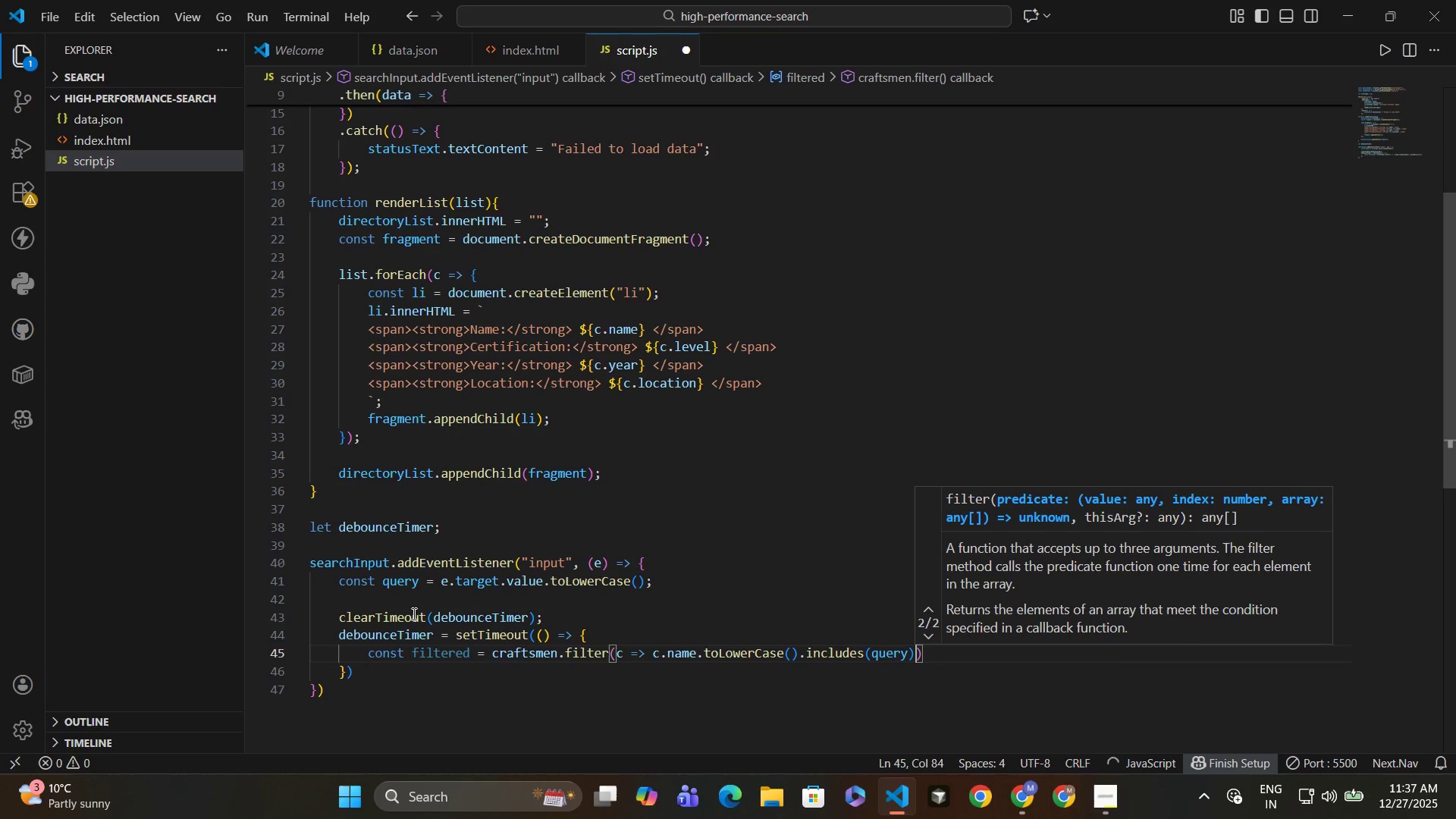 
key(Space)
 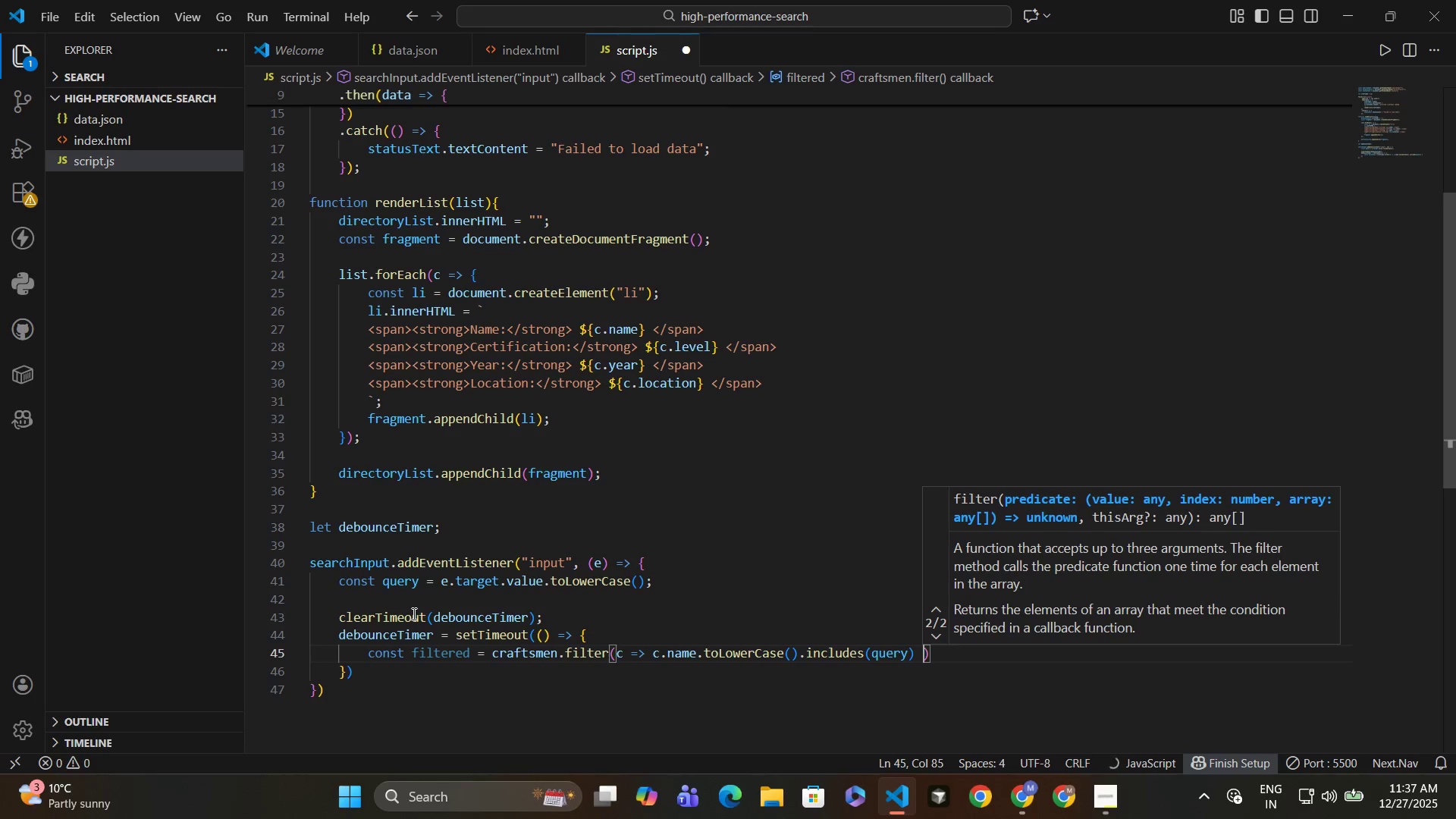 
key(Shift+Backslash)
 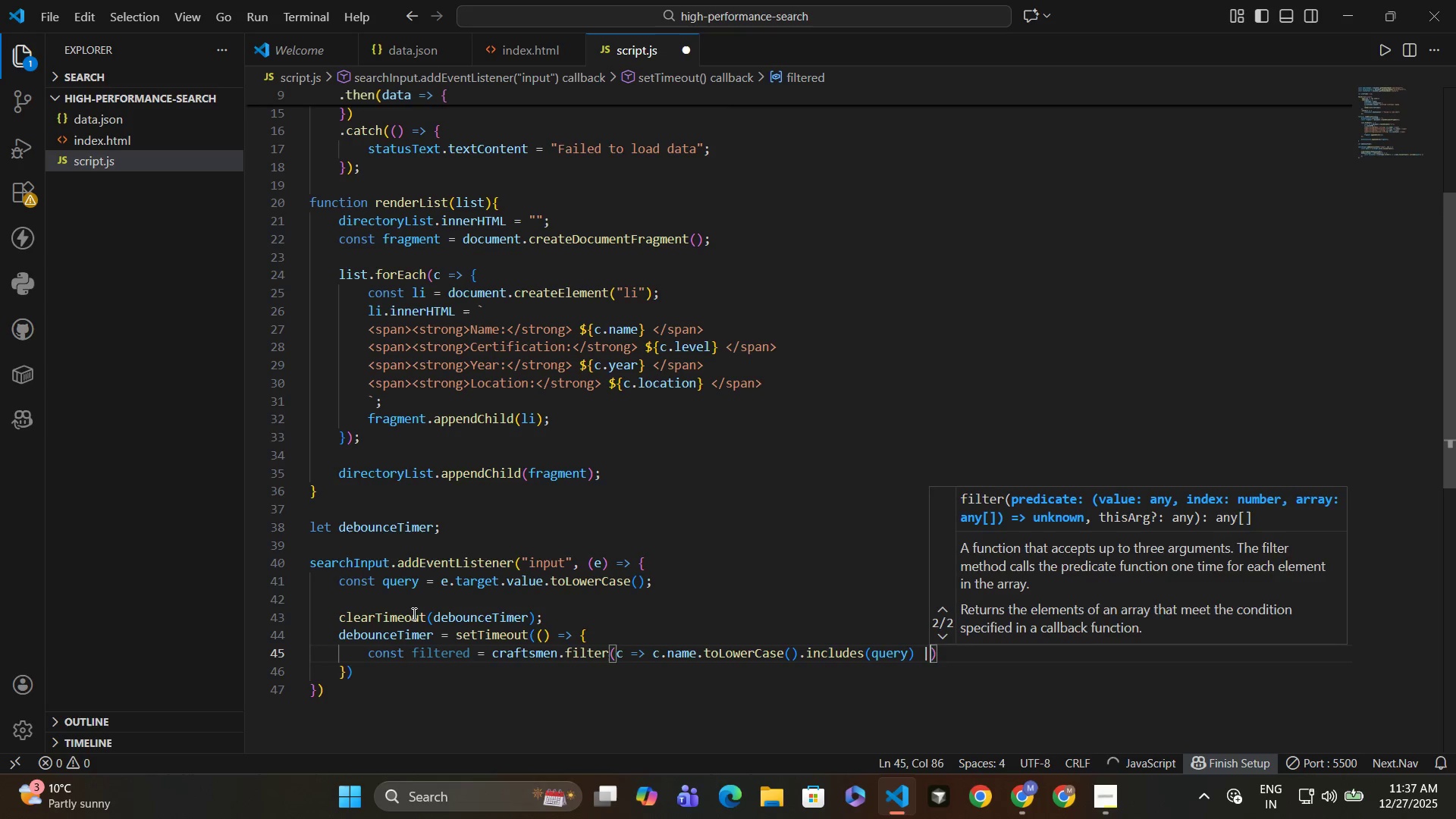 
key(Shift+Backslash)
 